 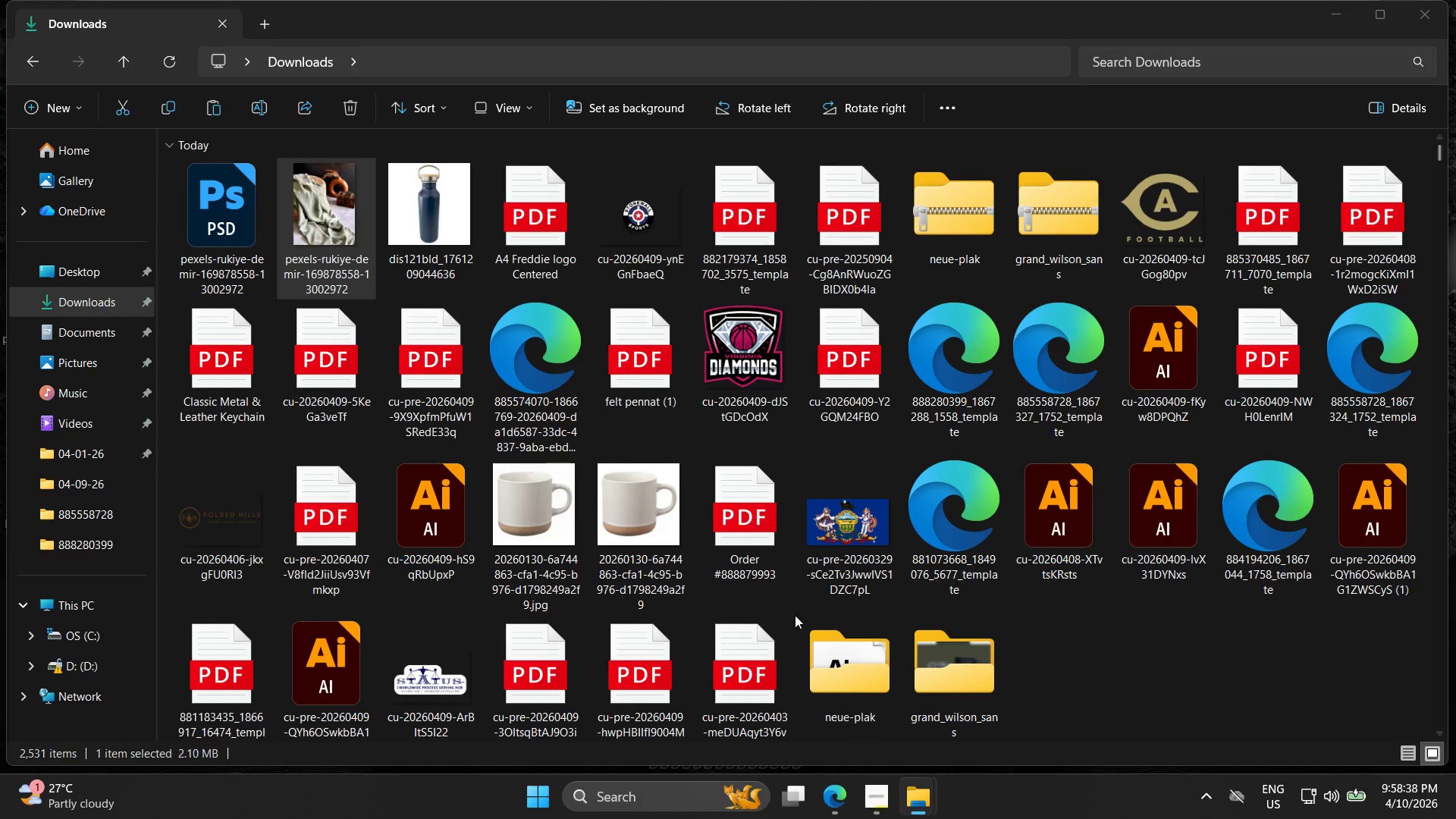 
left_click([1074, 664])
 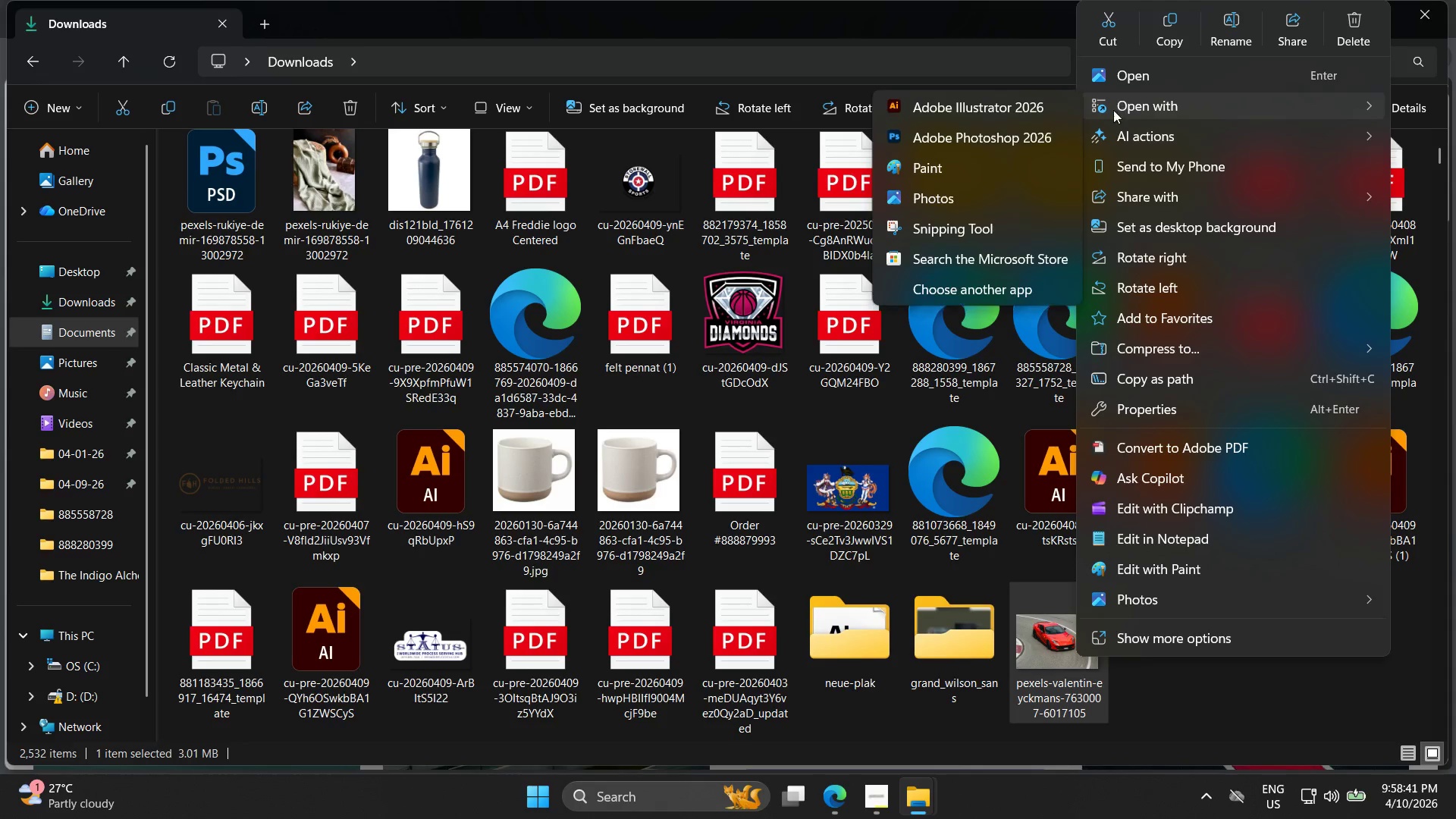 
left_click([1006, 136])
 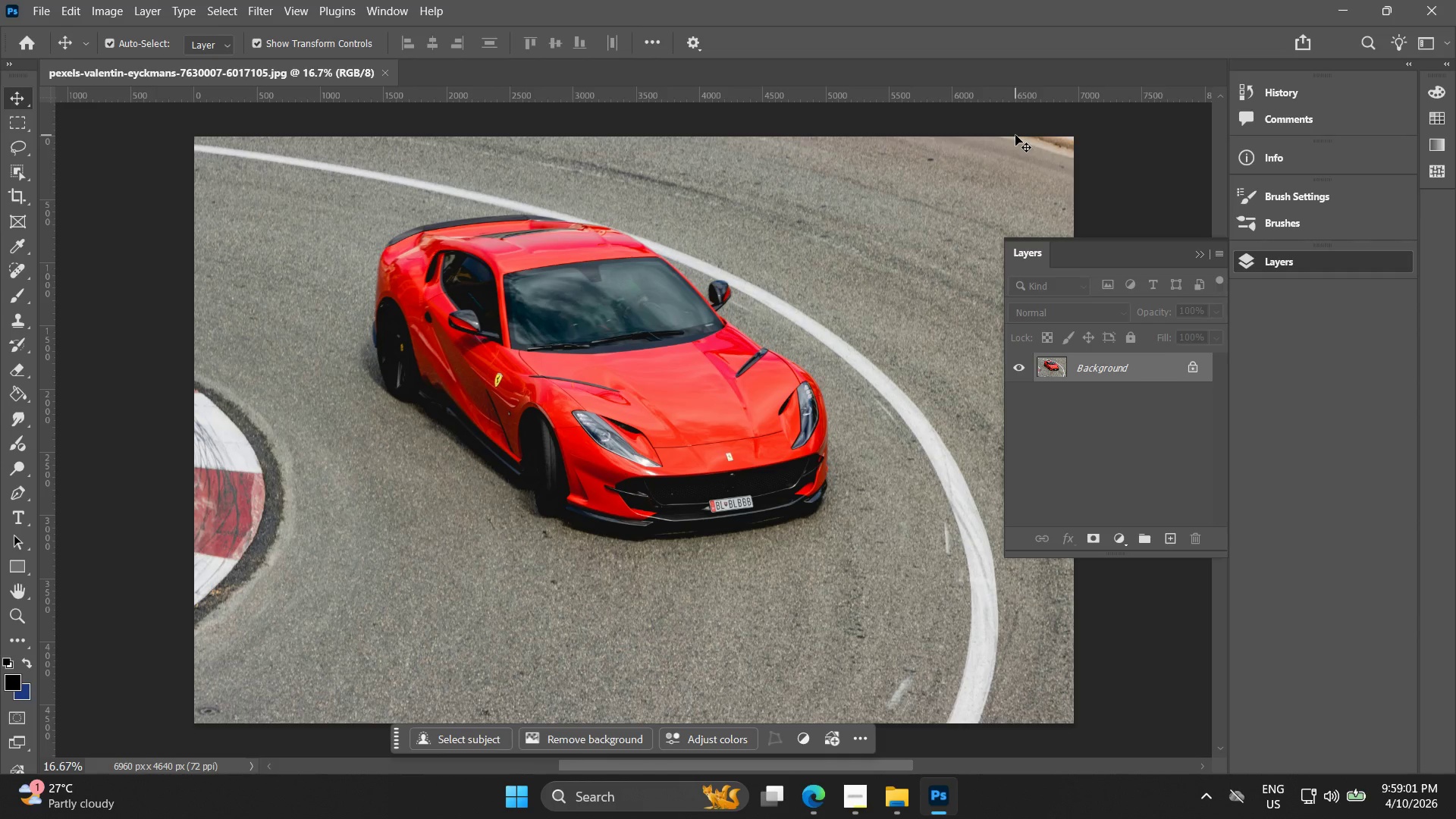 
wait(24.31)
 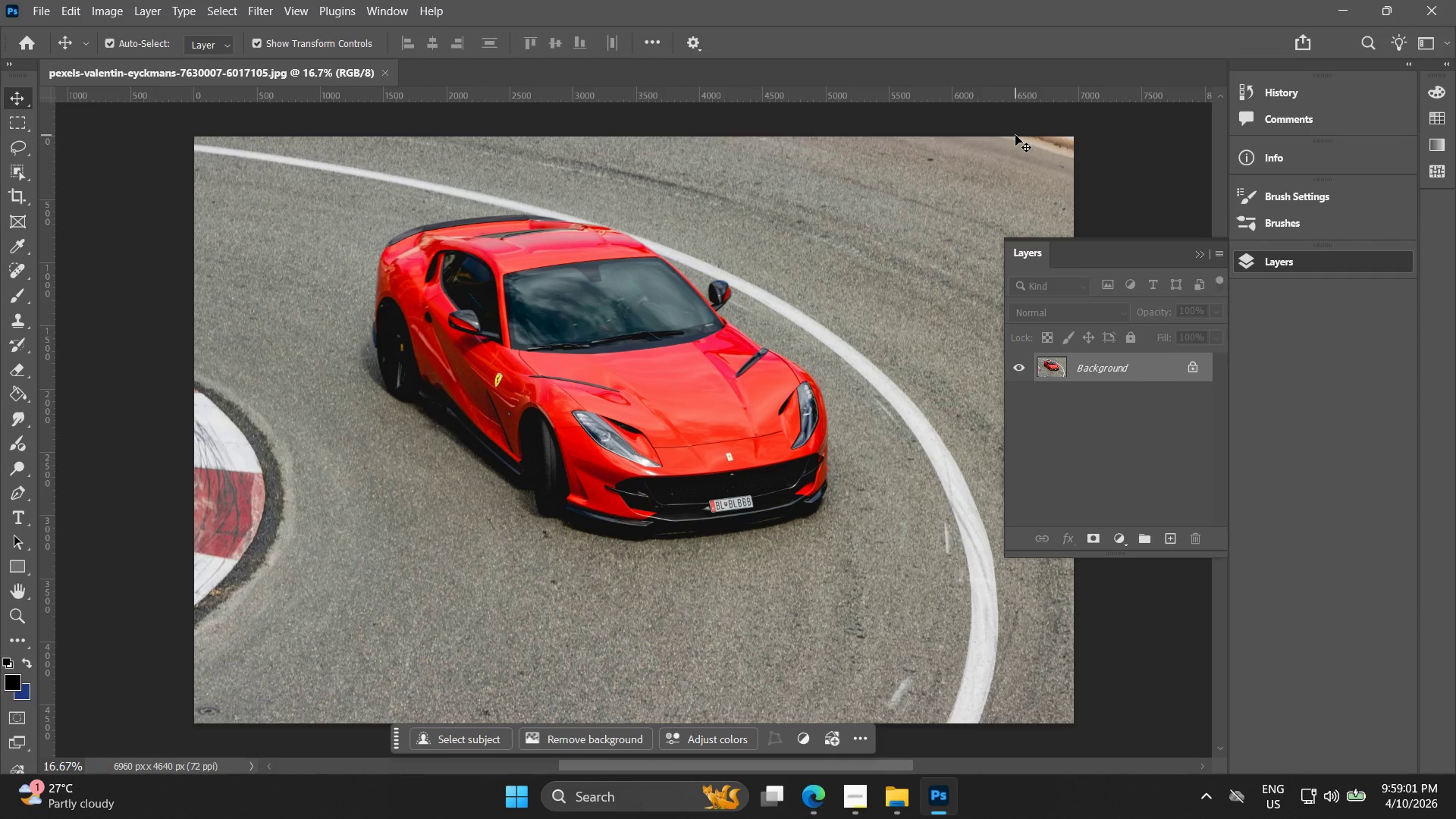 
hold_key(key=AltLeft, duration=1.03)
 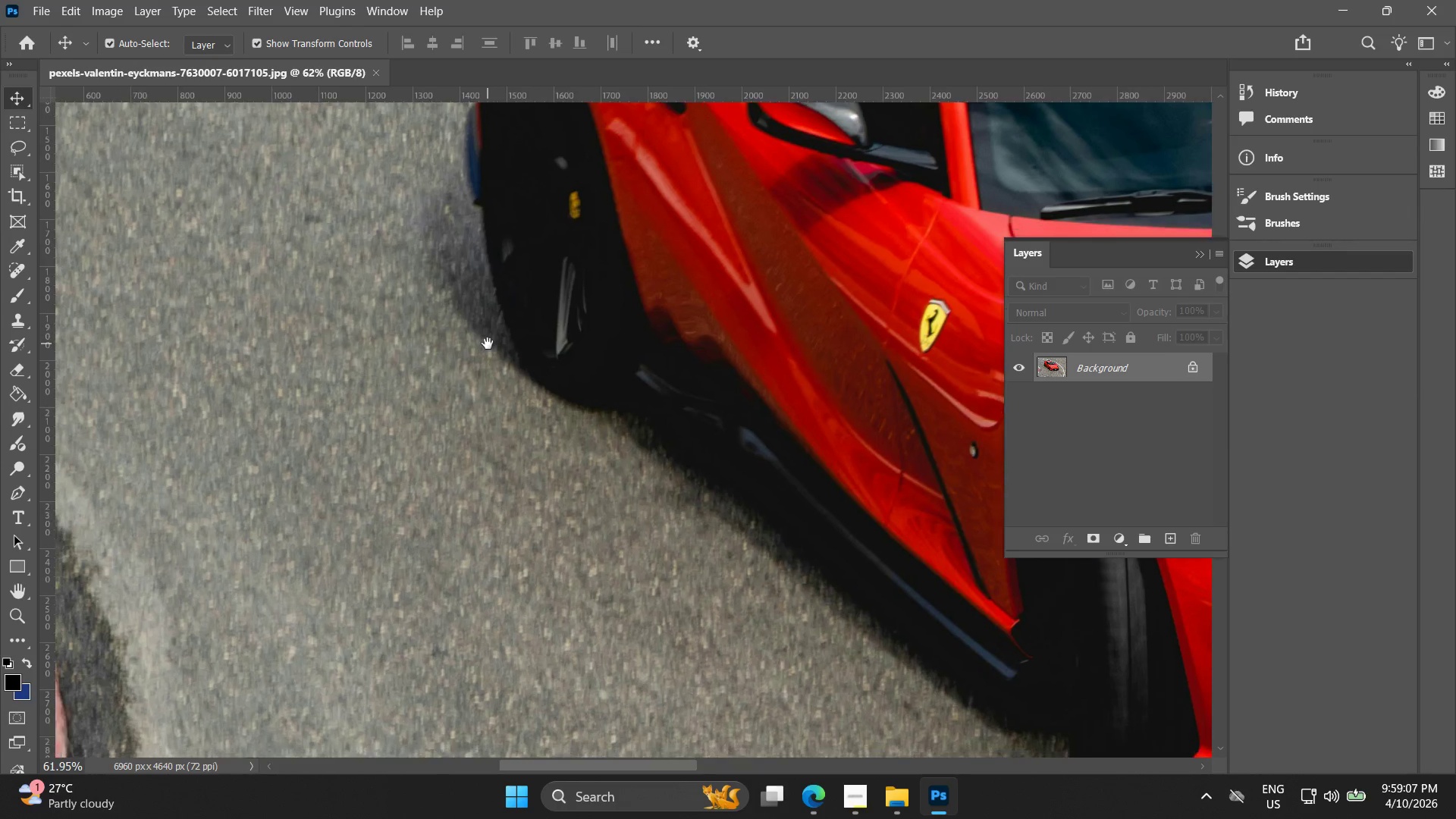 
hold_key(key=Space, duration=0.48)
 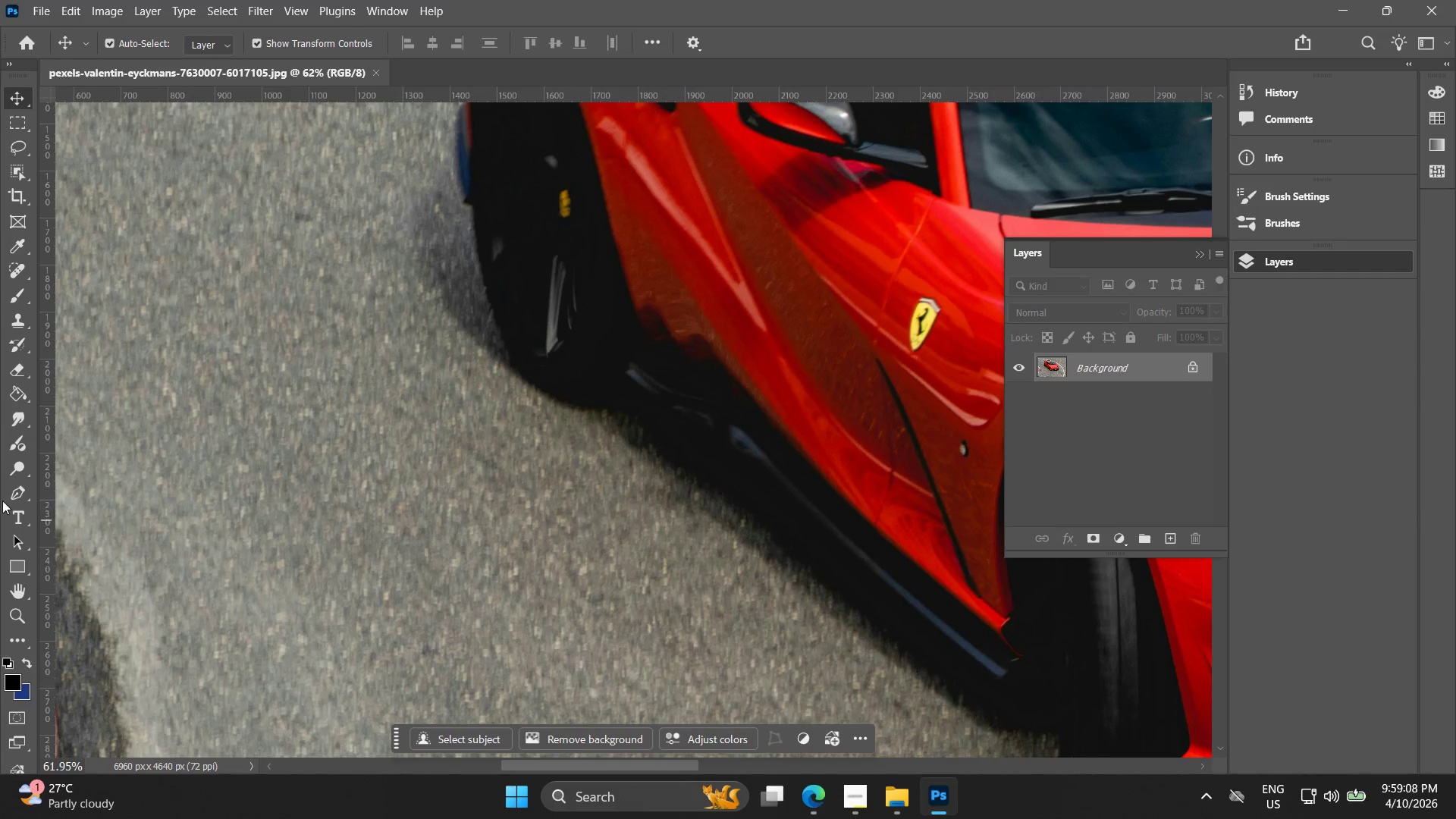 
scroll: coordinate [385, 351], scroll_direction: up, amount: 16.0
 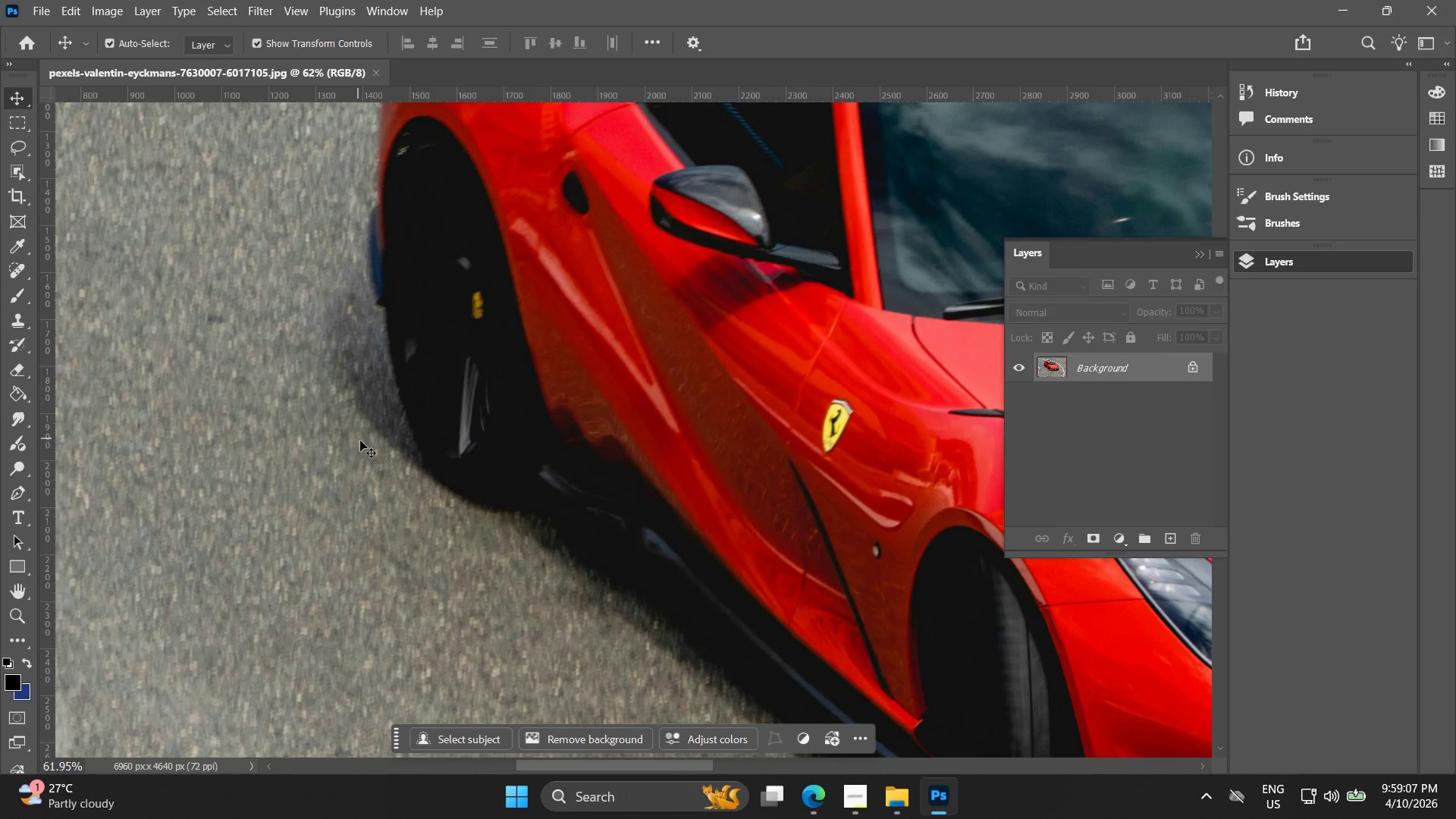 
left_click_drag(start_coordinate=[391, 444], to_coordinate=[478, 342])
 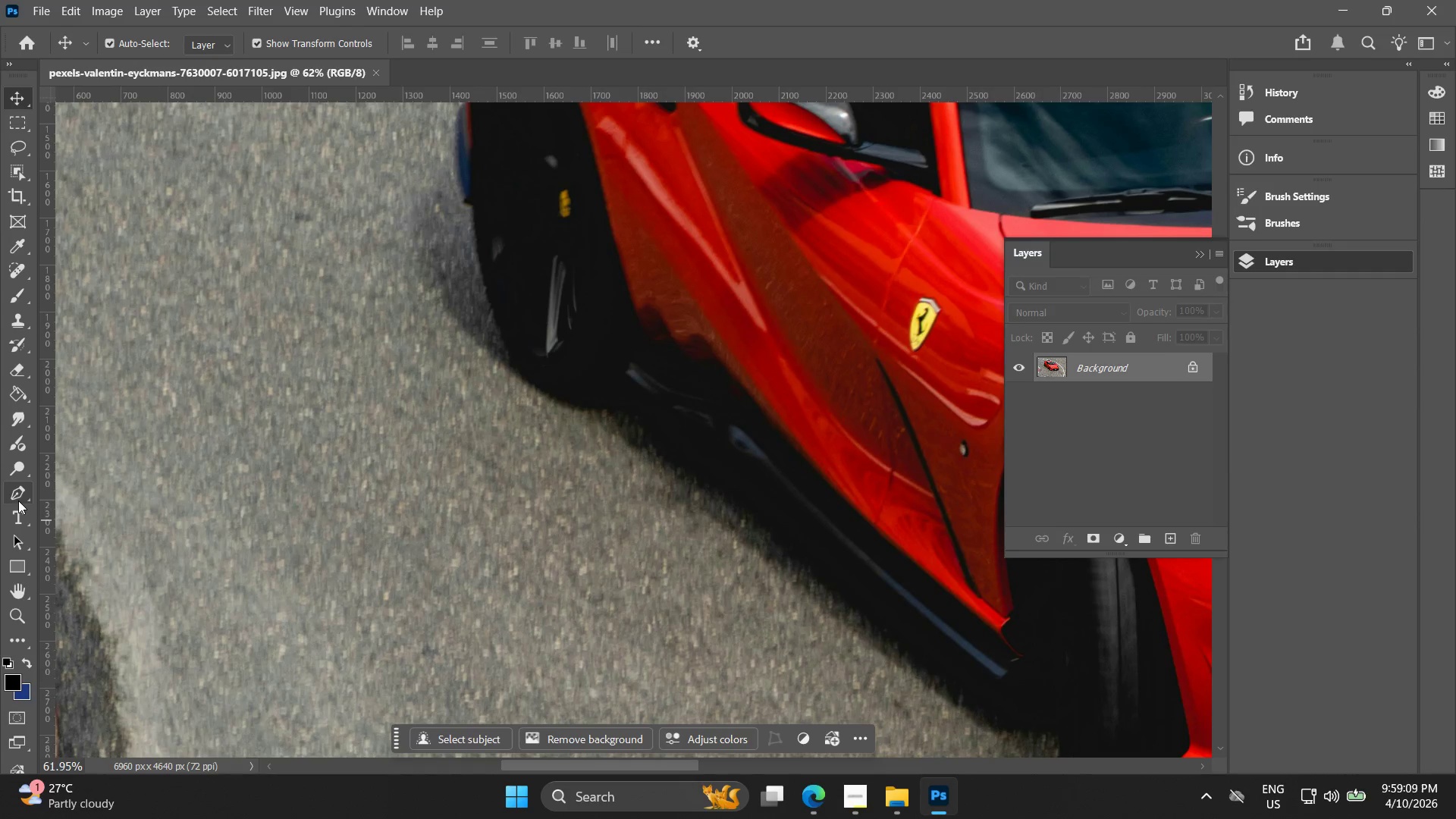 
hold_key(key=AltLeft, duration=0.31)
 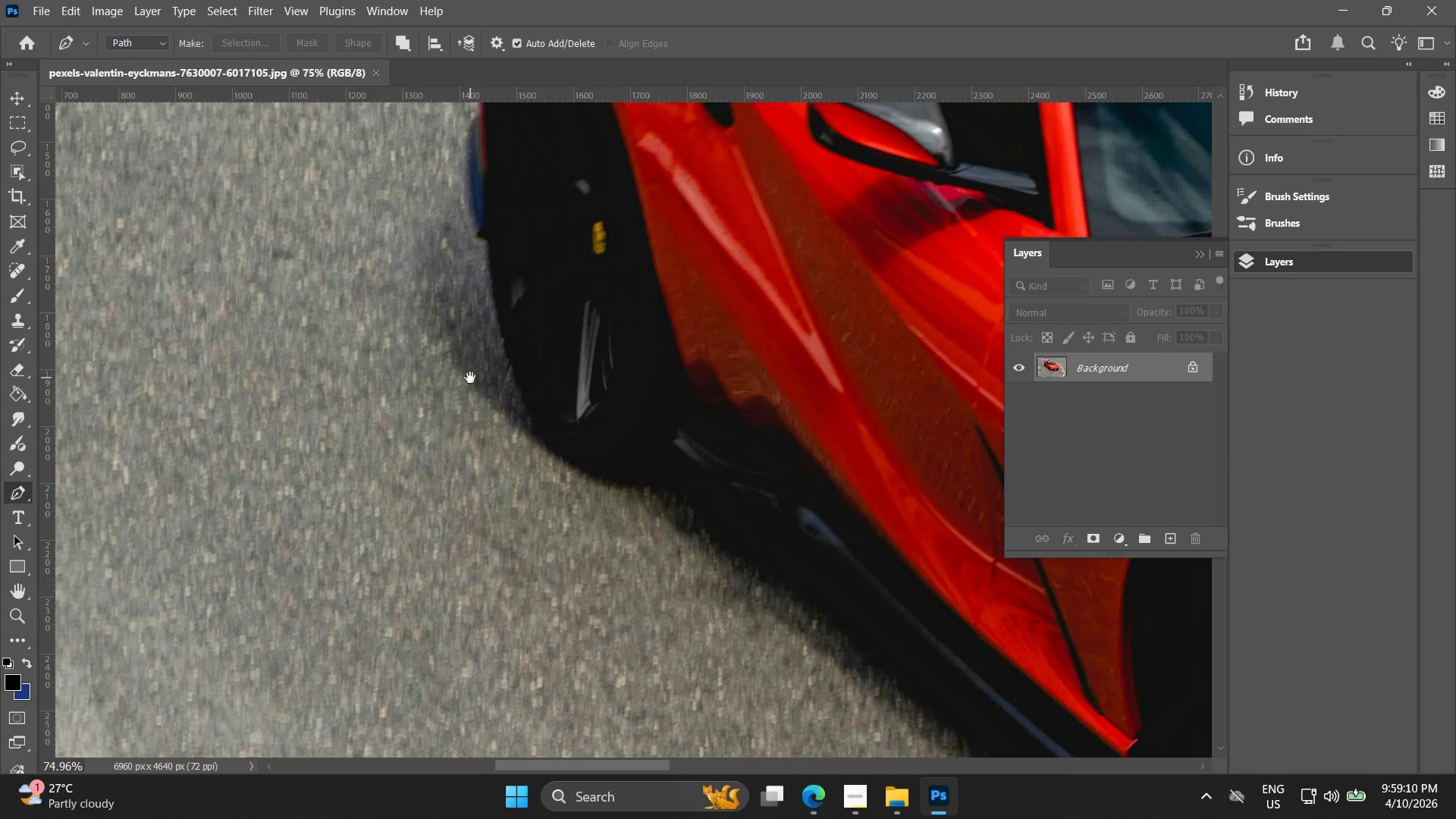 
hold_key(key=Space, duration=0.48)
 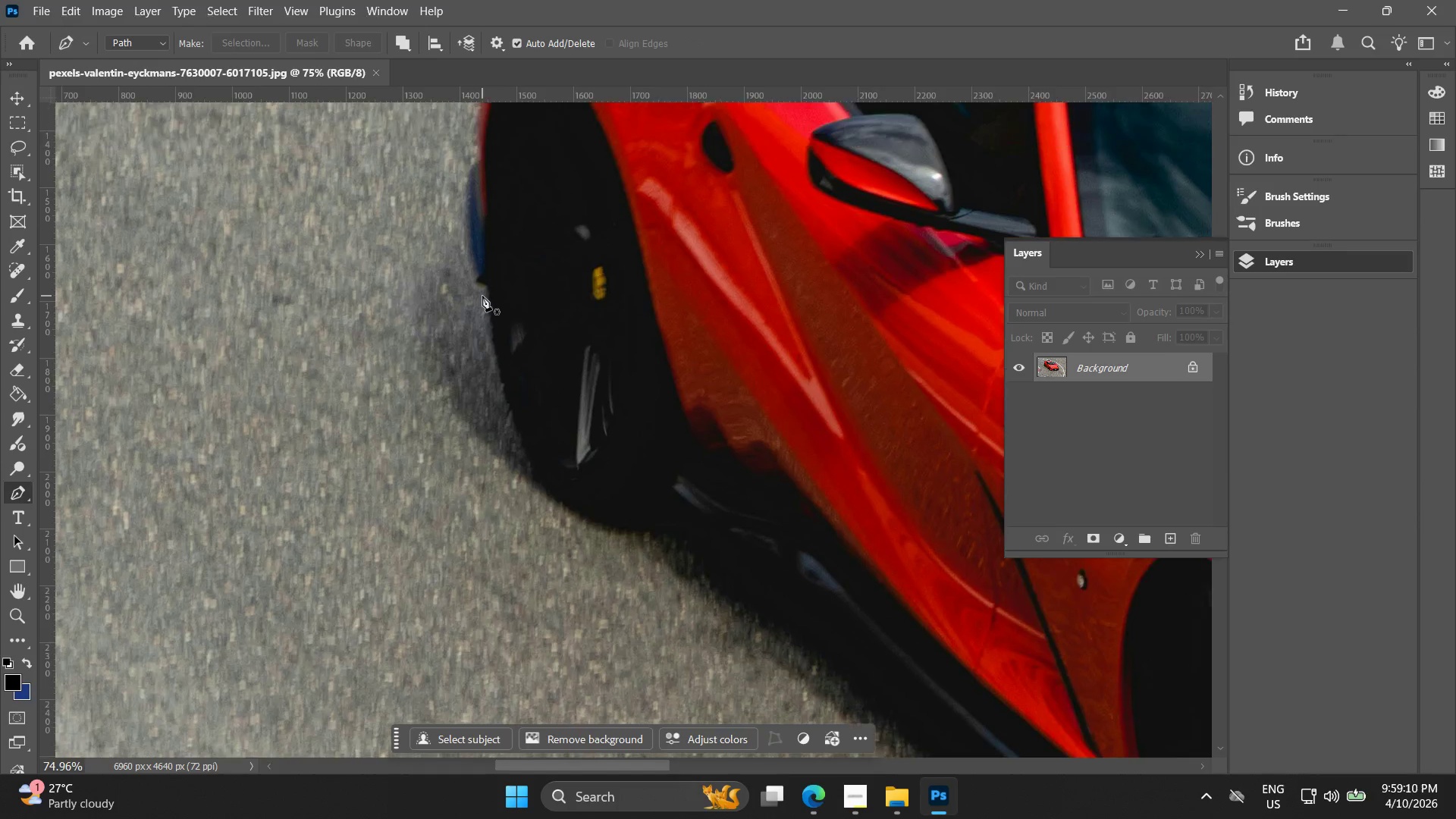 
left_click_drag(start_coordinate=[473, 326], to_coordinate=[470, 378])
 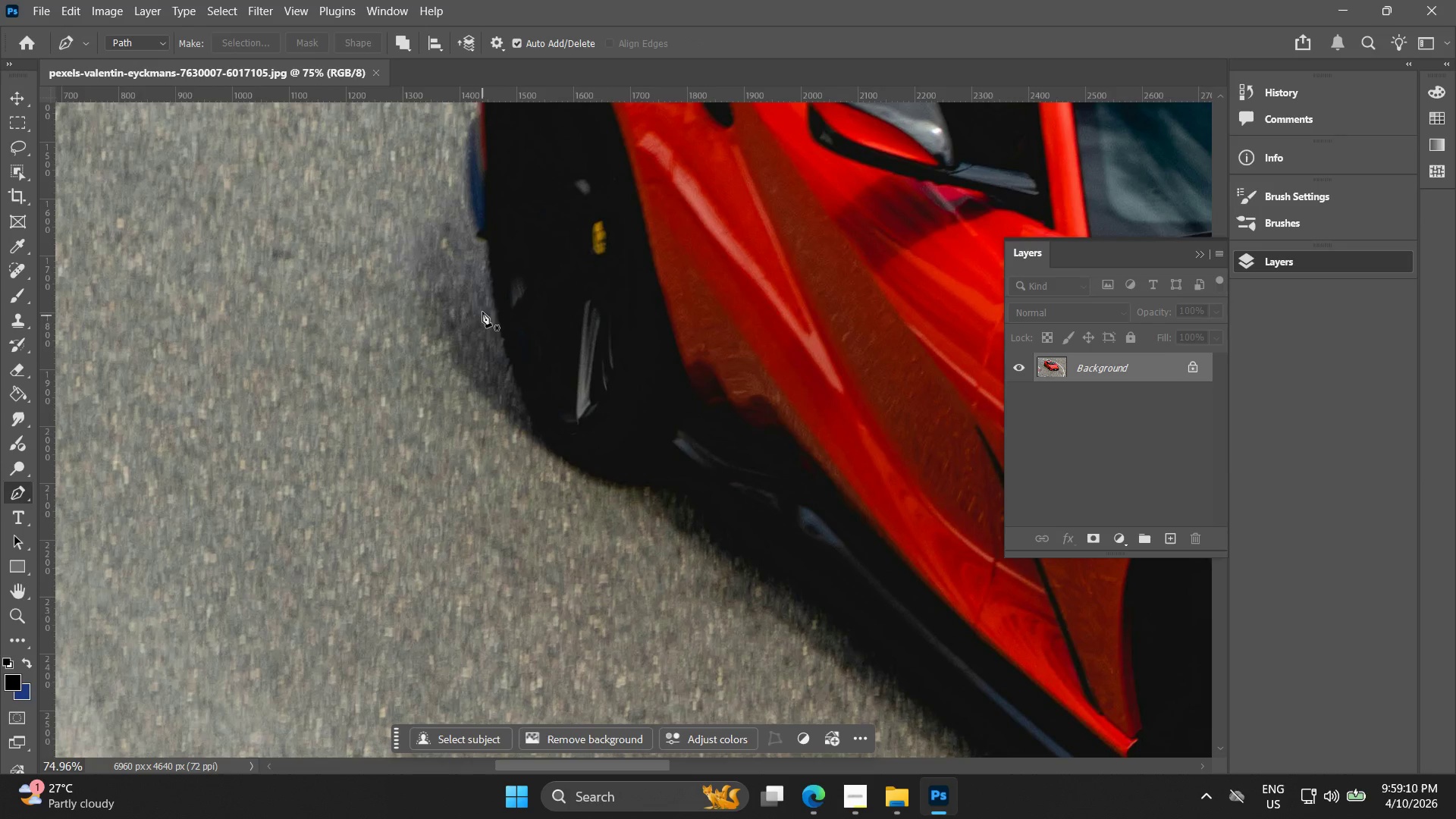 
scroll: coordinate [400, 343], scroll_direction: up, amount: 3.0
 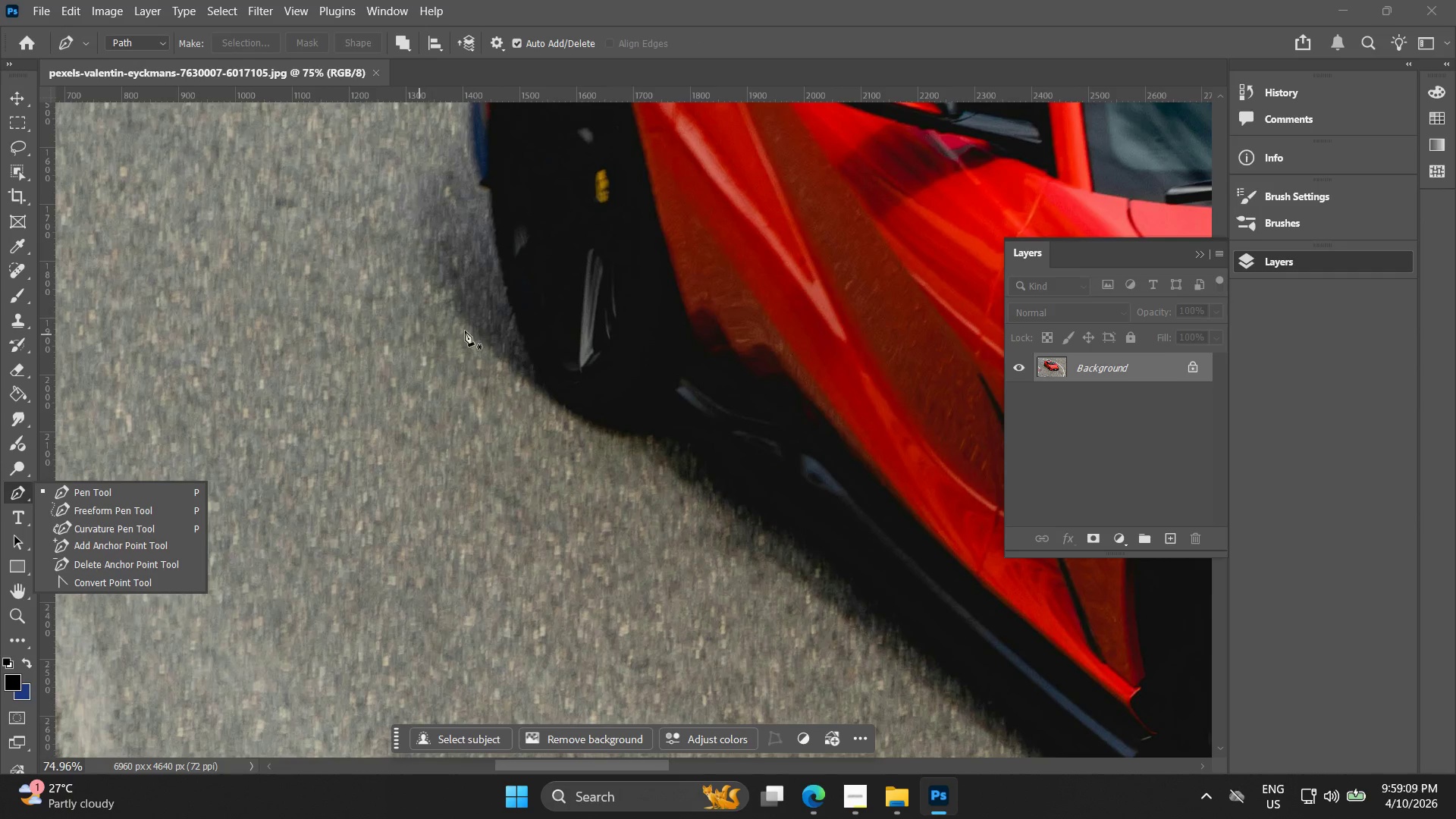 
key(Alt+AltLeft)
 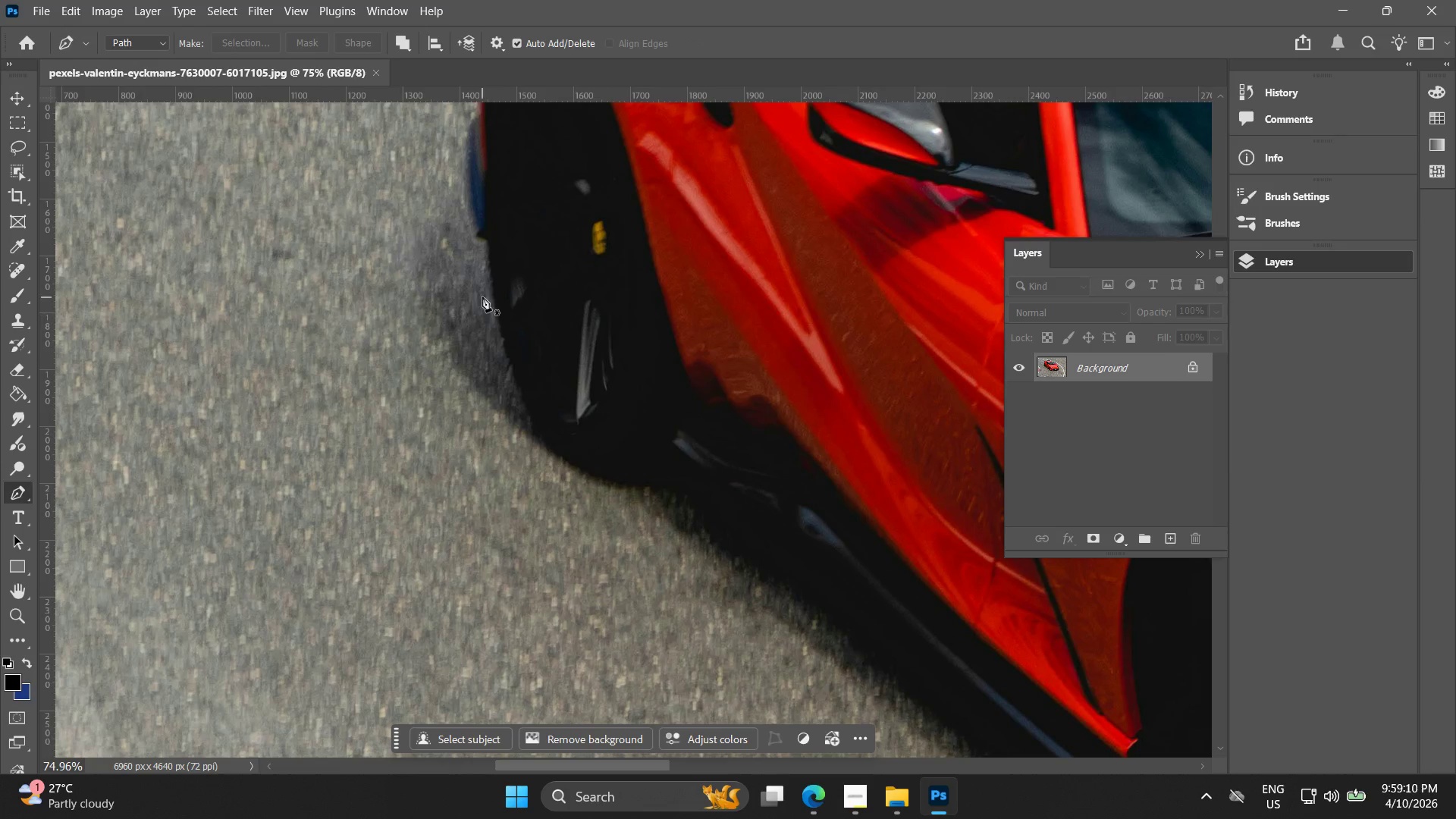 
key(Alt+AltLeft)
 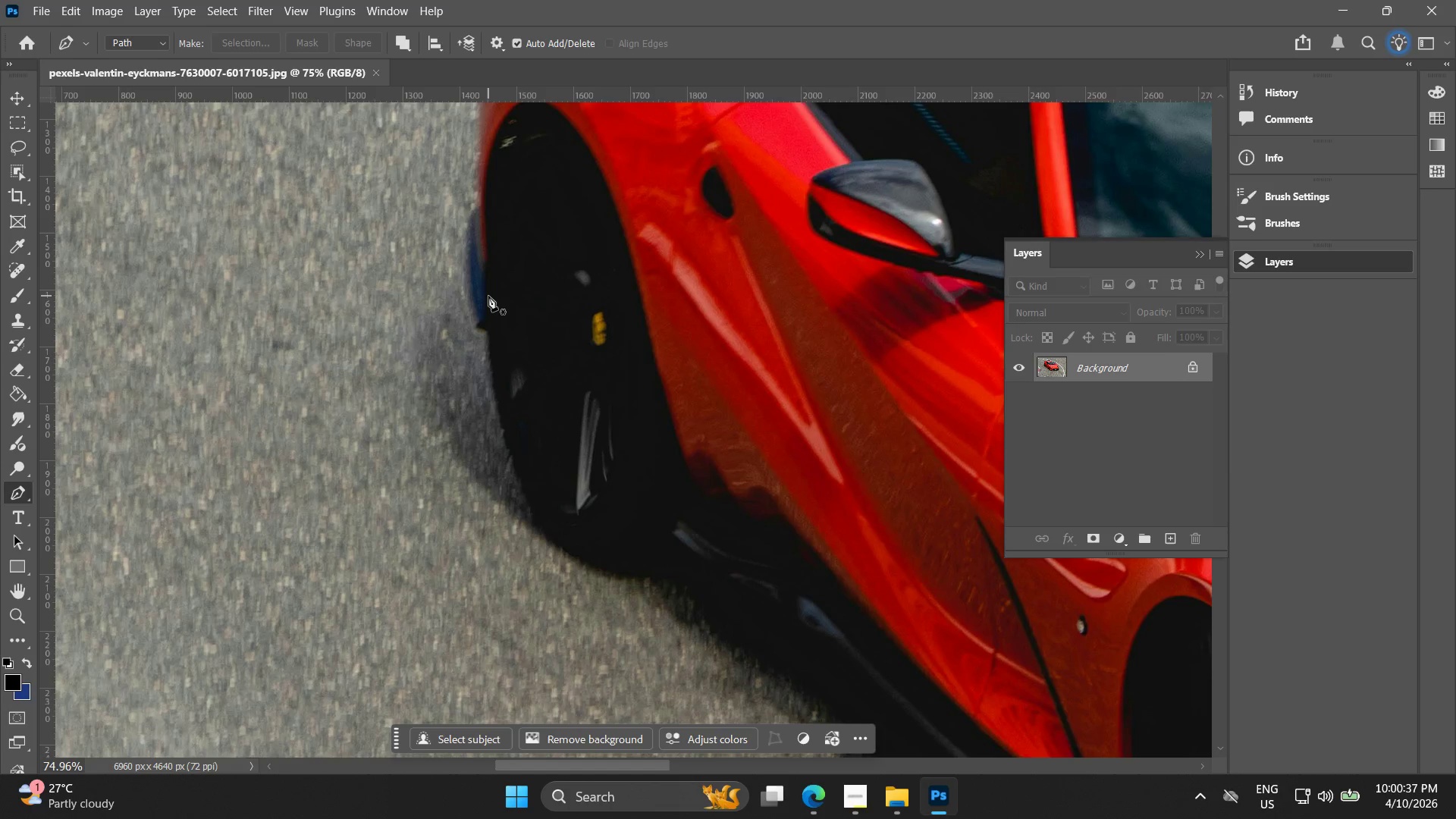 
scroll: coordinate [484, 297], scroll_direction: up, amount: 6.0
 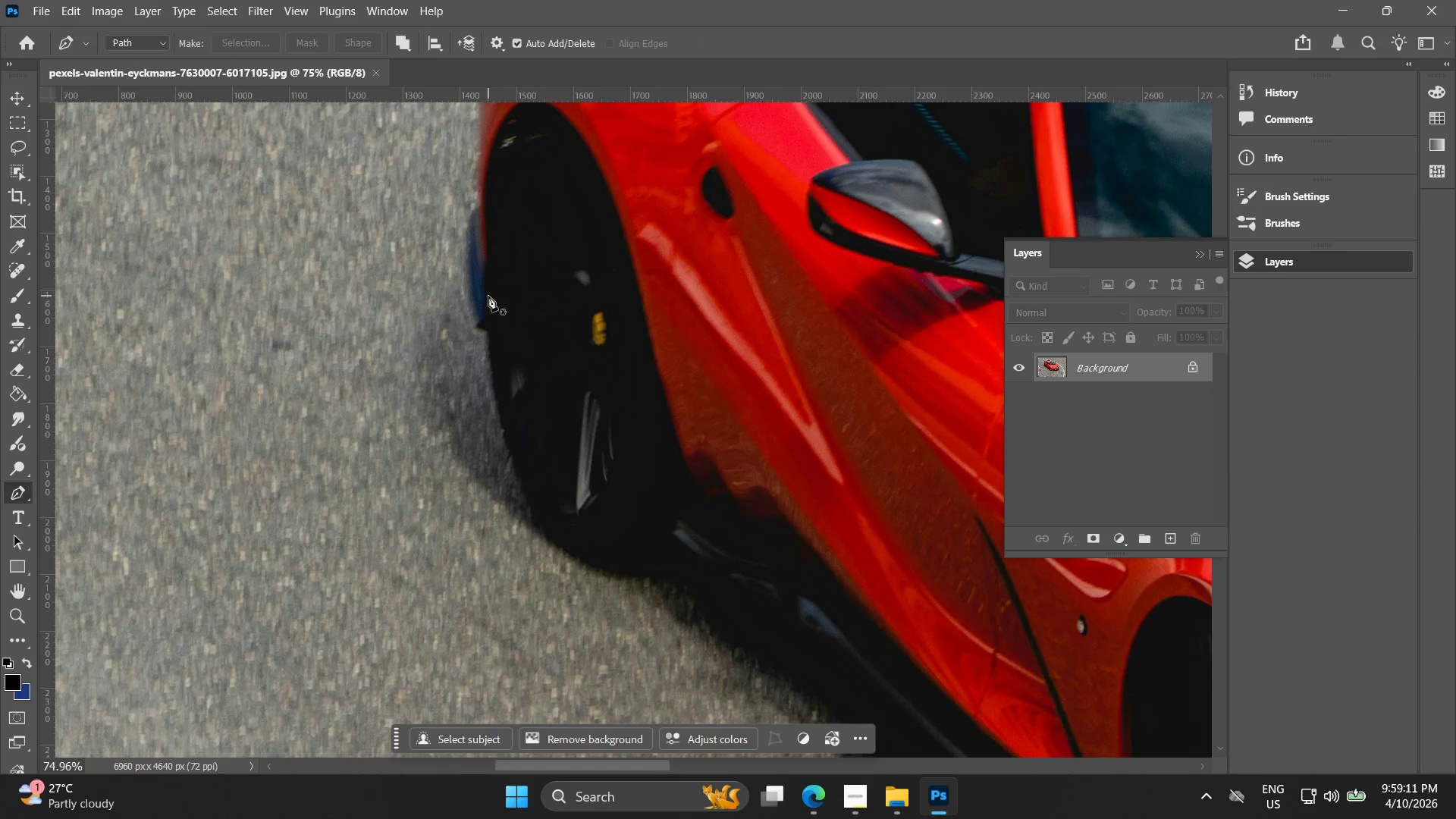 
wait(90.9)
 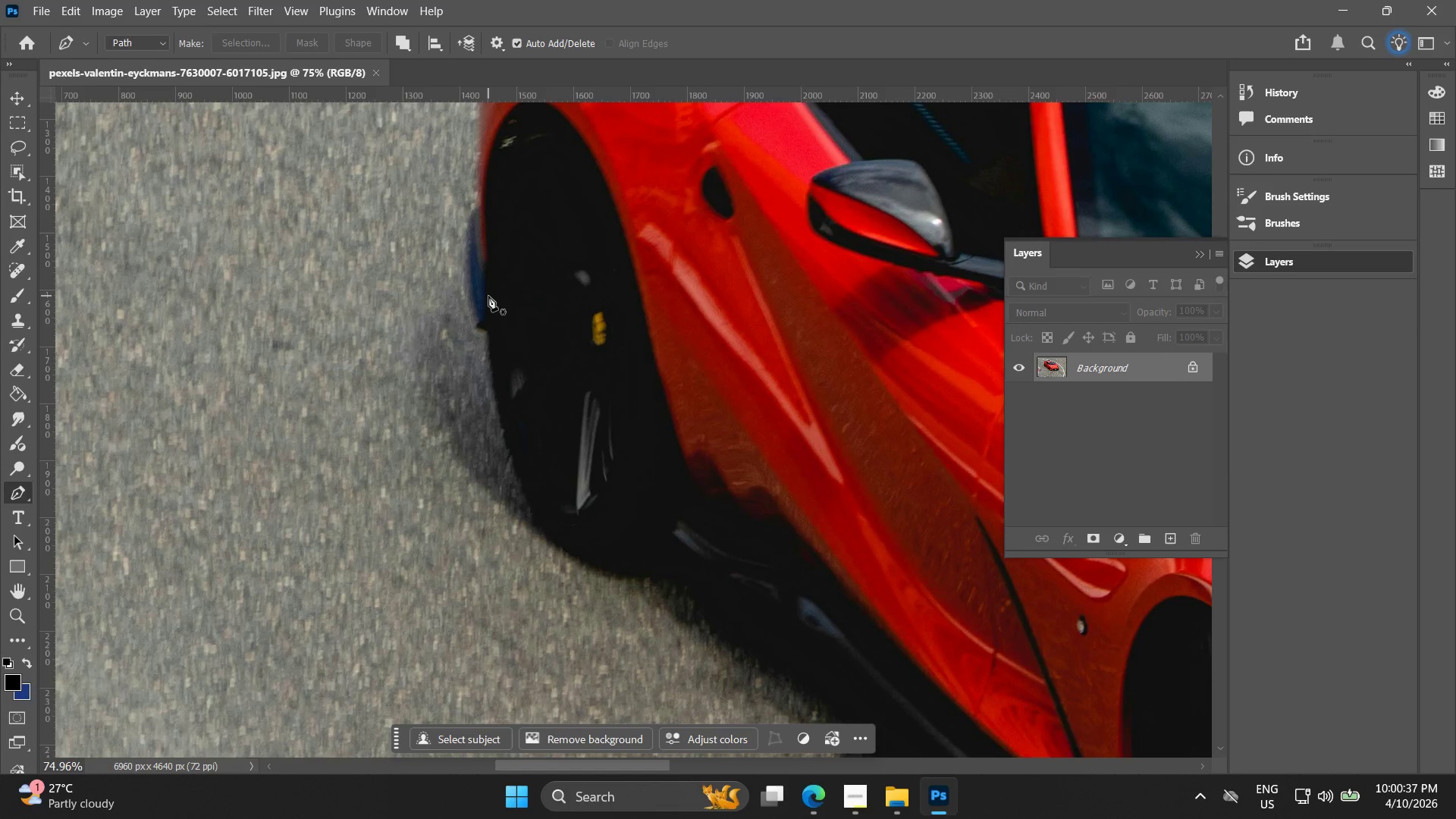 
hold_key(key=AltLeft, duration=0.38)
 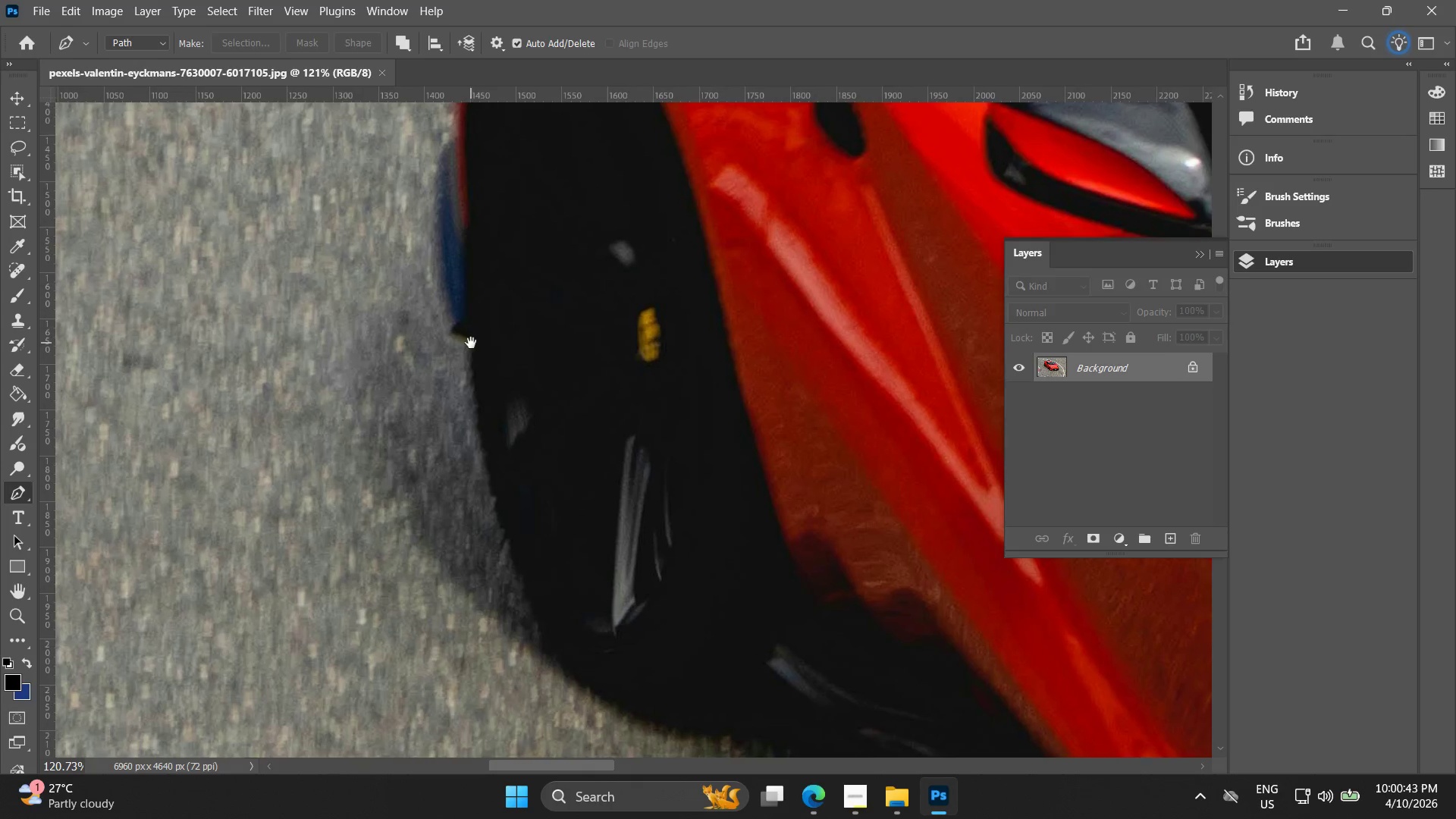 
hold_key(key=Space, duration=0.44)
 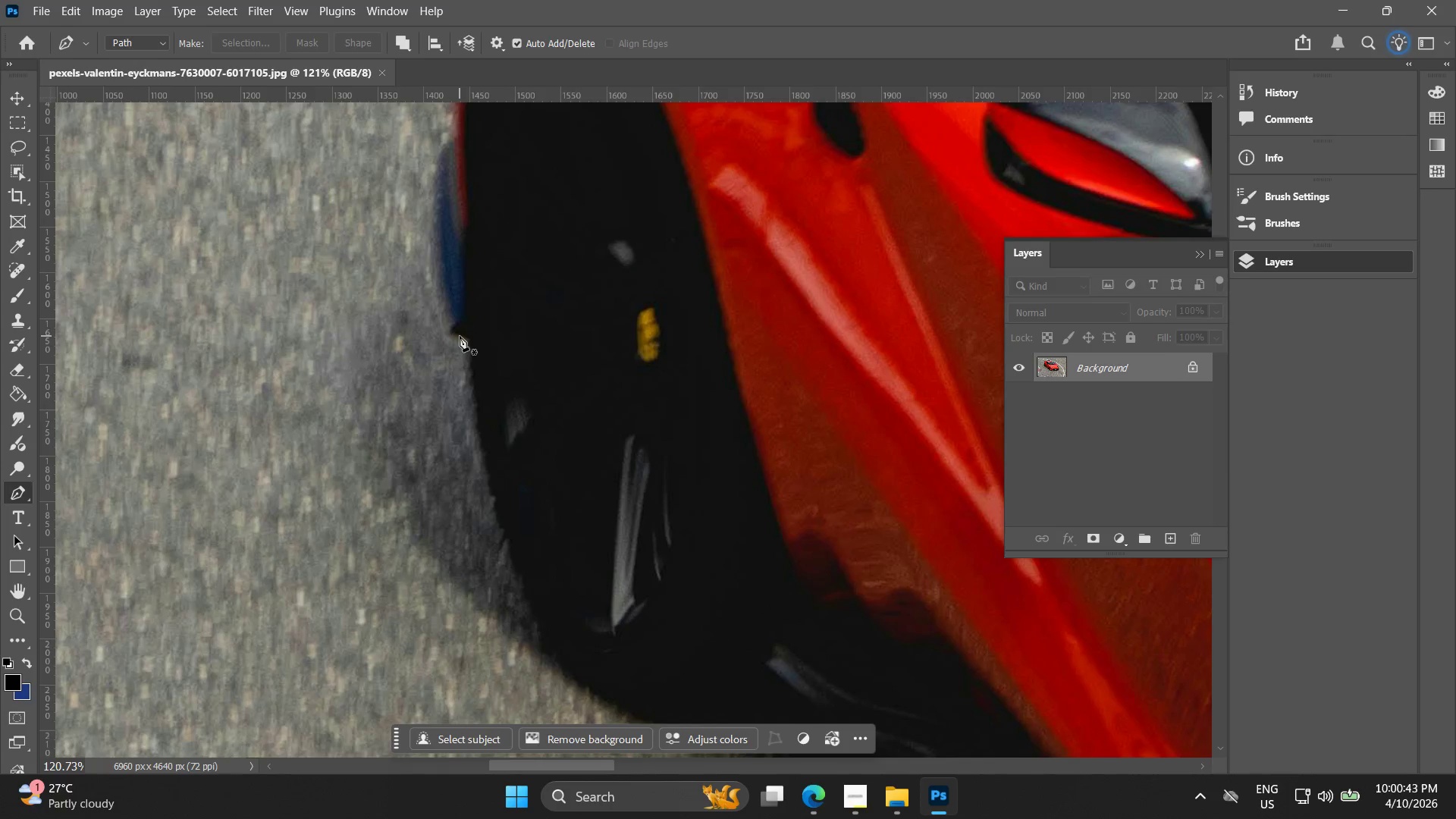 
left_click_drag(start_coordinate=[488, 349], to_coordinate=[470, 343])
 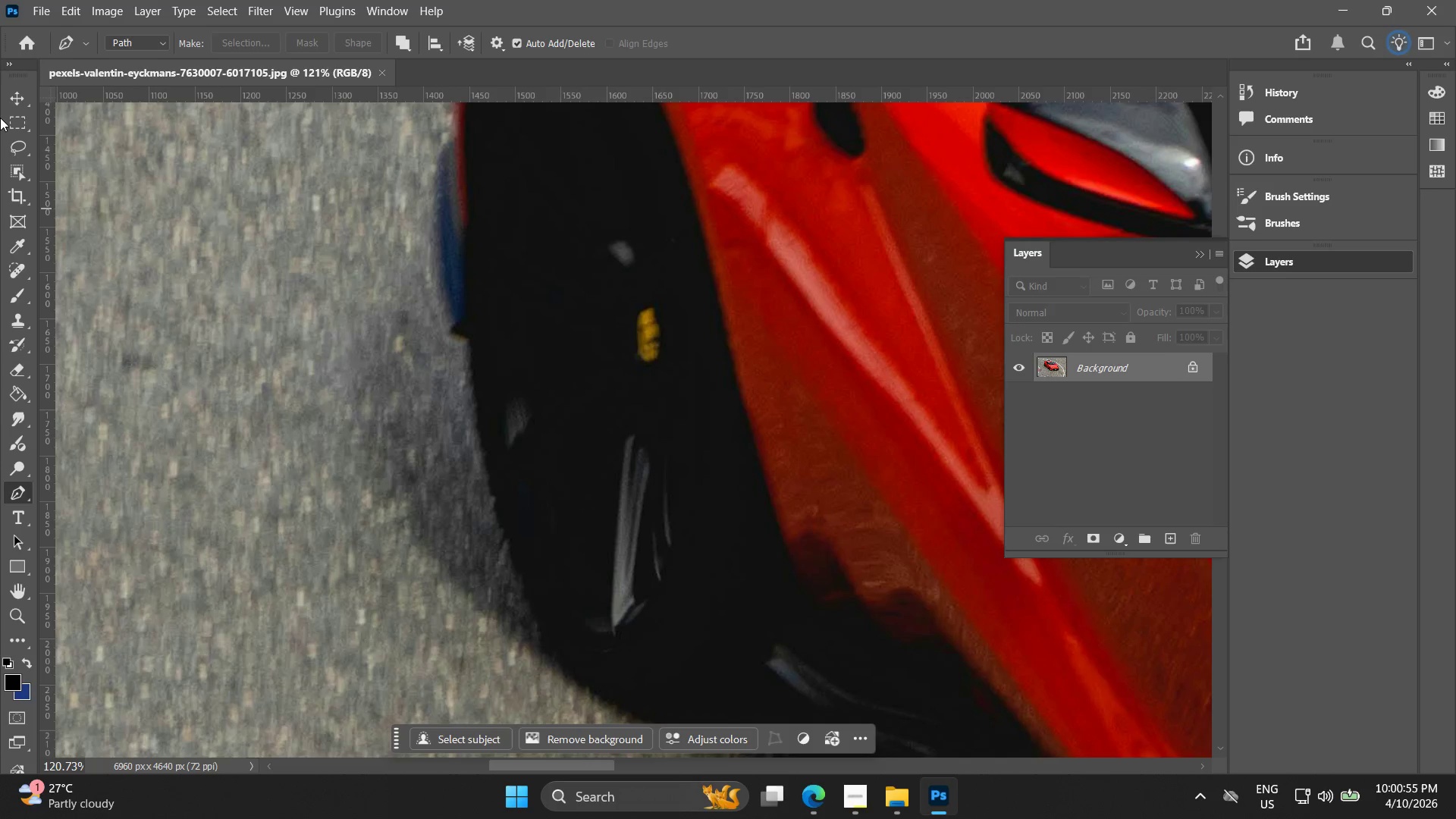 
scroll: coordinate [491, 309], scroll_direction: up, amount: 5.0
 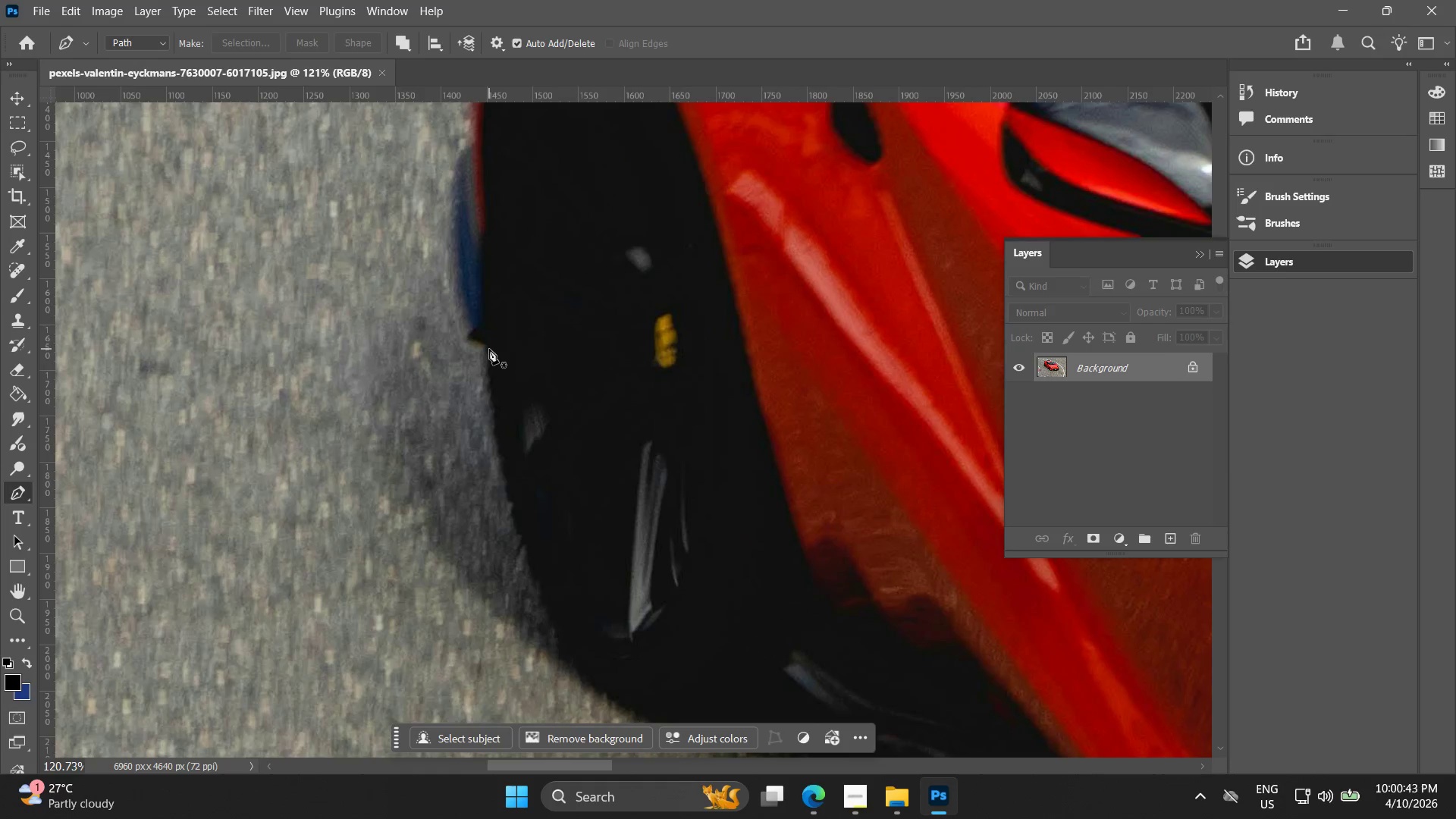 
wait(17.02)
 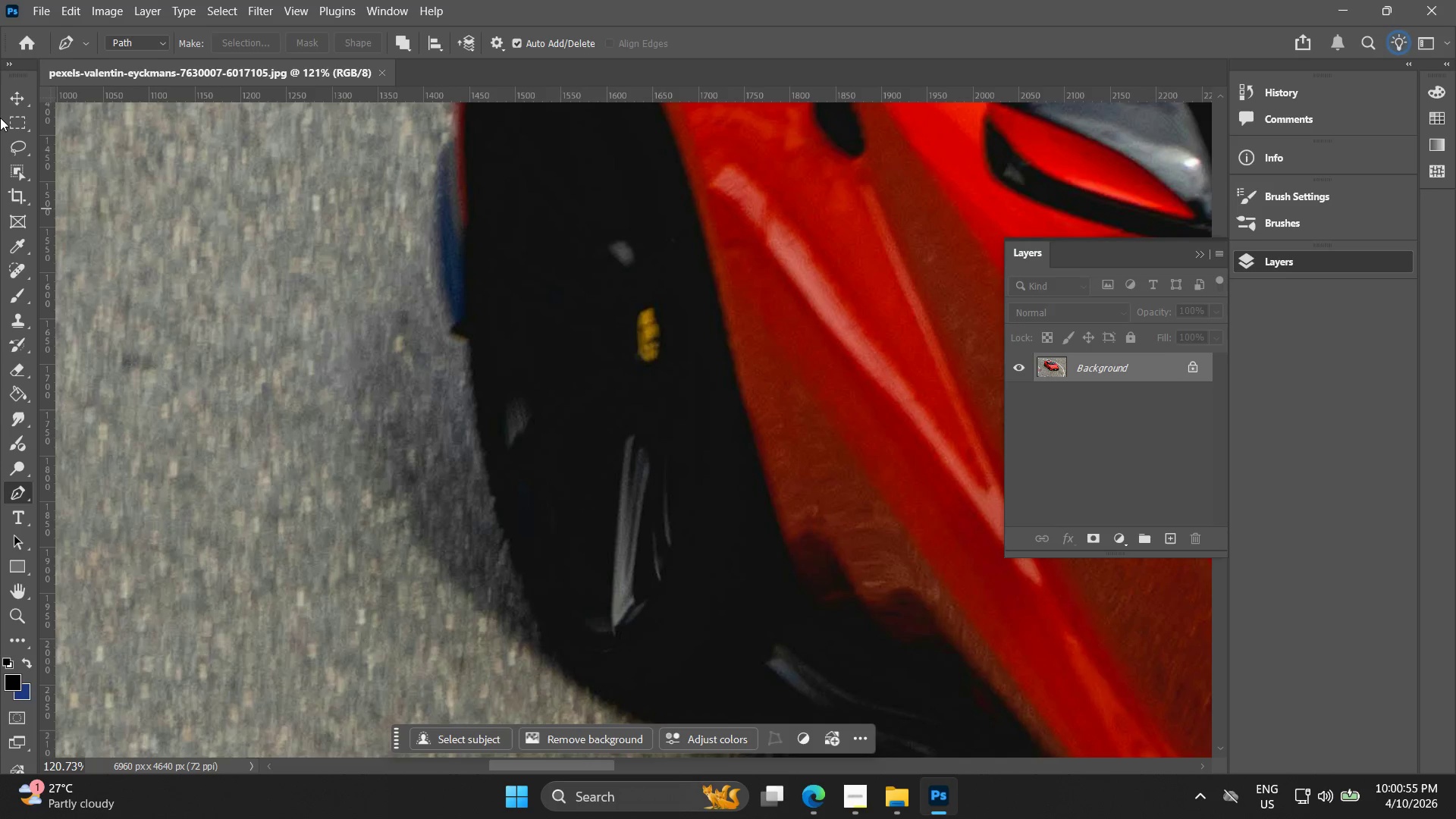 
mouse_move([31, 138])
 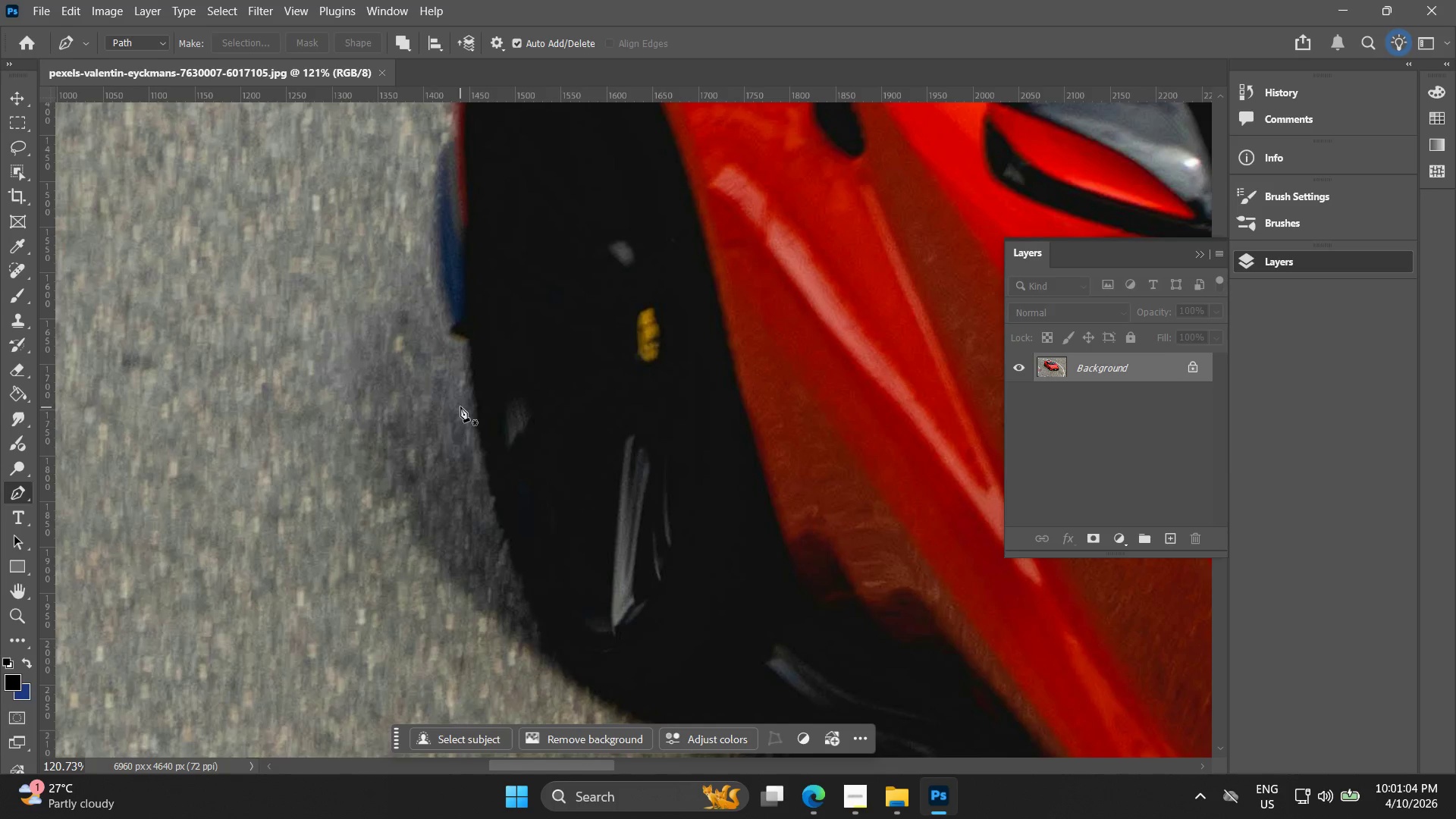 
key(Alt+AltLeft)
 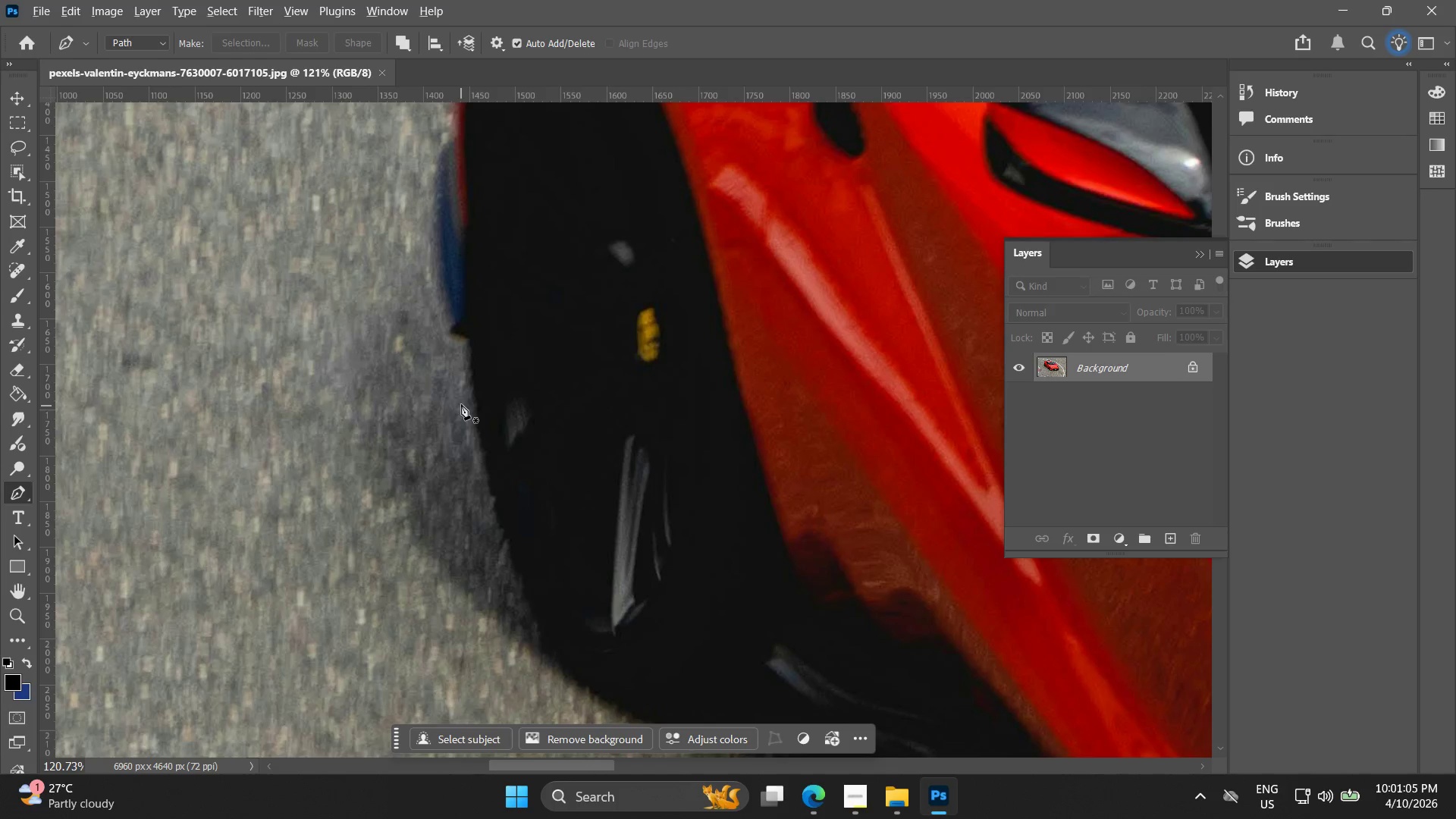 
hold_key(key=Space, duration=0.36)
 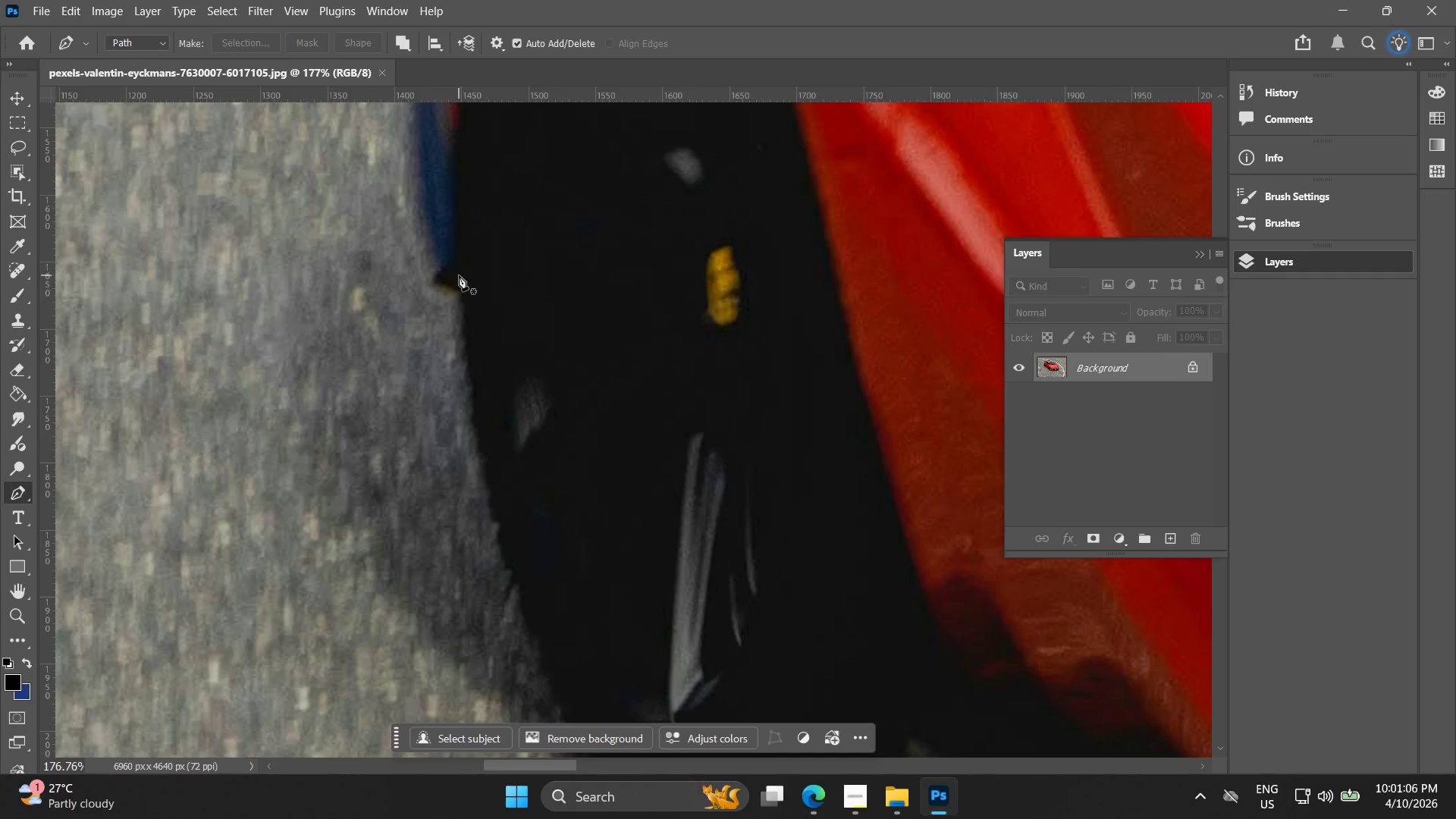 
left_click_drag(start_coordinate=[447, 393], to_coordinate=[434, 375])
 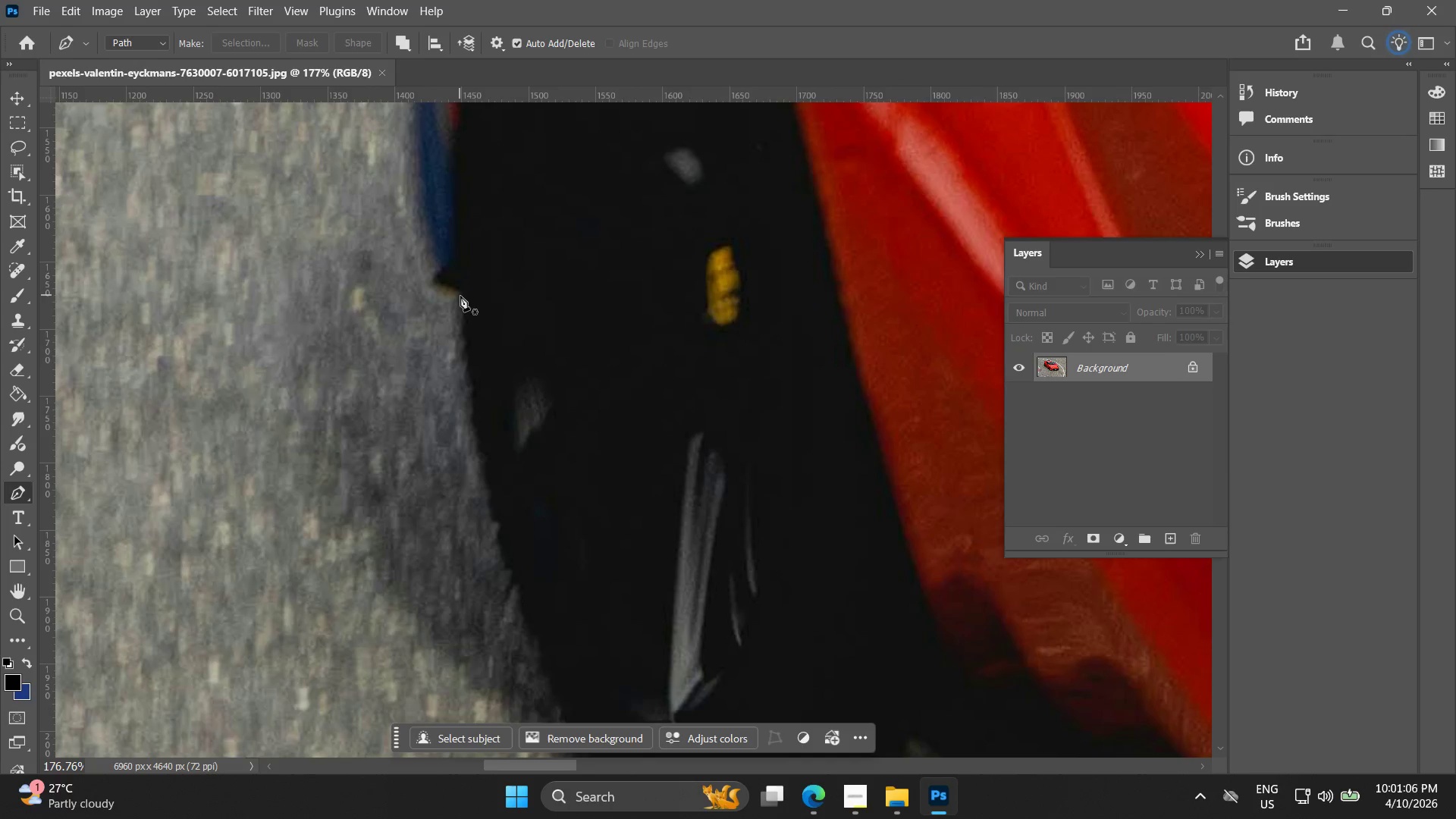 
scroll: coordinate [459, 403], scroll_direction: up, amount: 4.0
 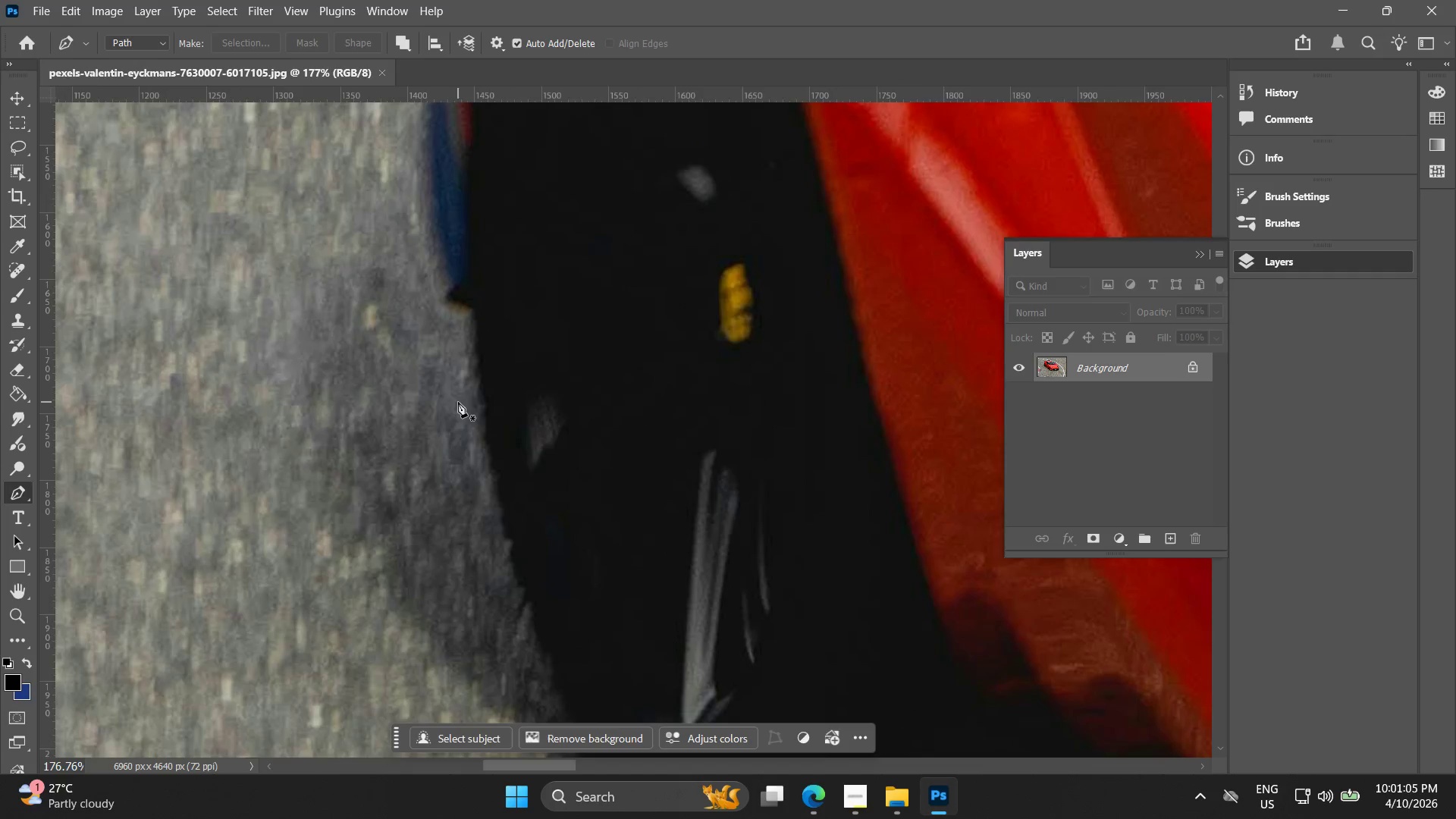 
left_click([463, 293])
 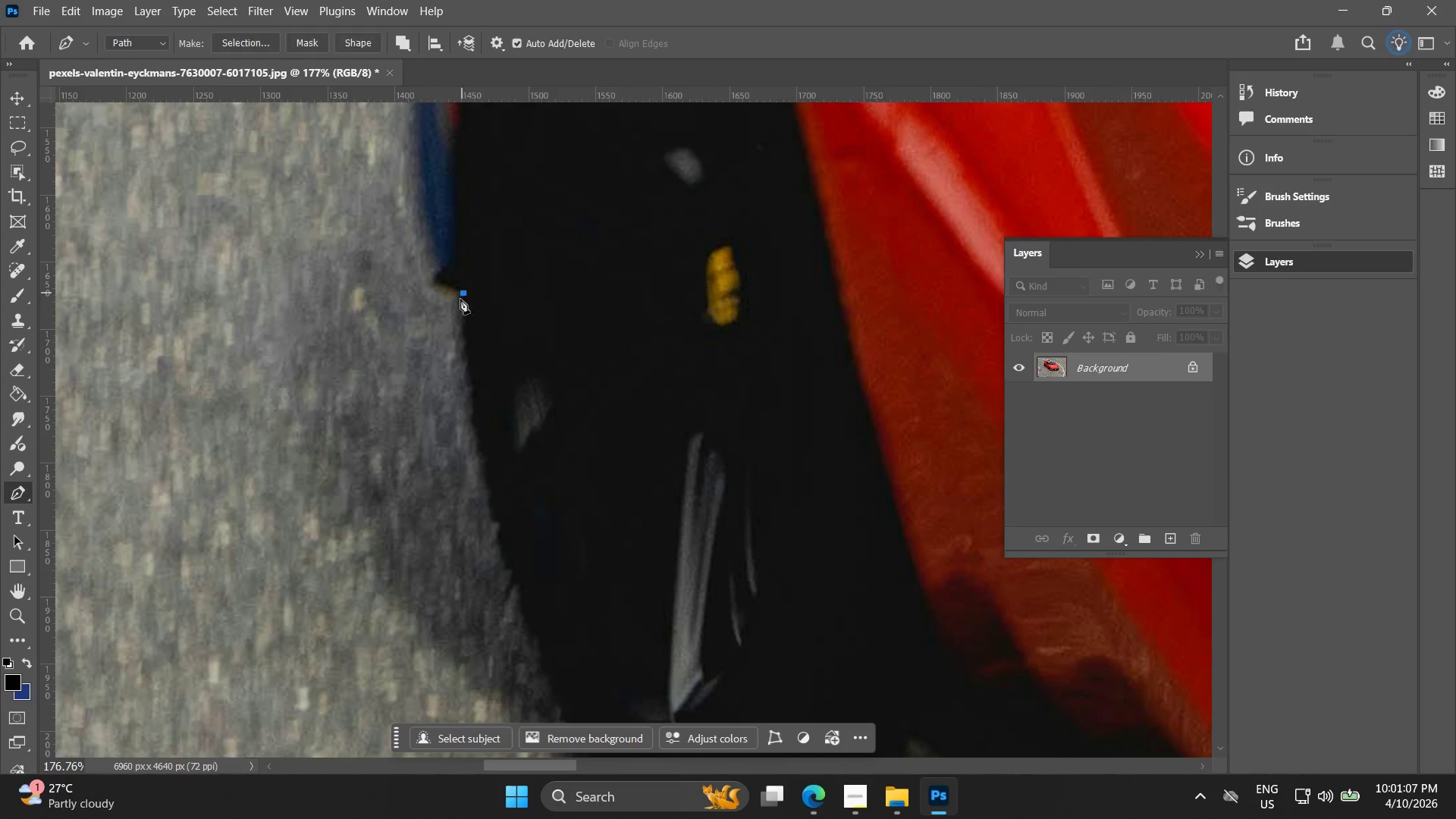 
hold_key(key=Space, duration=0.42)
 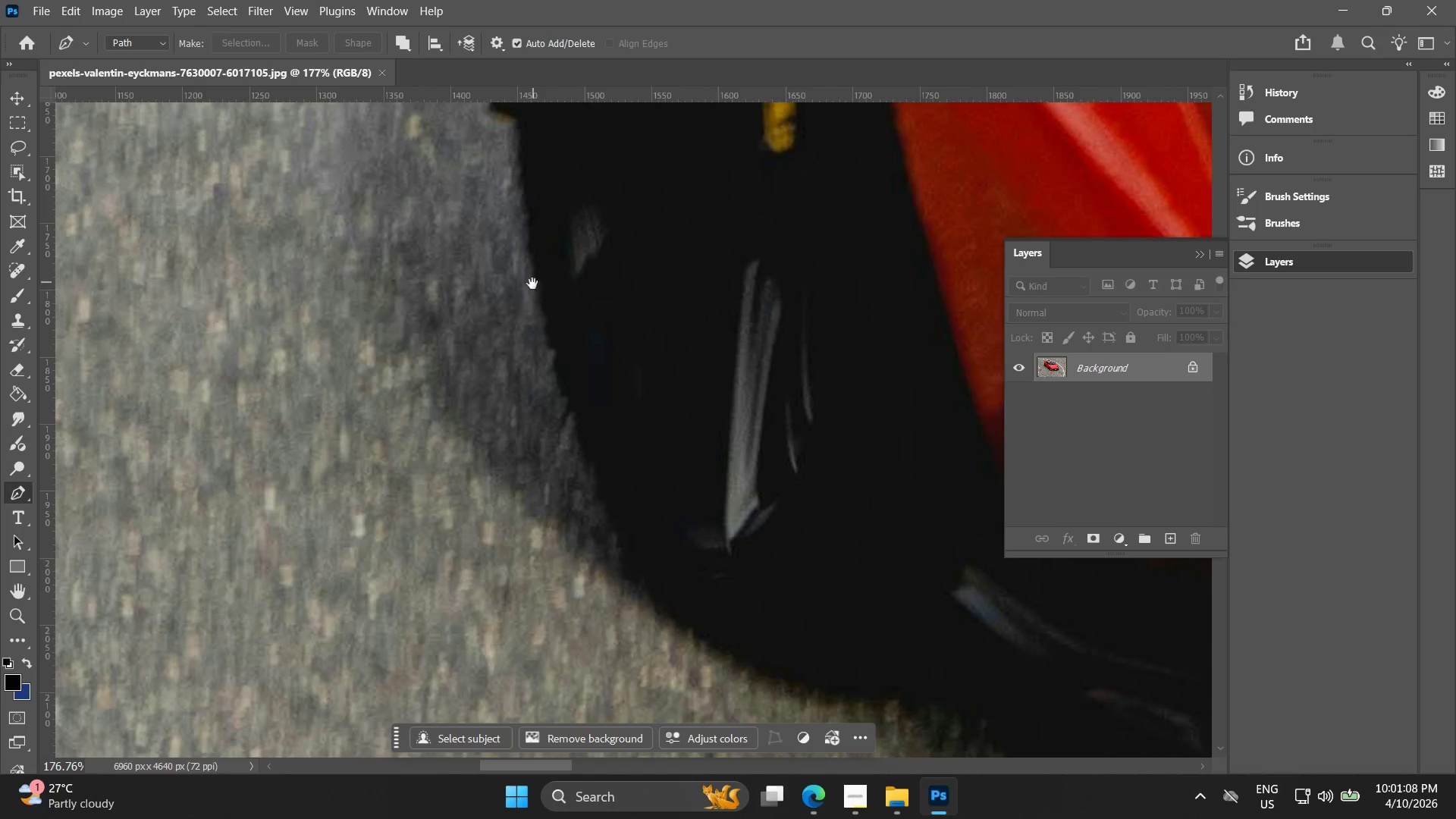 
left_click_drag(start_coordinate=[457, 353], to_coordinate=[513, 180])
 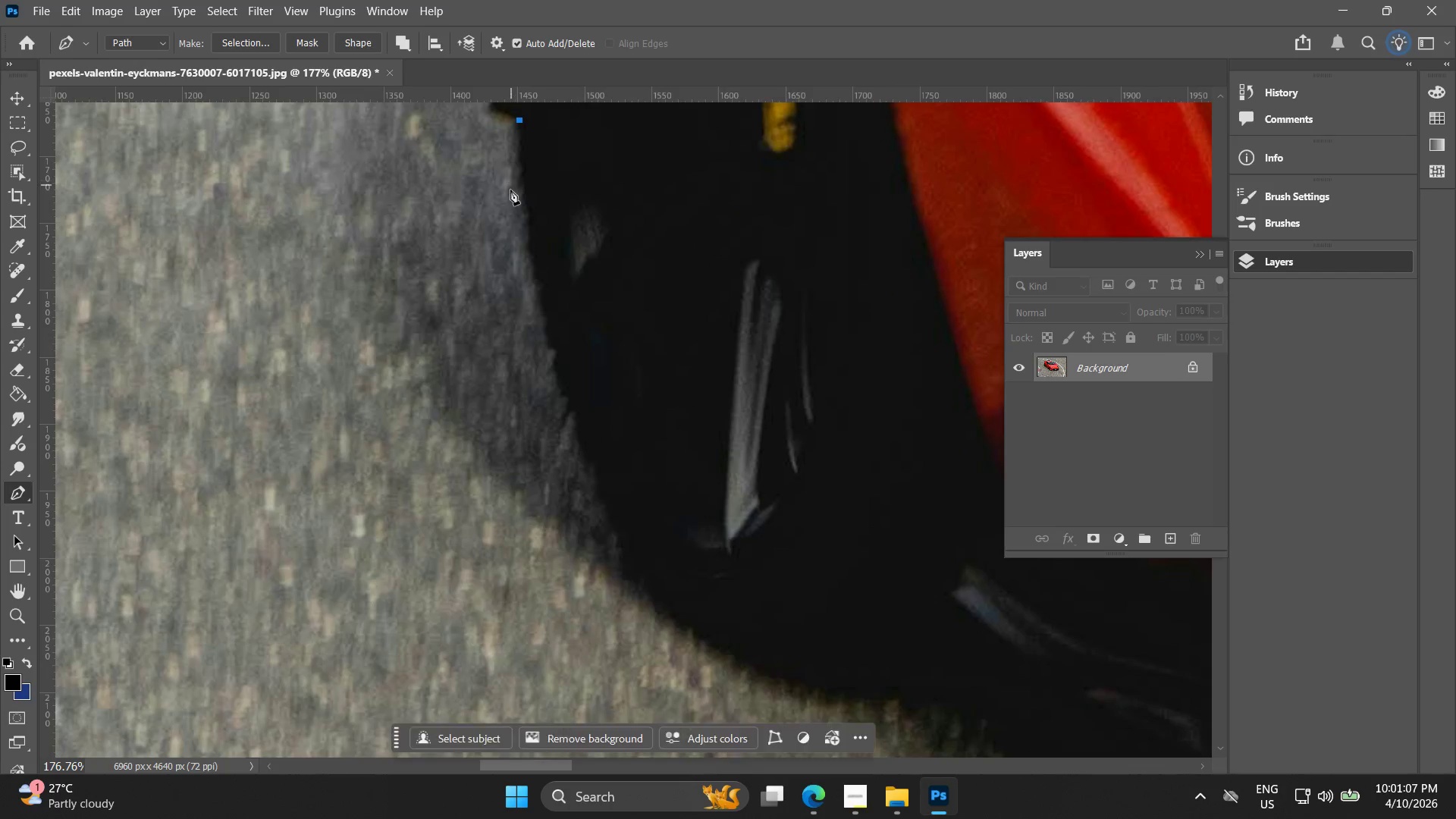 
key(Control+ControlLeft)
 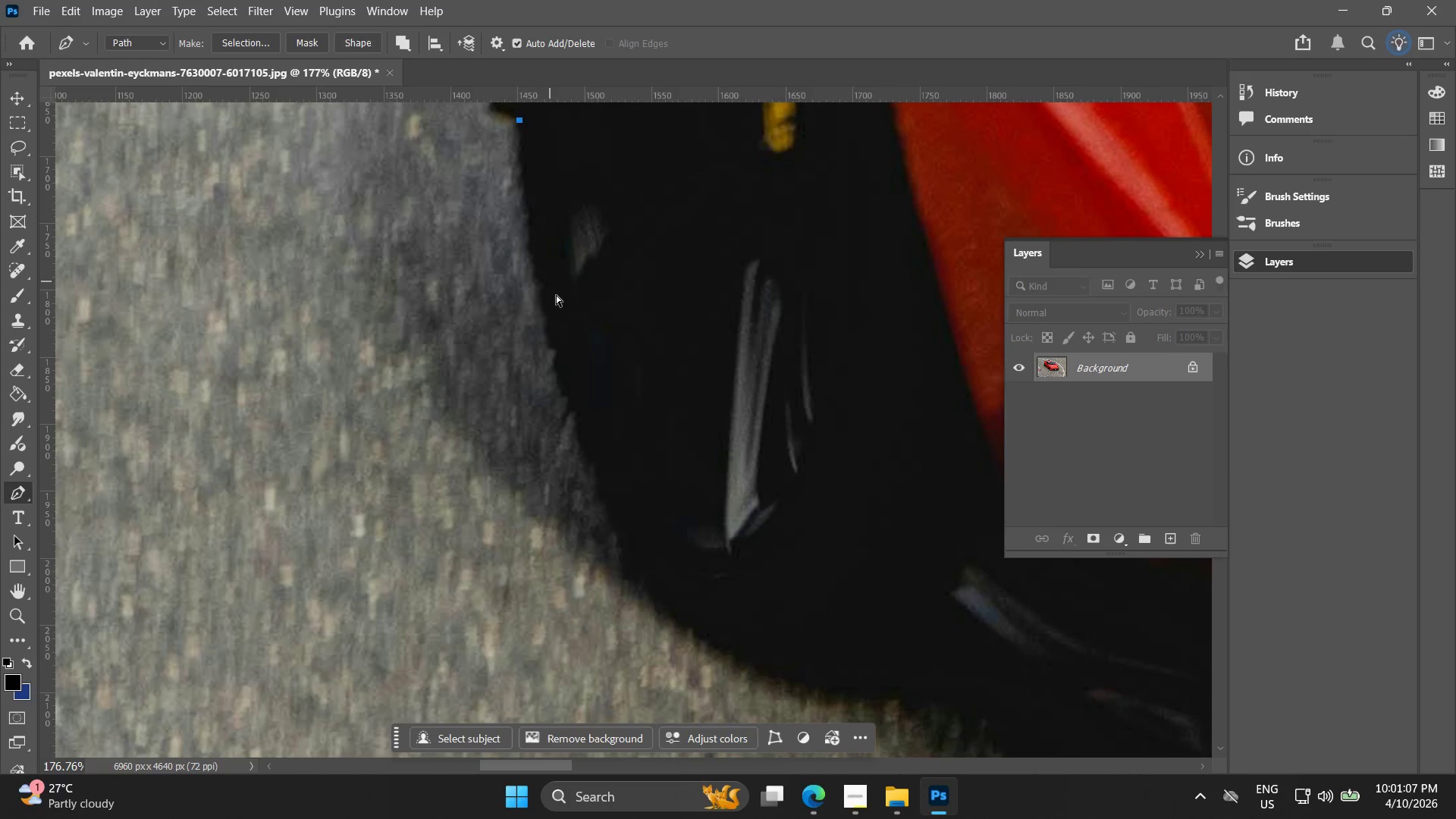 
key(Control+Z)
 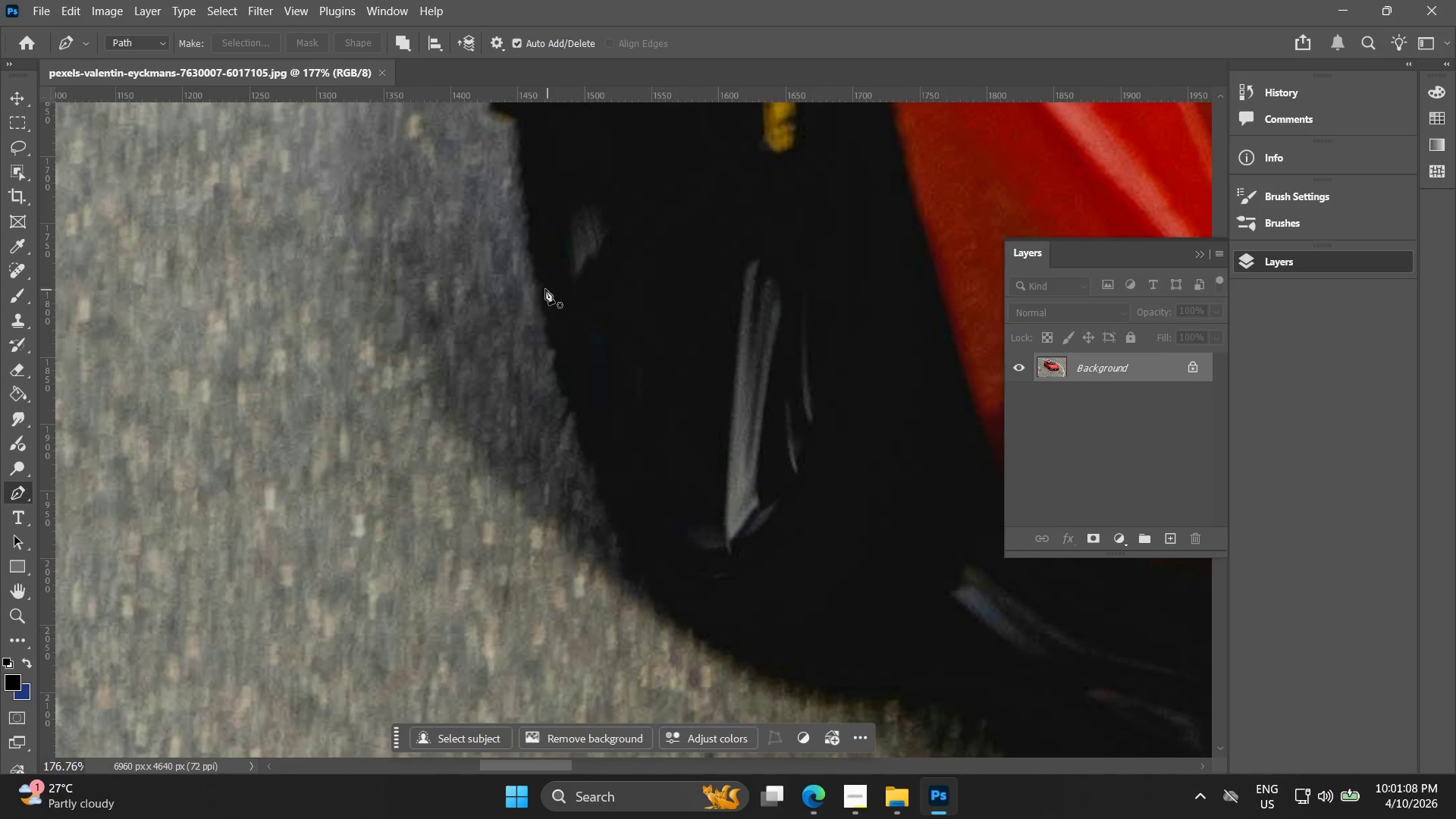 
hold_key(key=Space, duration=0.31)
 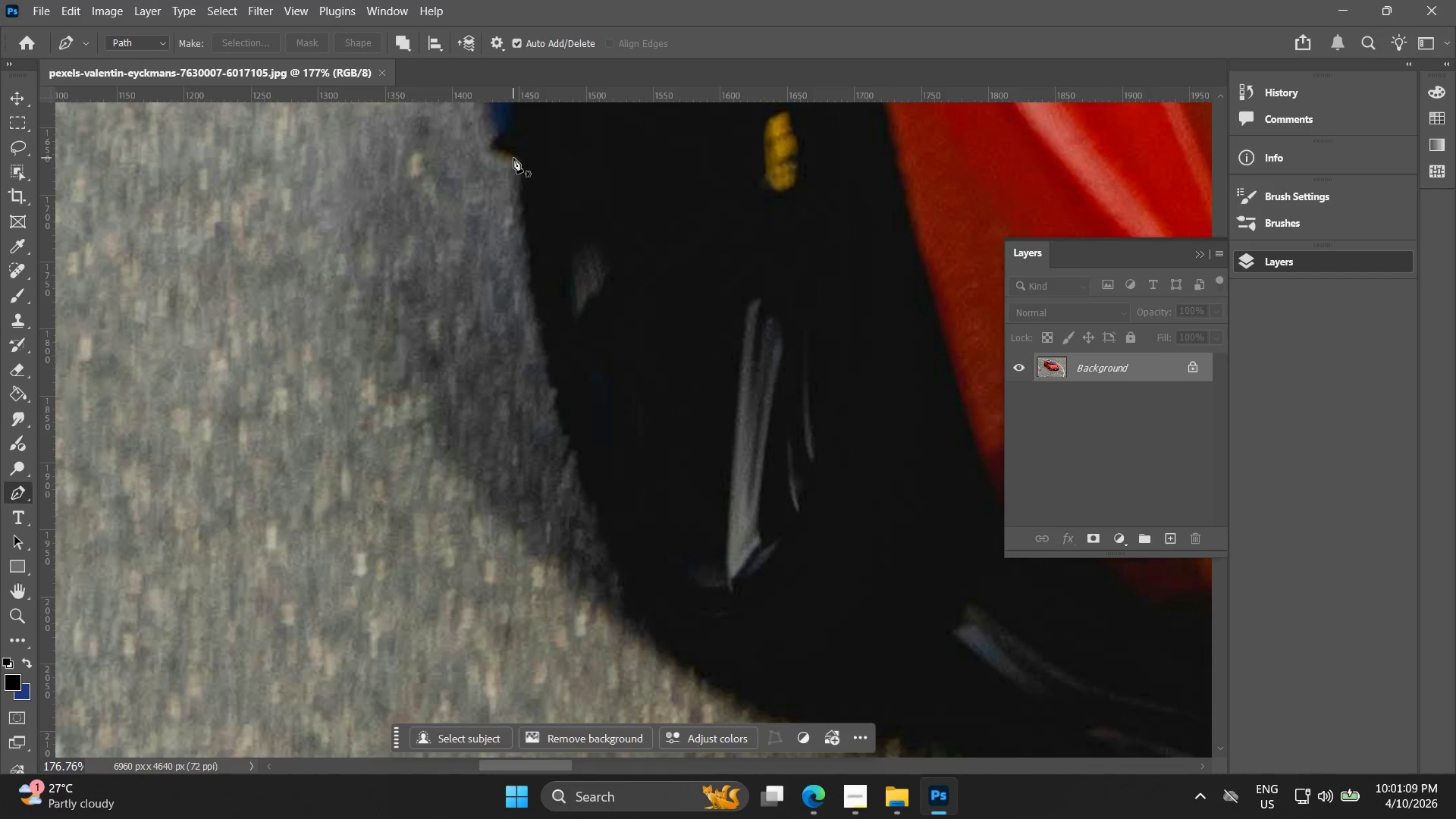 
left_click_drag(start_coordinate=[535, 295], to_coordinate=[536, 334])
 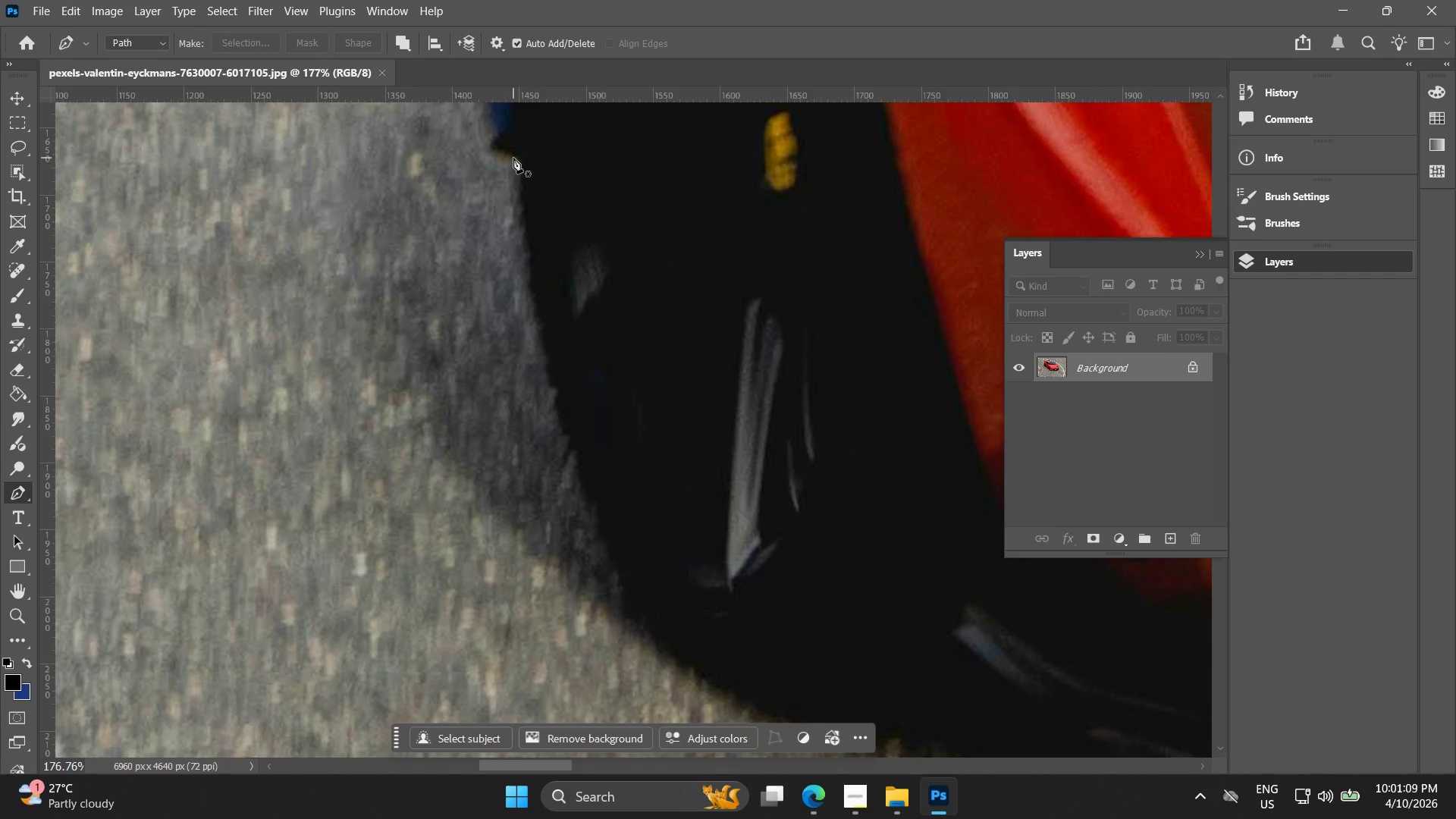 
left_click([513, 157])
 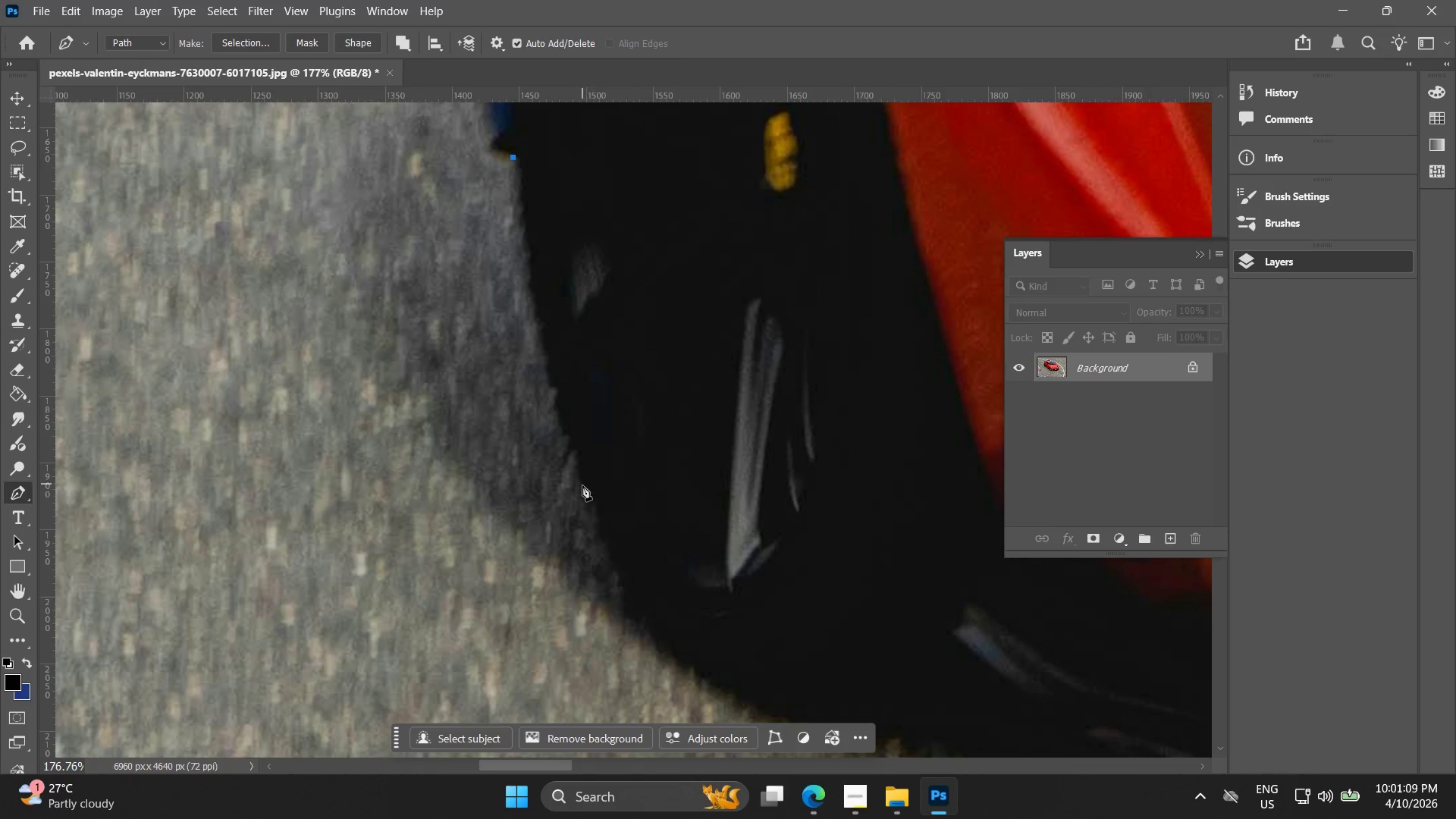 
left_click_drag(start_coordinate=[585, 490], to_coordinate=[643, 633])
 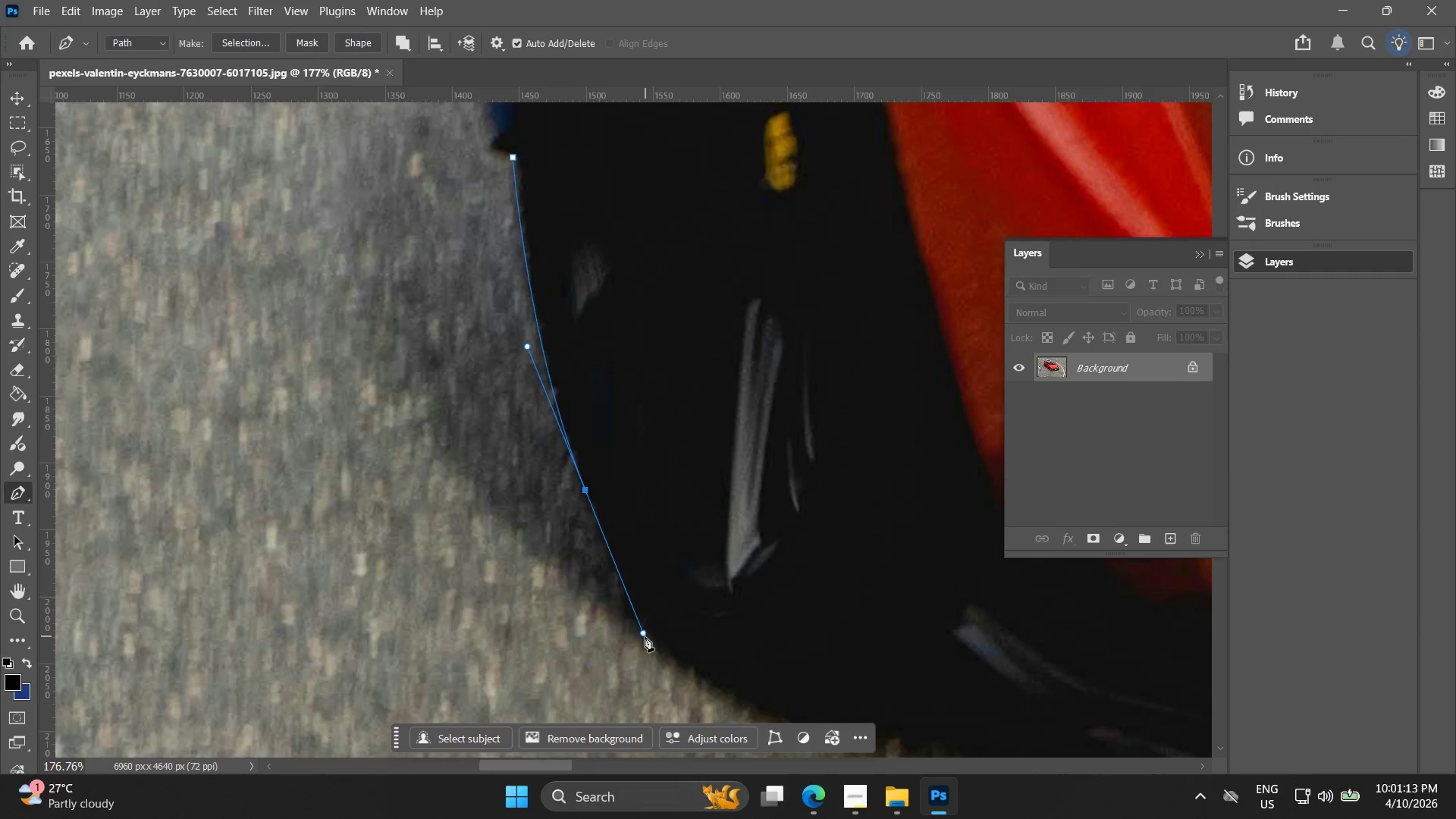 
key(Alt+AltLeft)
 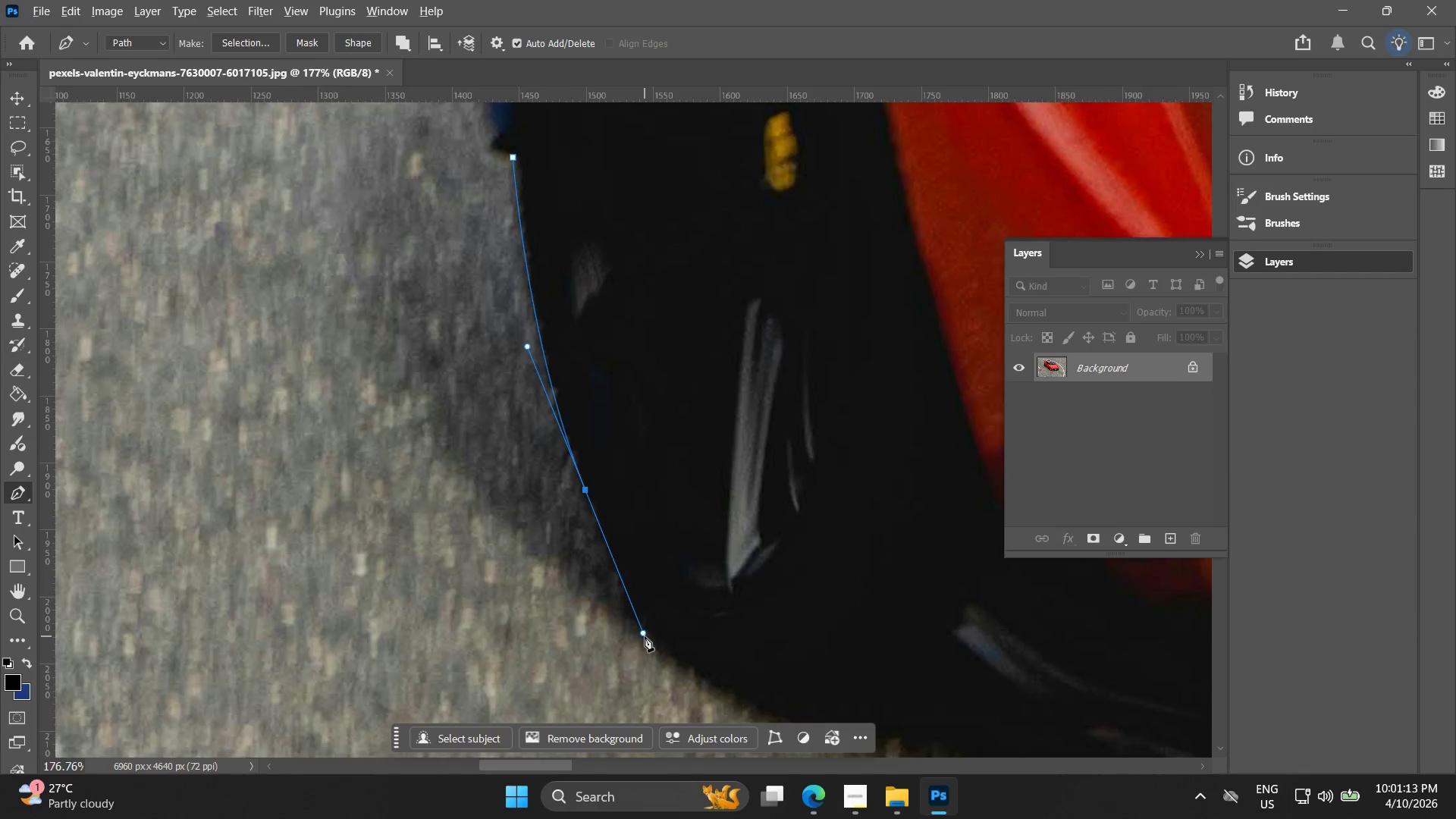 
hold_key(key=Space, duration=0.38)
 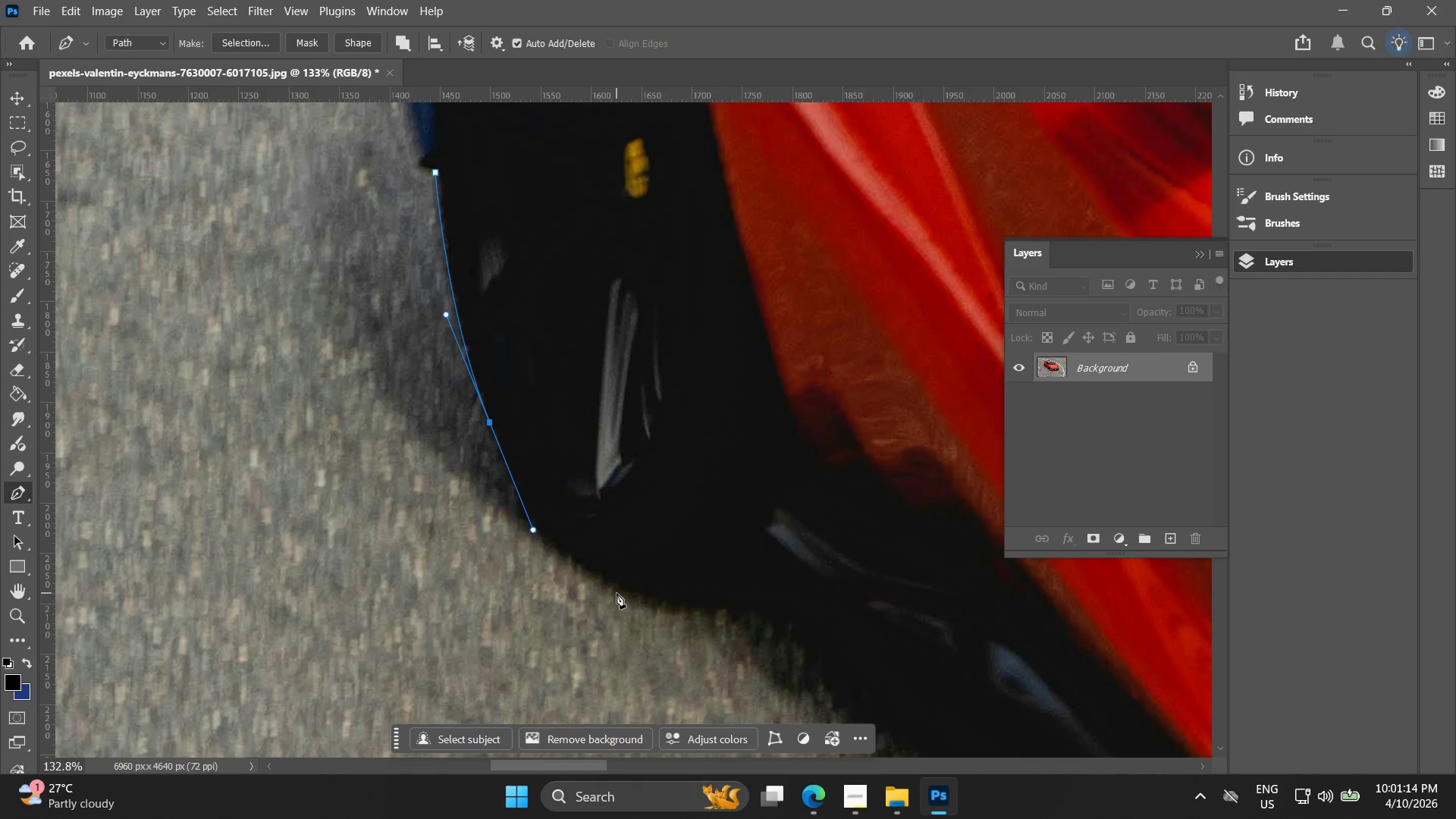 
left_click_drag(start_coordinate=[623, 623], to_coordinate=[538, 544])
 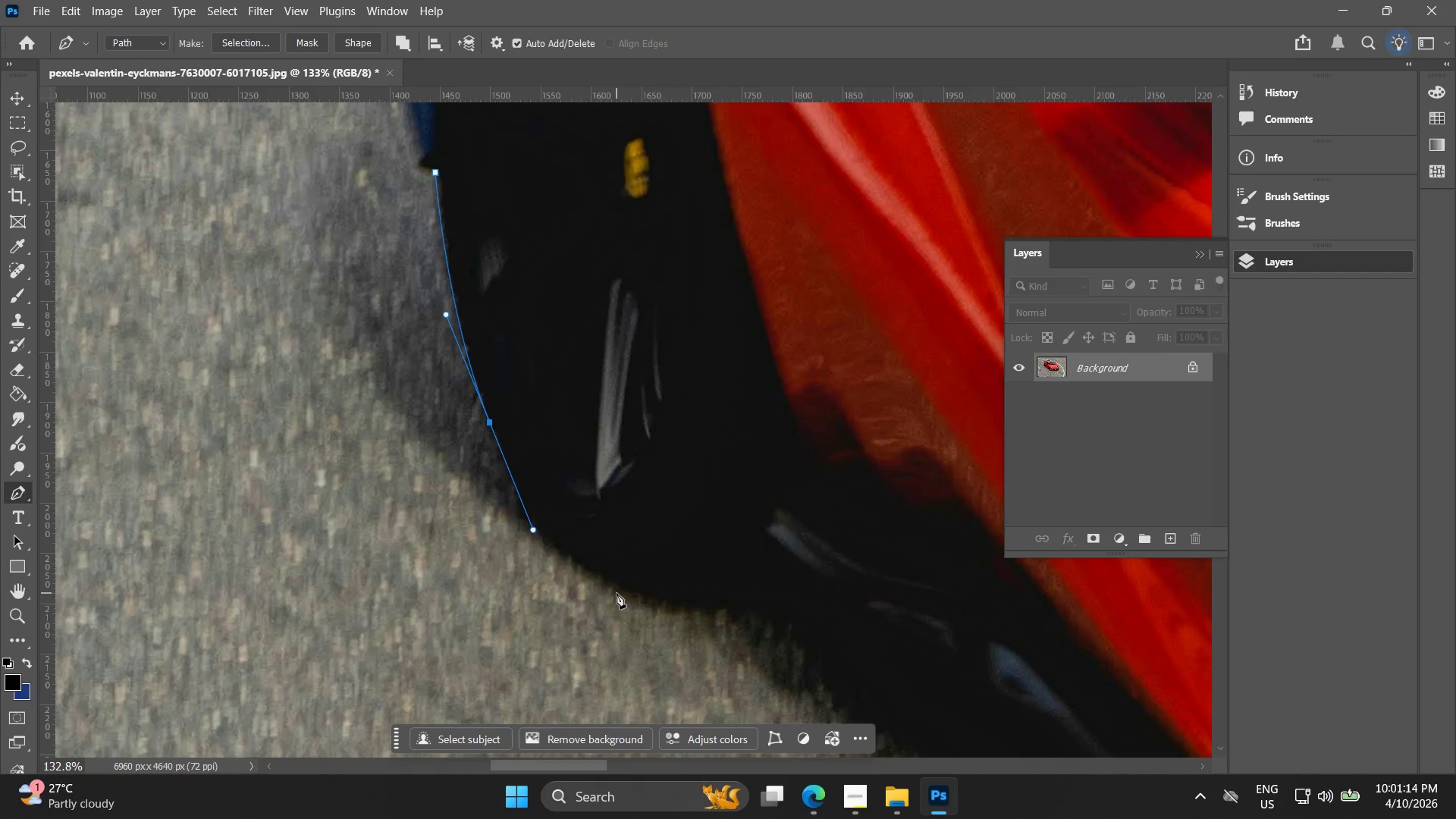 
scroll: coordinate [643, 637], scroll_direction: down, amount: 3.0
 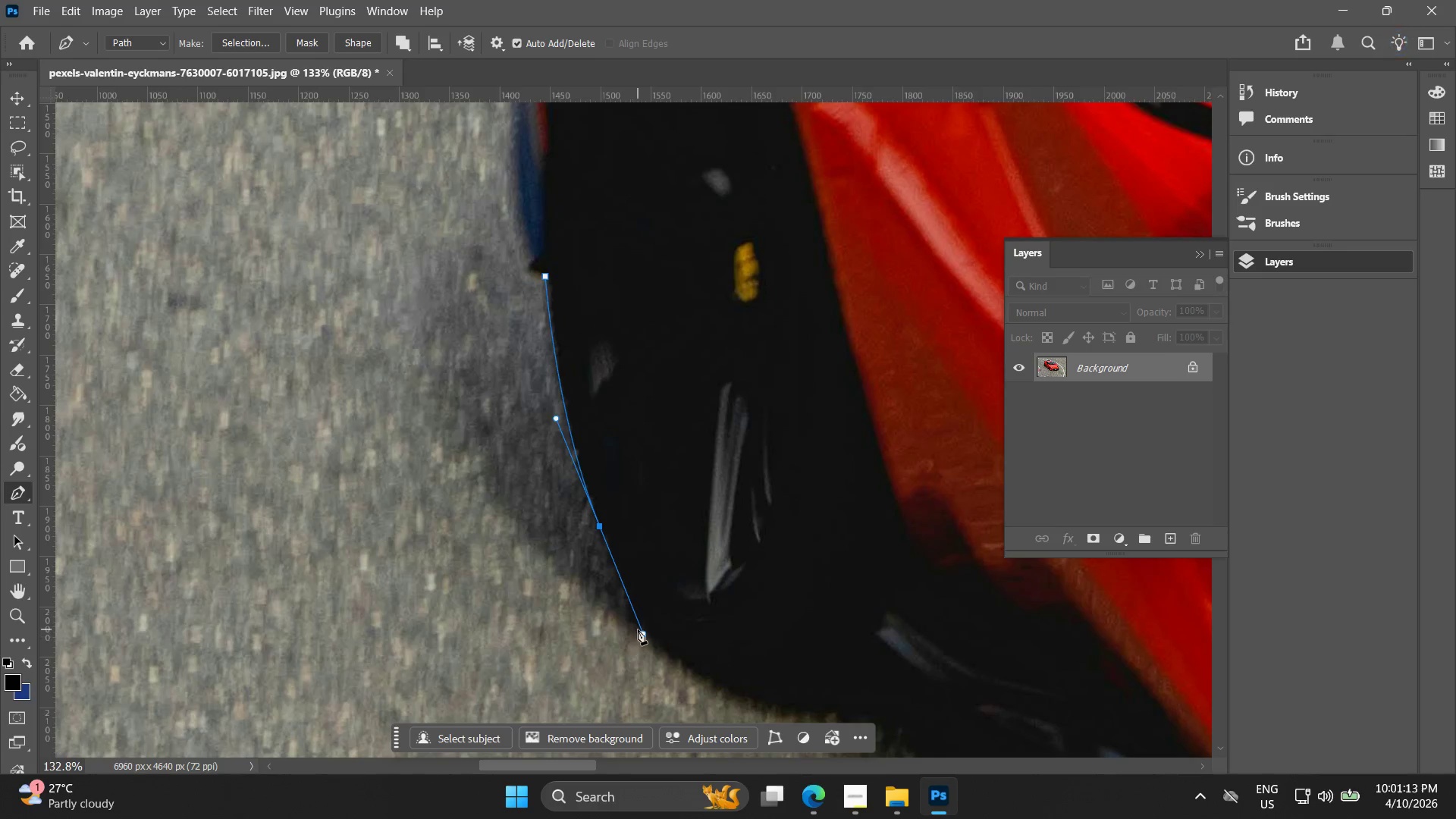 
left_click_drag(start_coordinate=[618, 593], to_coordinate=[684, 619])
 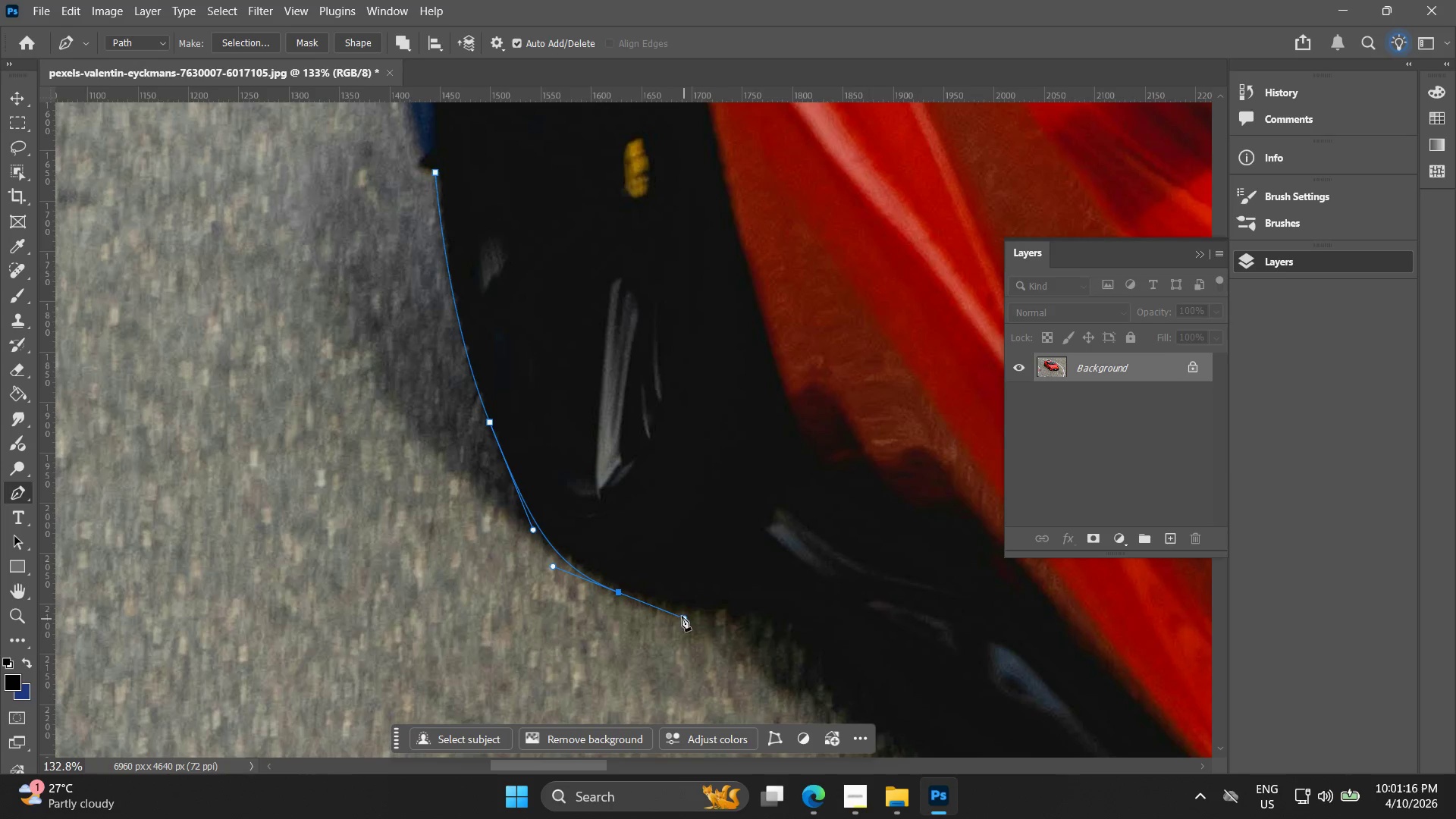 
hold_key(key=Space, duration=0.58)
 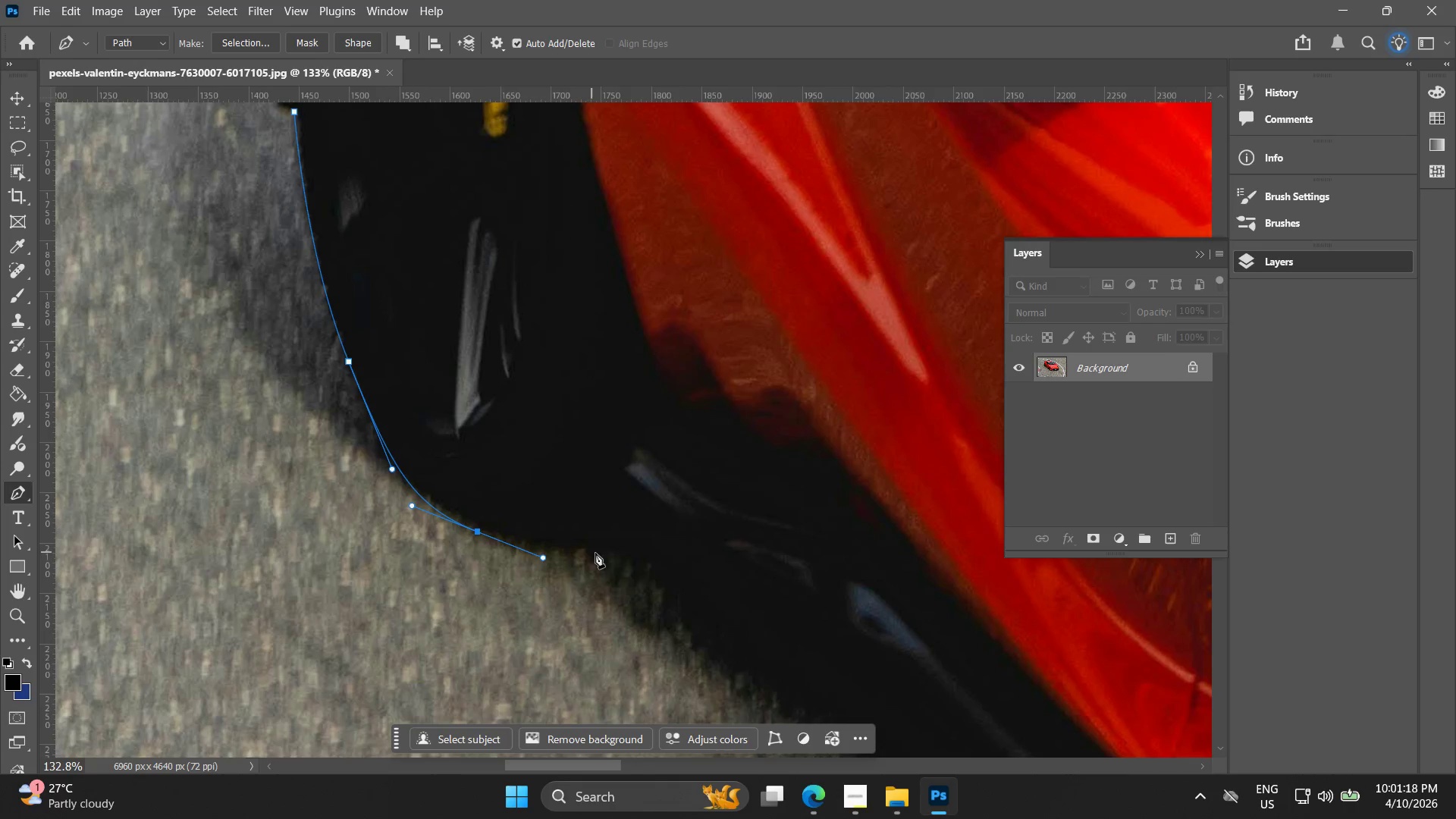 
left_click_drag(start_coordinate=[667, 613], to_coordinate=[526, 552])
 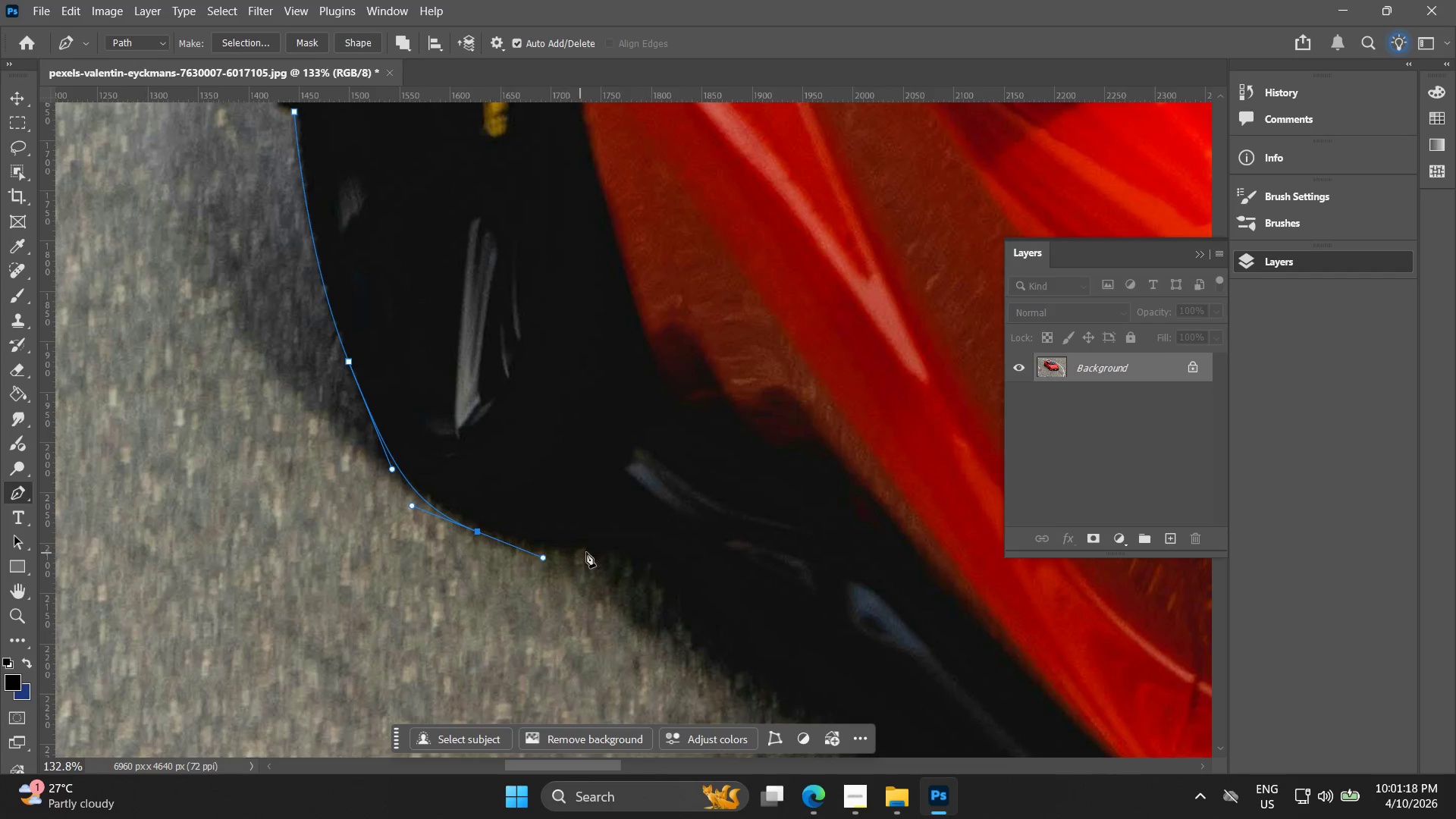 
left_click([597, 553])
 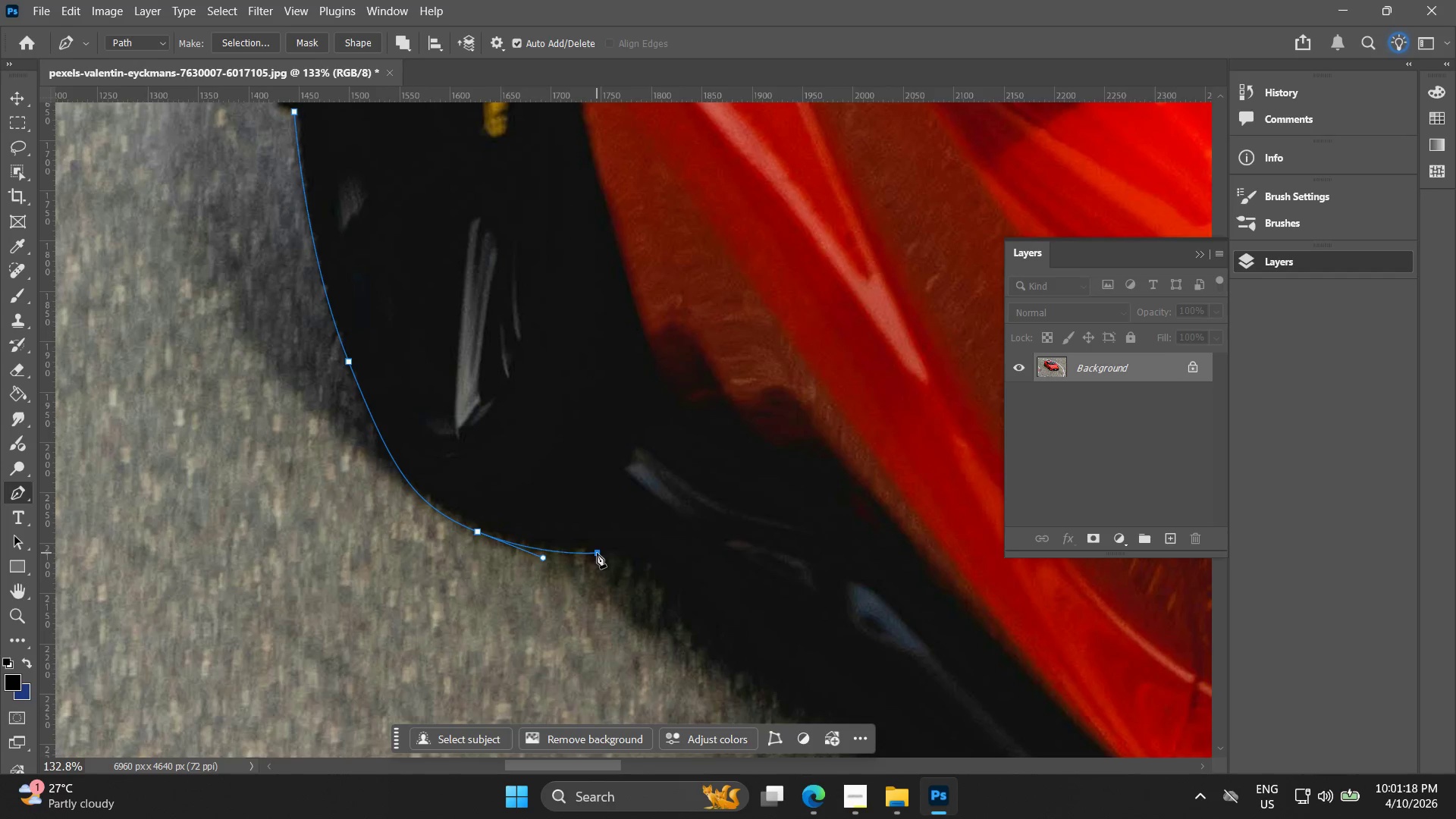 
key(Control+ControlLeft)
 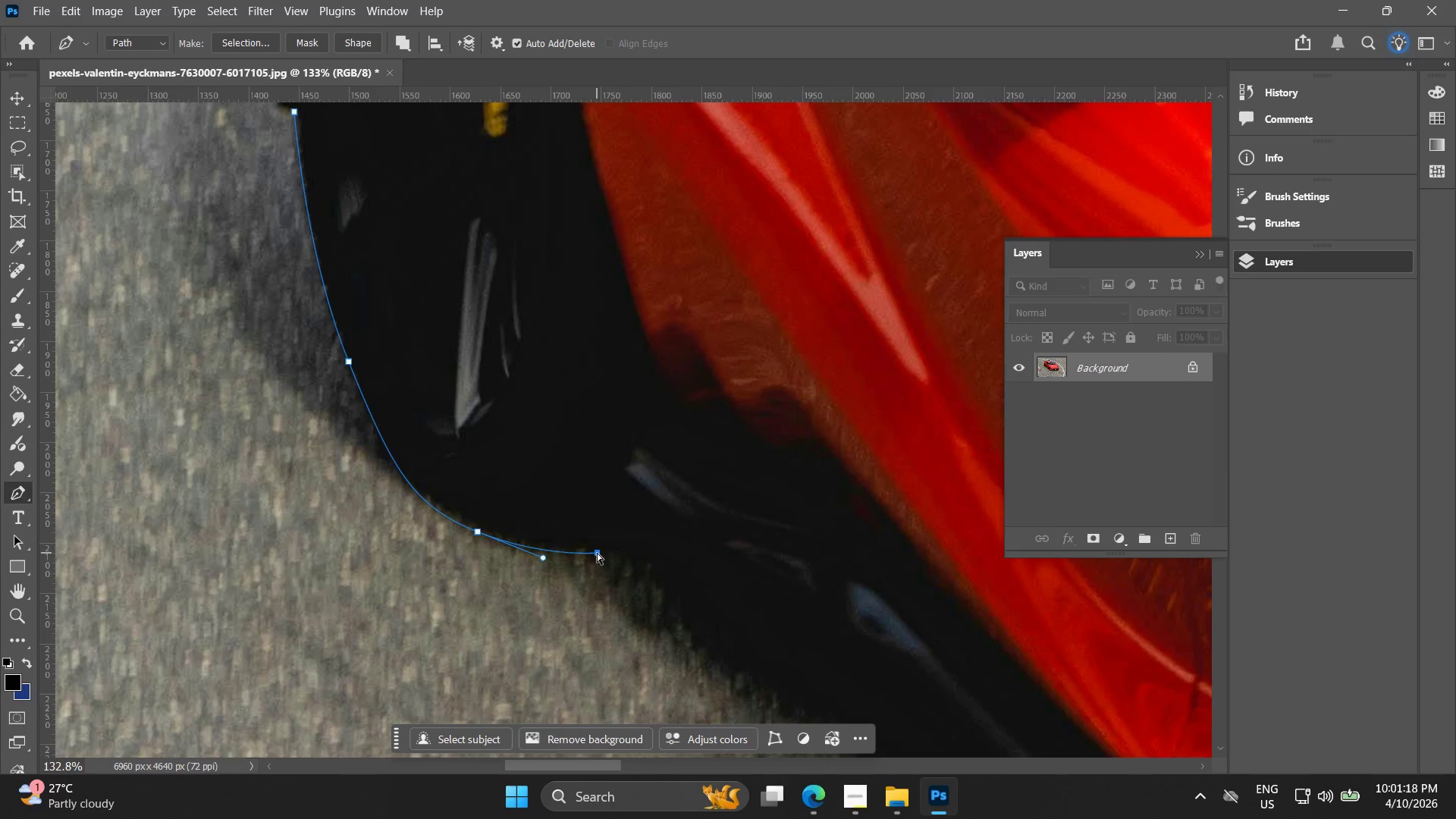 
key(Control+Z)
 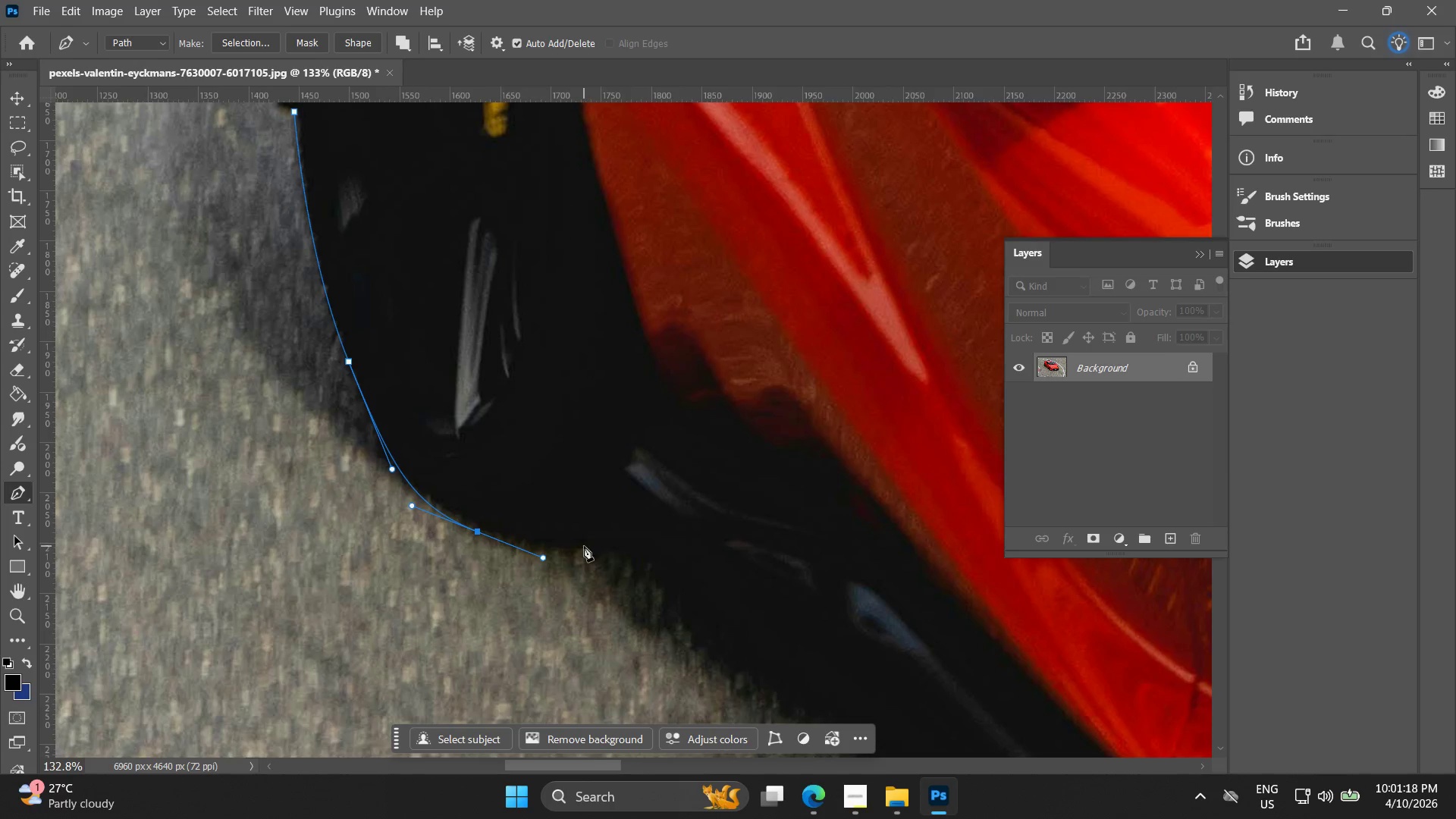 
left_click_drag(start_coordinate=[585, 546], to_coordinate=[593, 549])
 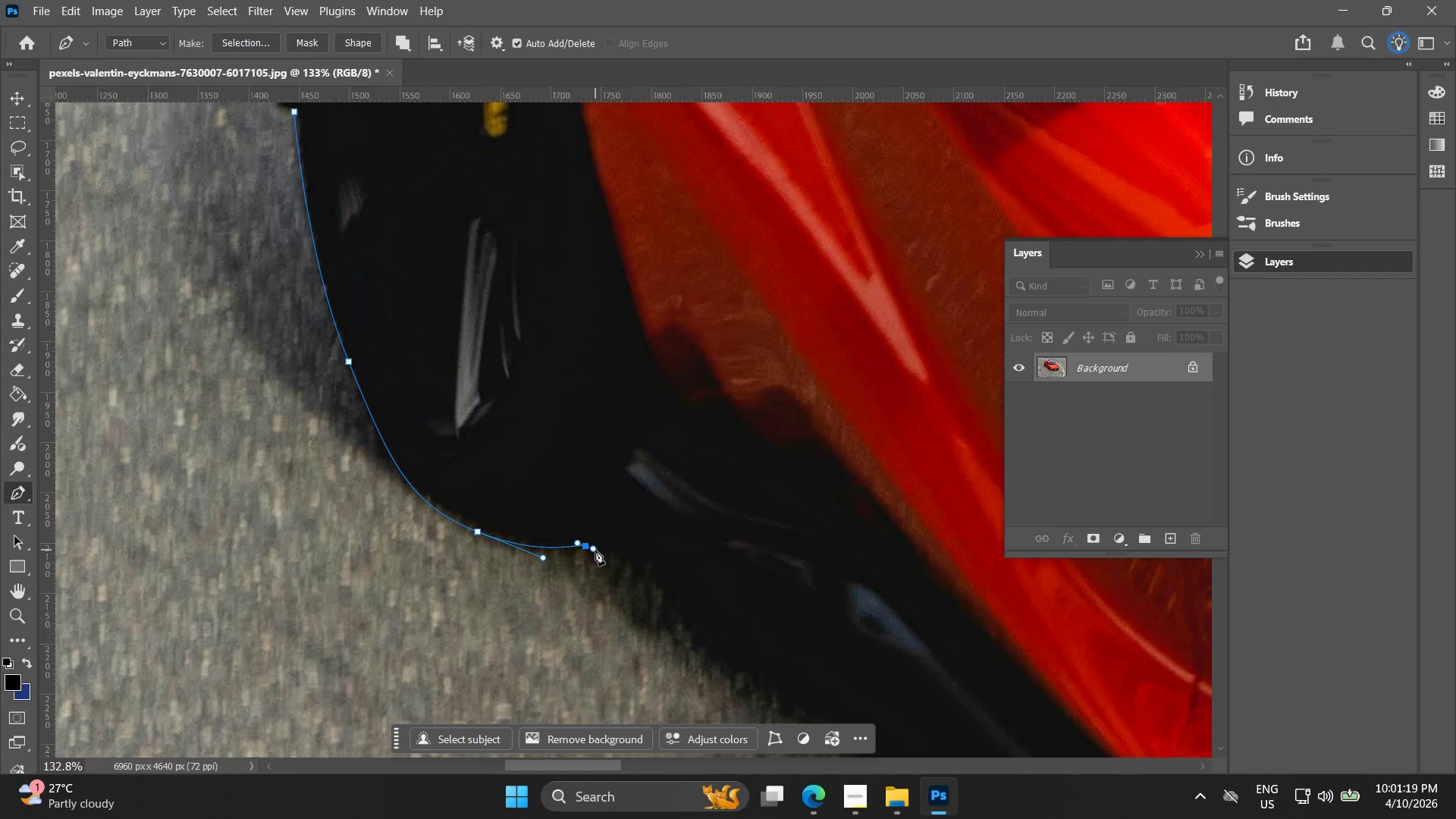 
key(Control+ControlLeft)
 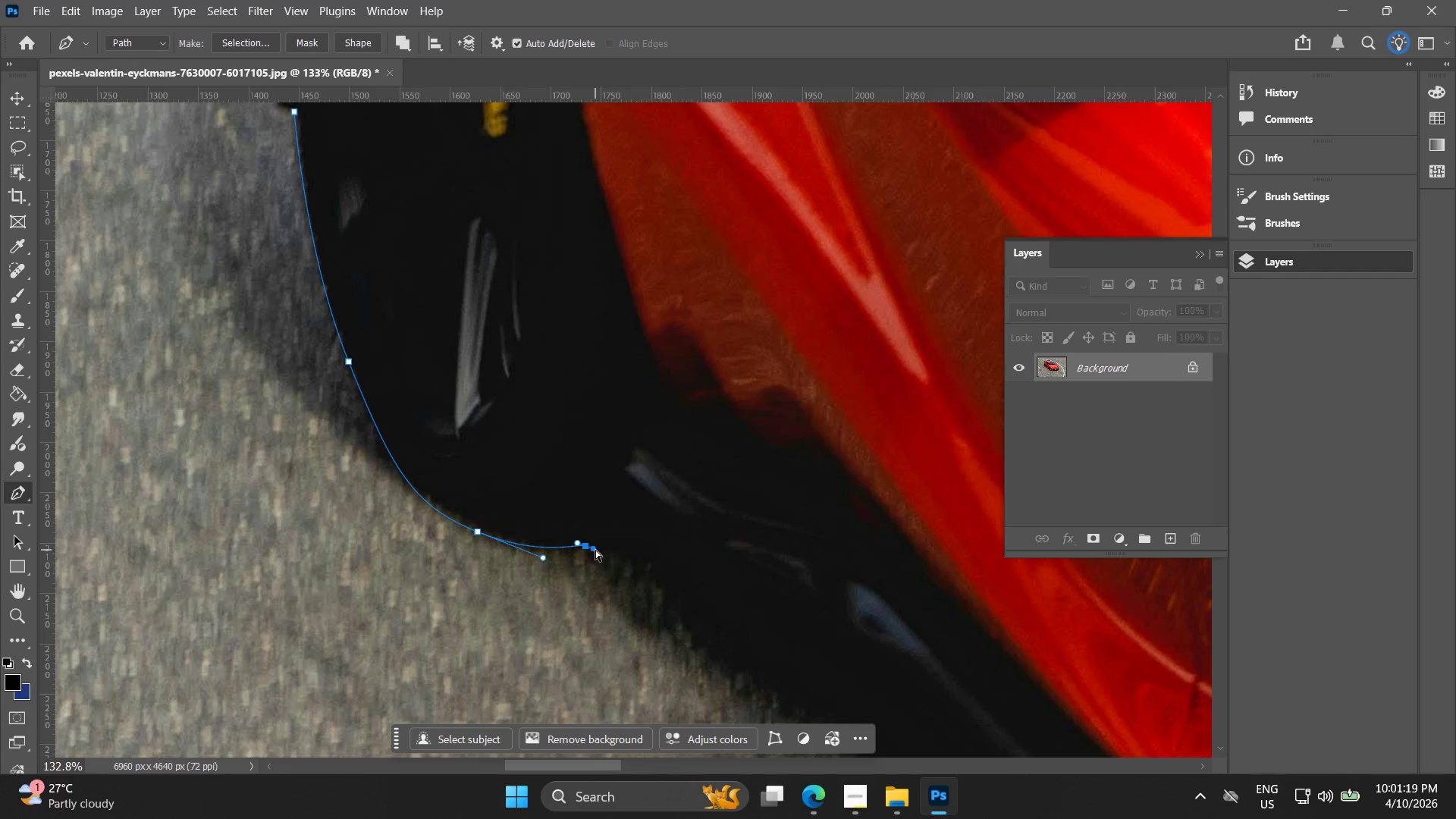 
key(Control+Z)
 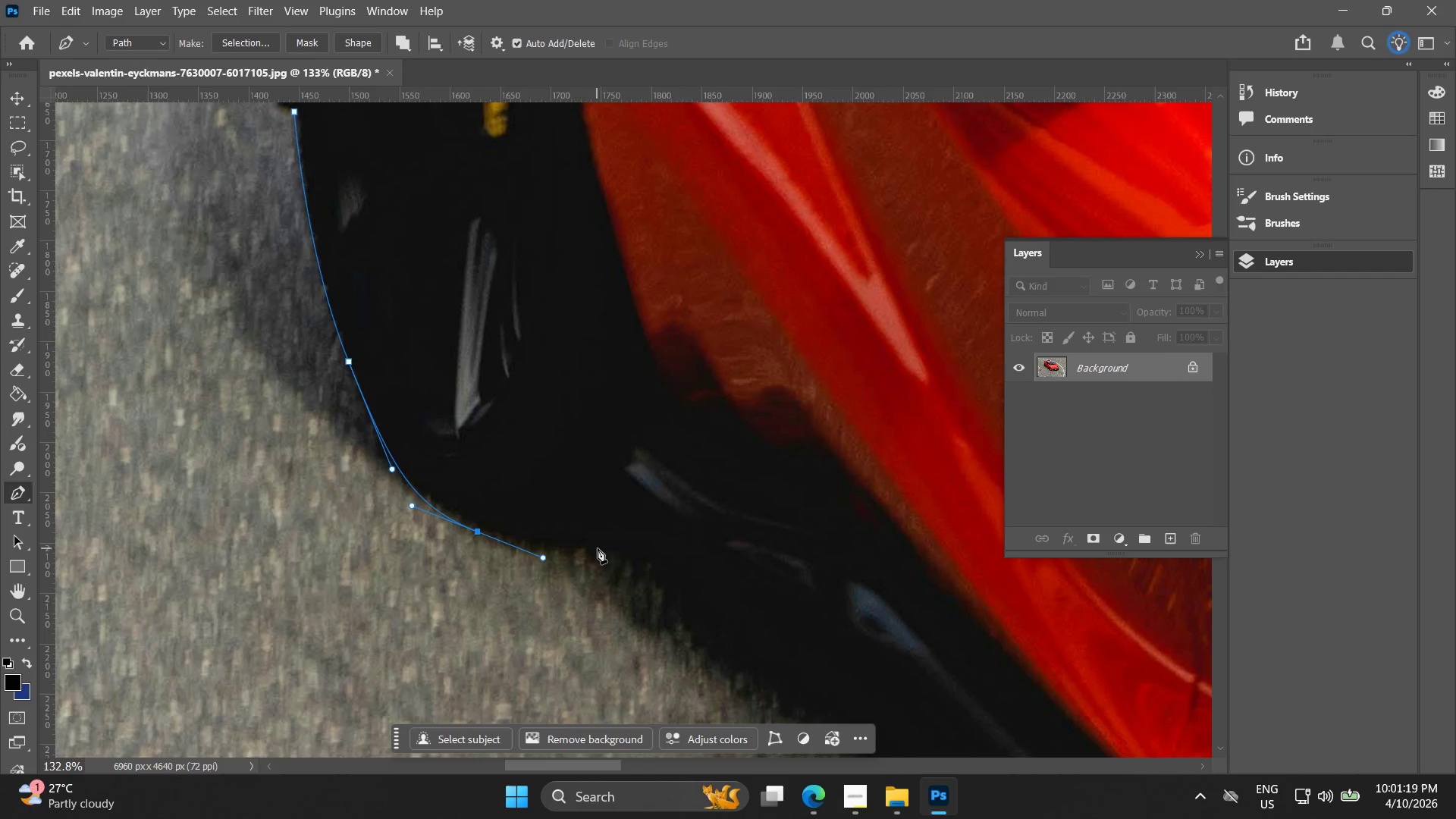 
left_click_drag(start_coordinate=[601, 546], to_coordinate=[627, 554])
 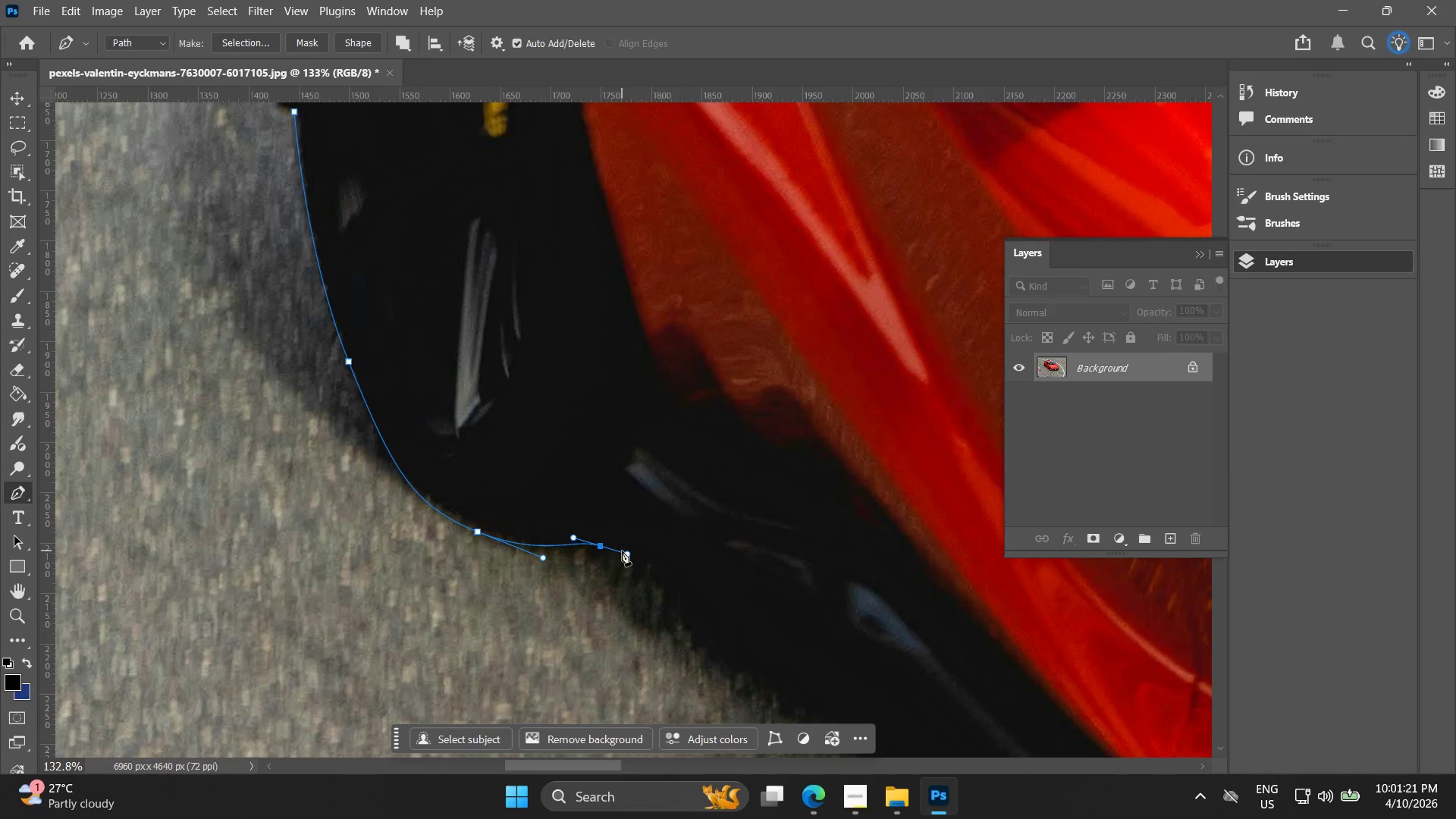 
key(Control+ControlLeft)
 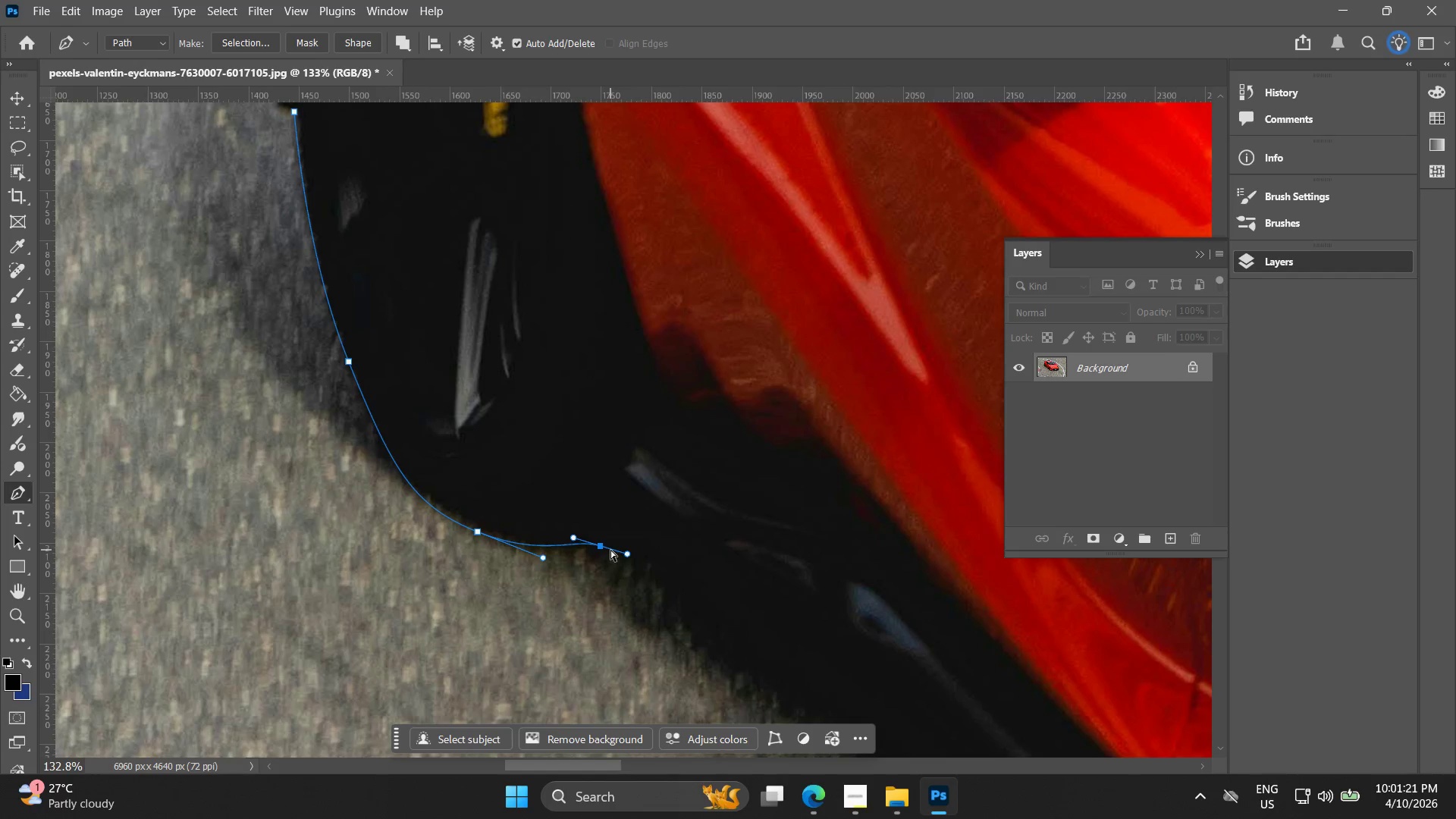 
key(Control+Z)
 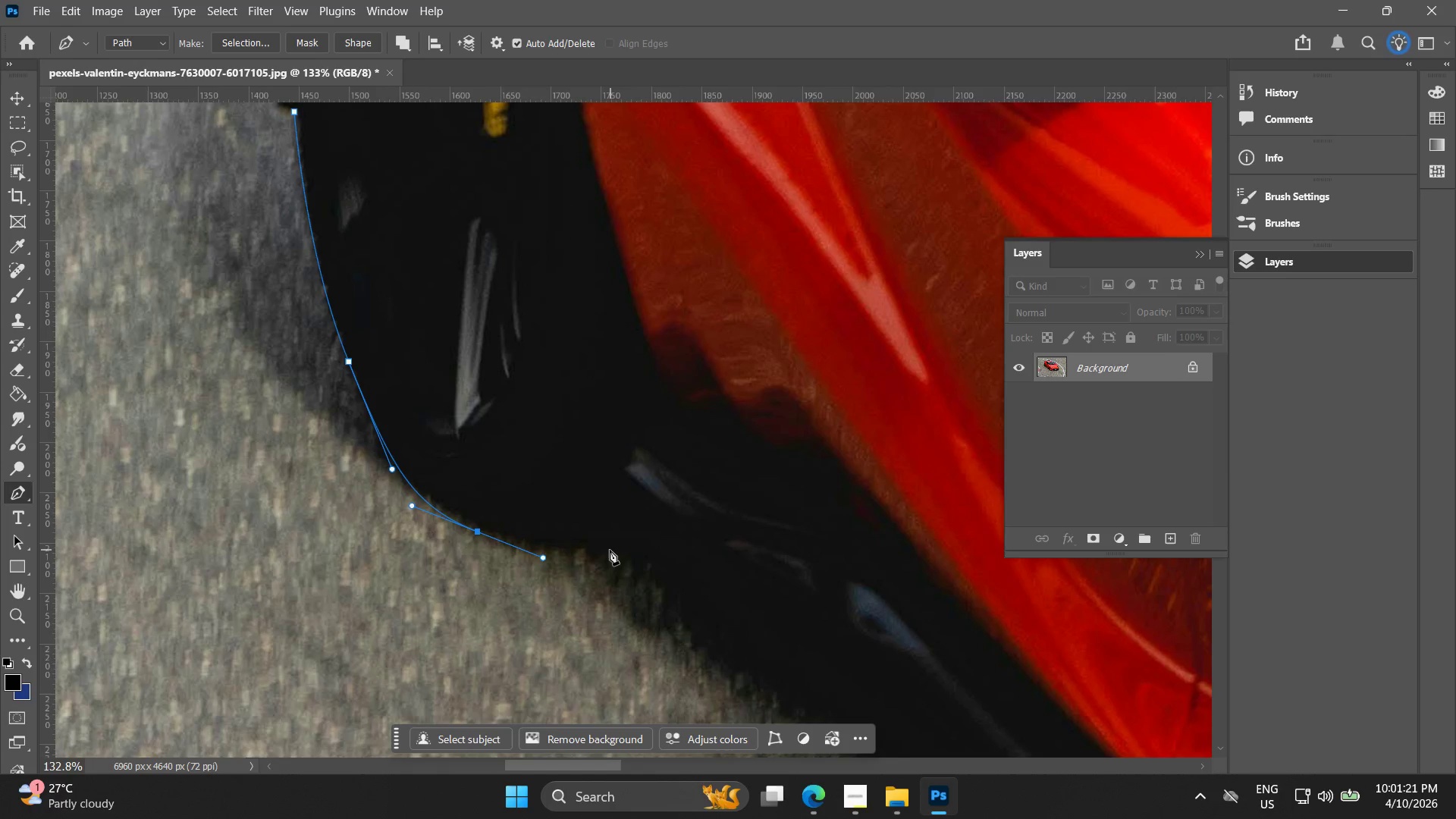 
key(Alt+AltLeft)
 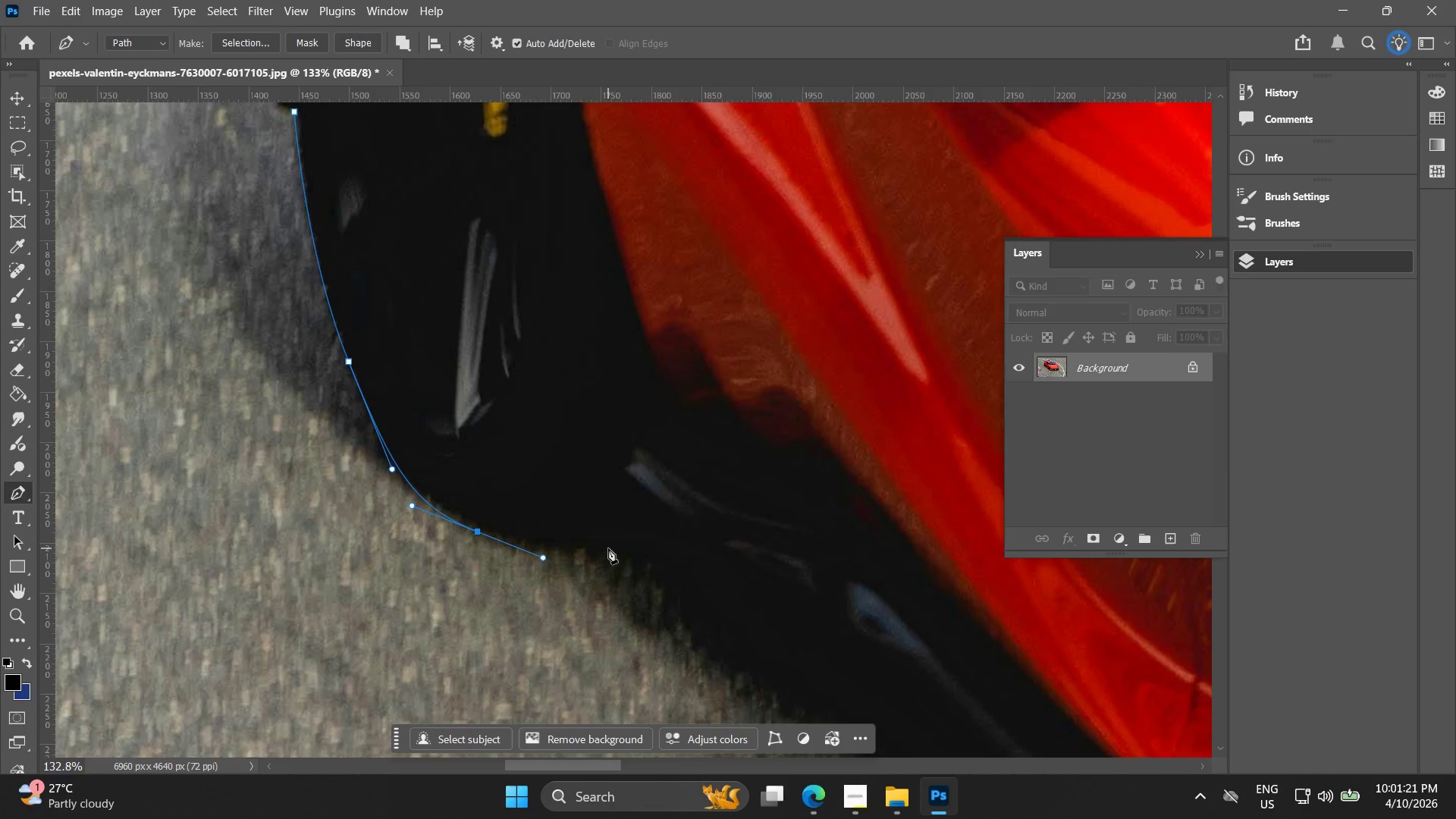 
hold_key(key=Space, duration=0.42)
 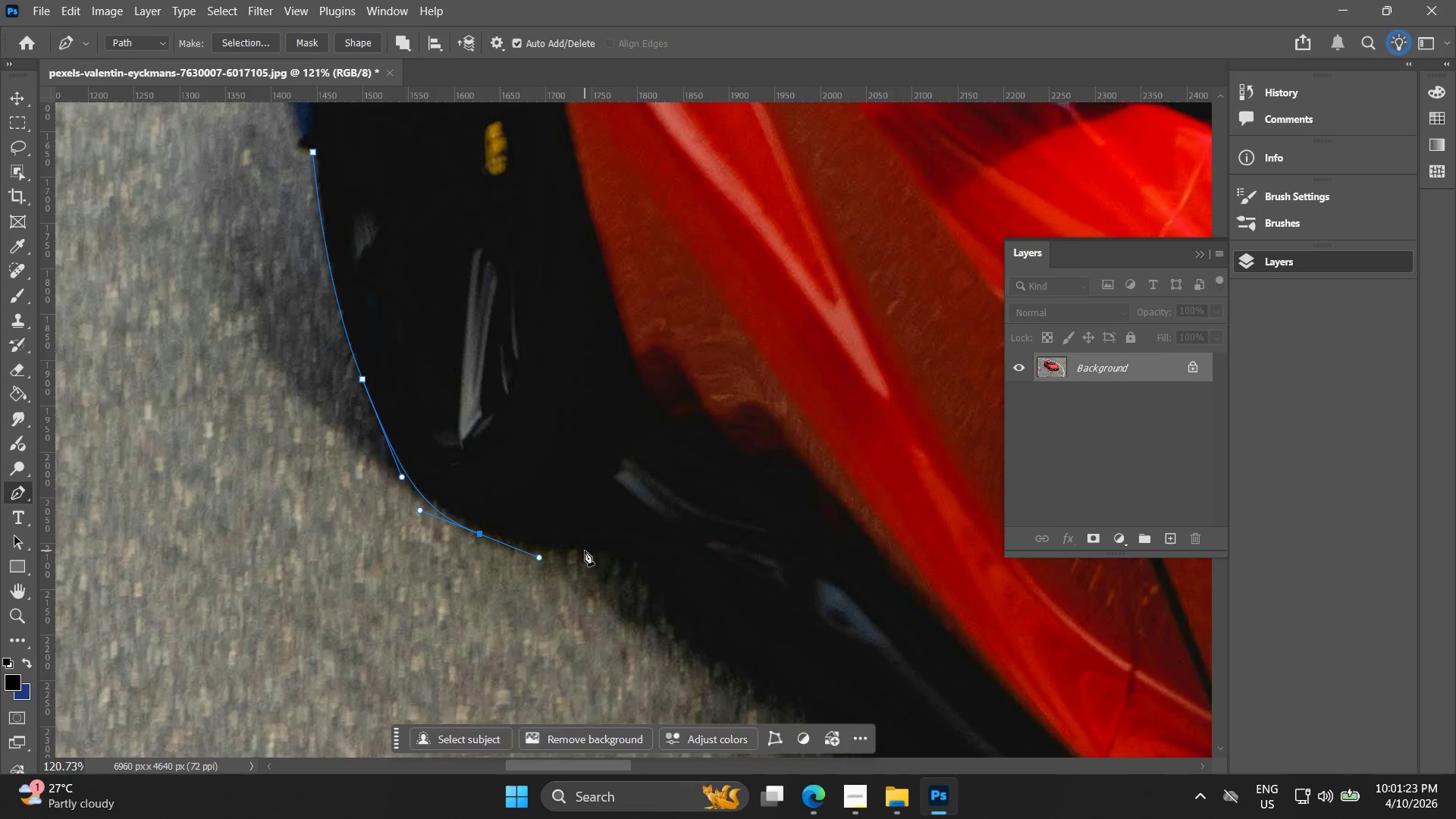 
left_click_drag(start_coordinate=[569, 546], to_coordinate=[559, 546])
 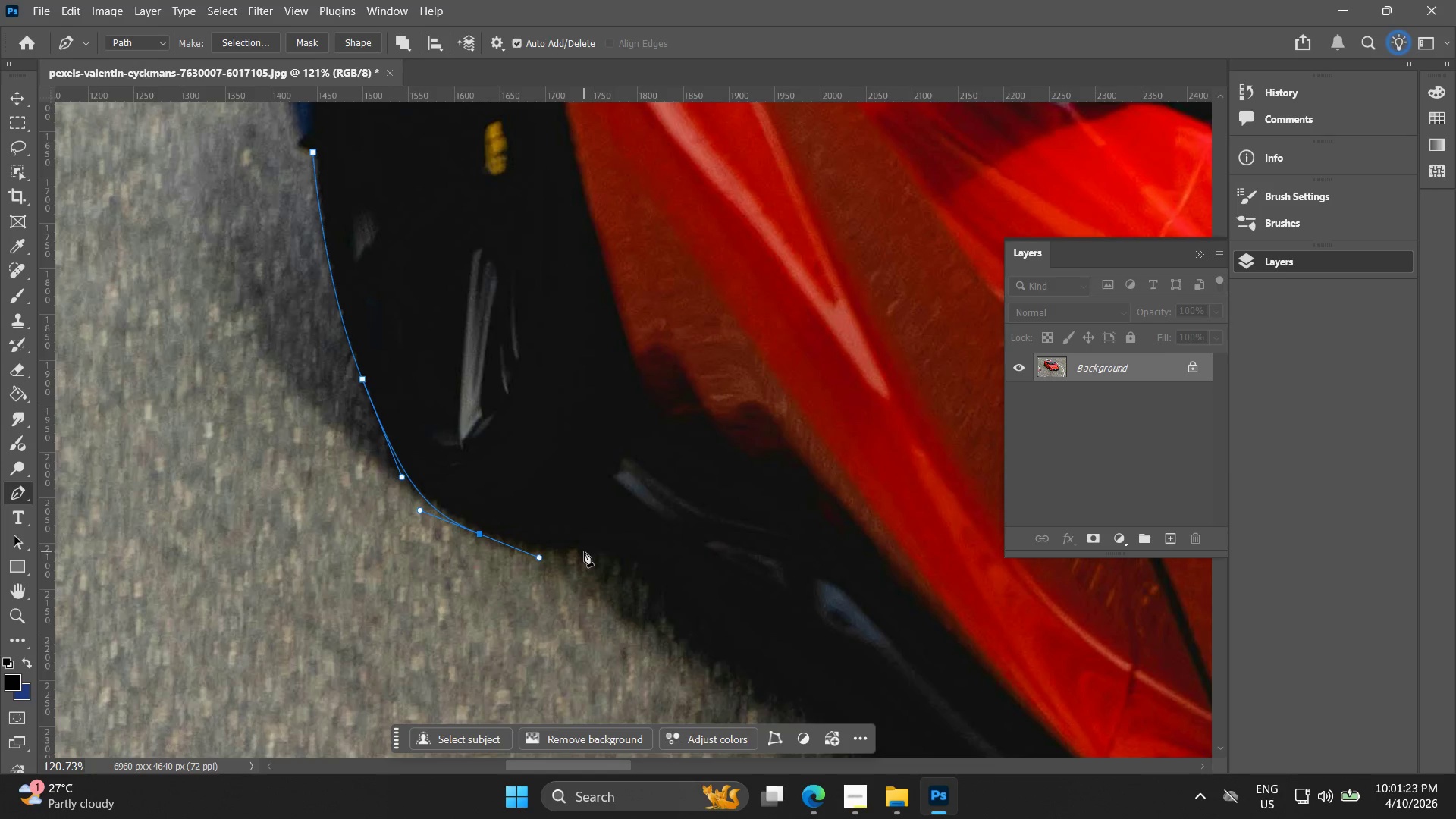 
scroll: coordinate [606, 548], scroll_direction: down, amount: 1.0
 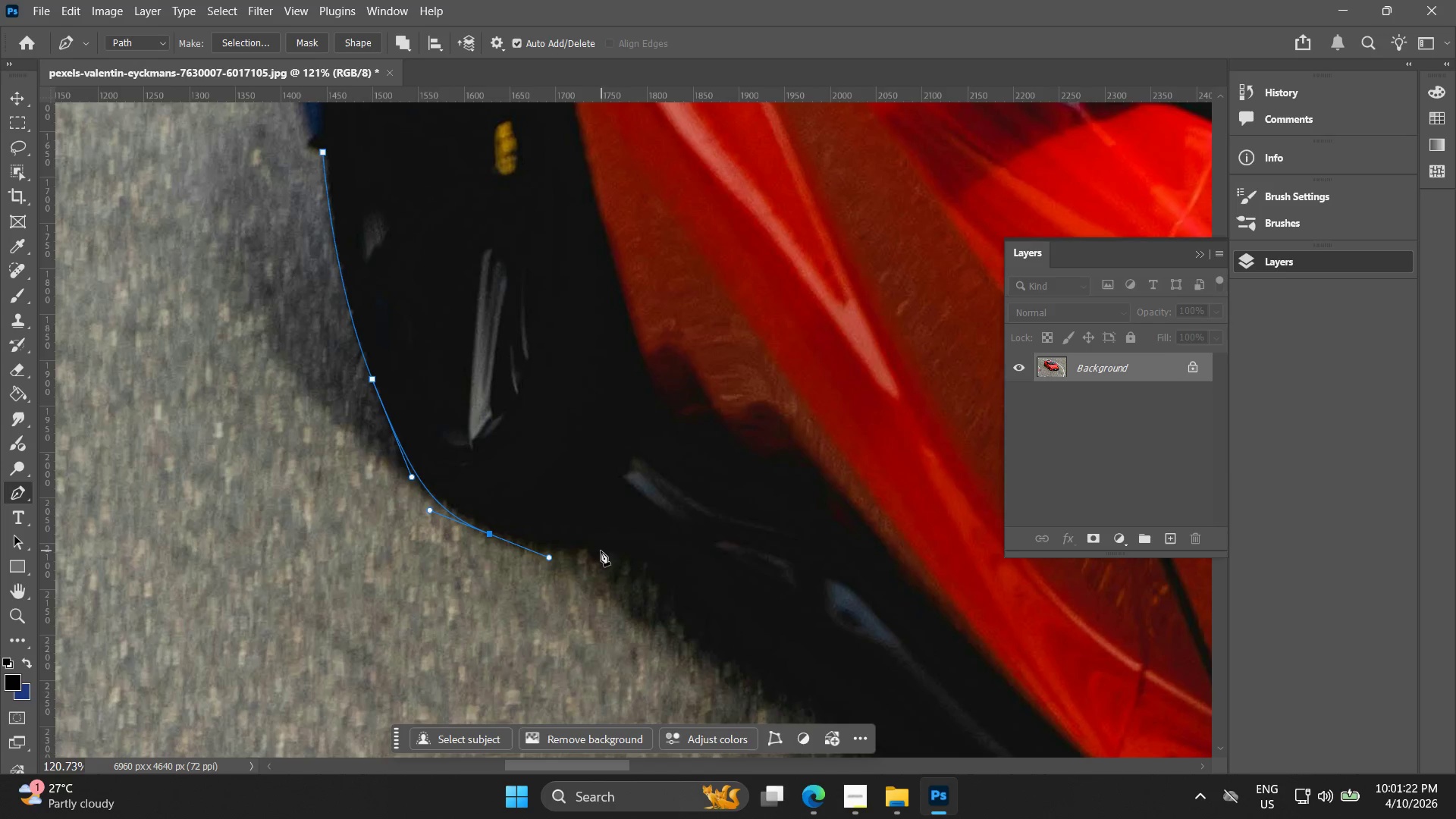 
left_click_drag(start_coordinate=[585, 551], to_coordinate=[612, 565])
 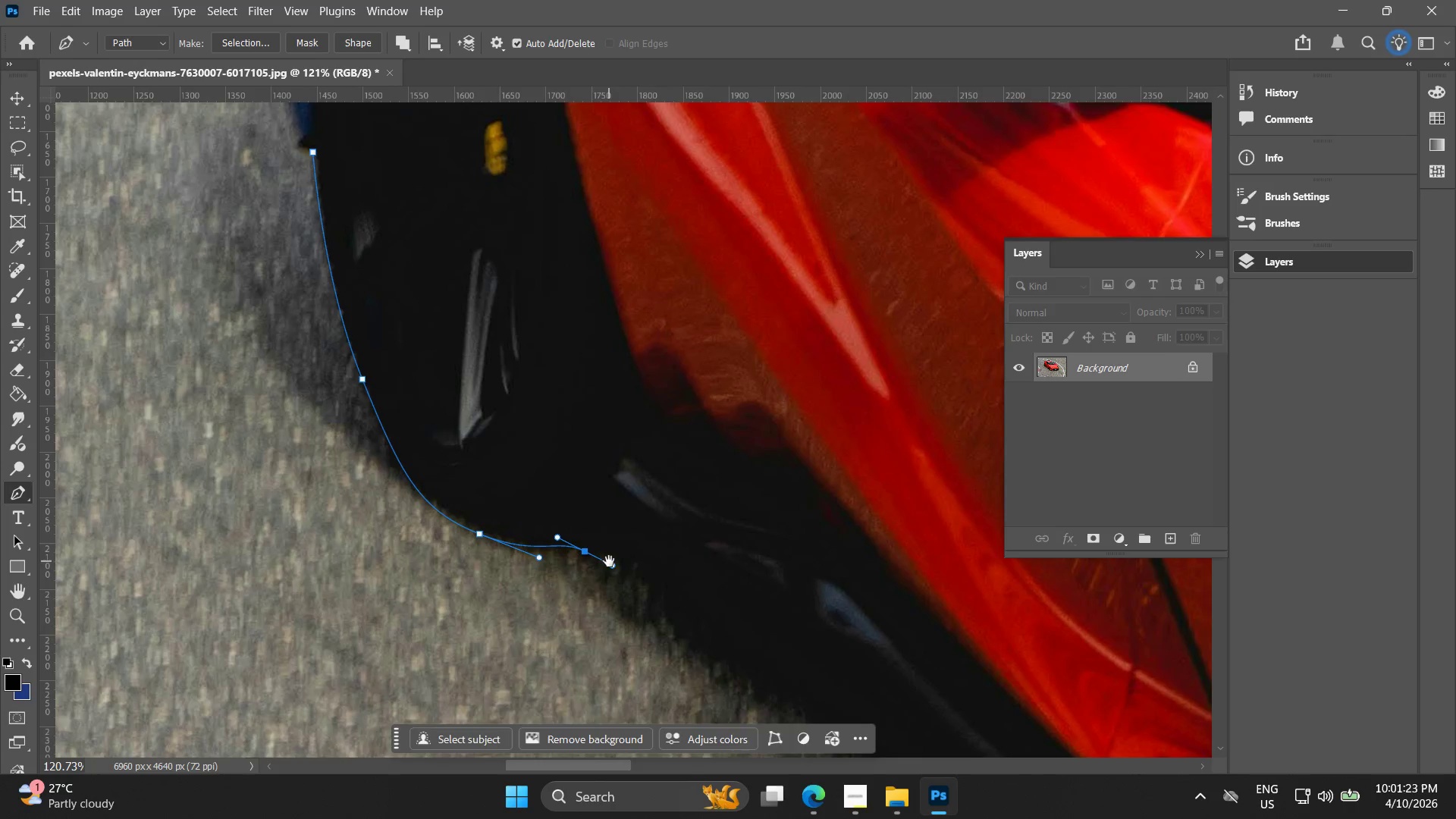 
hold_key(key=Space, duration=0.5)
 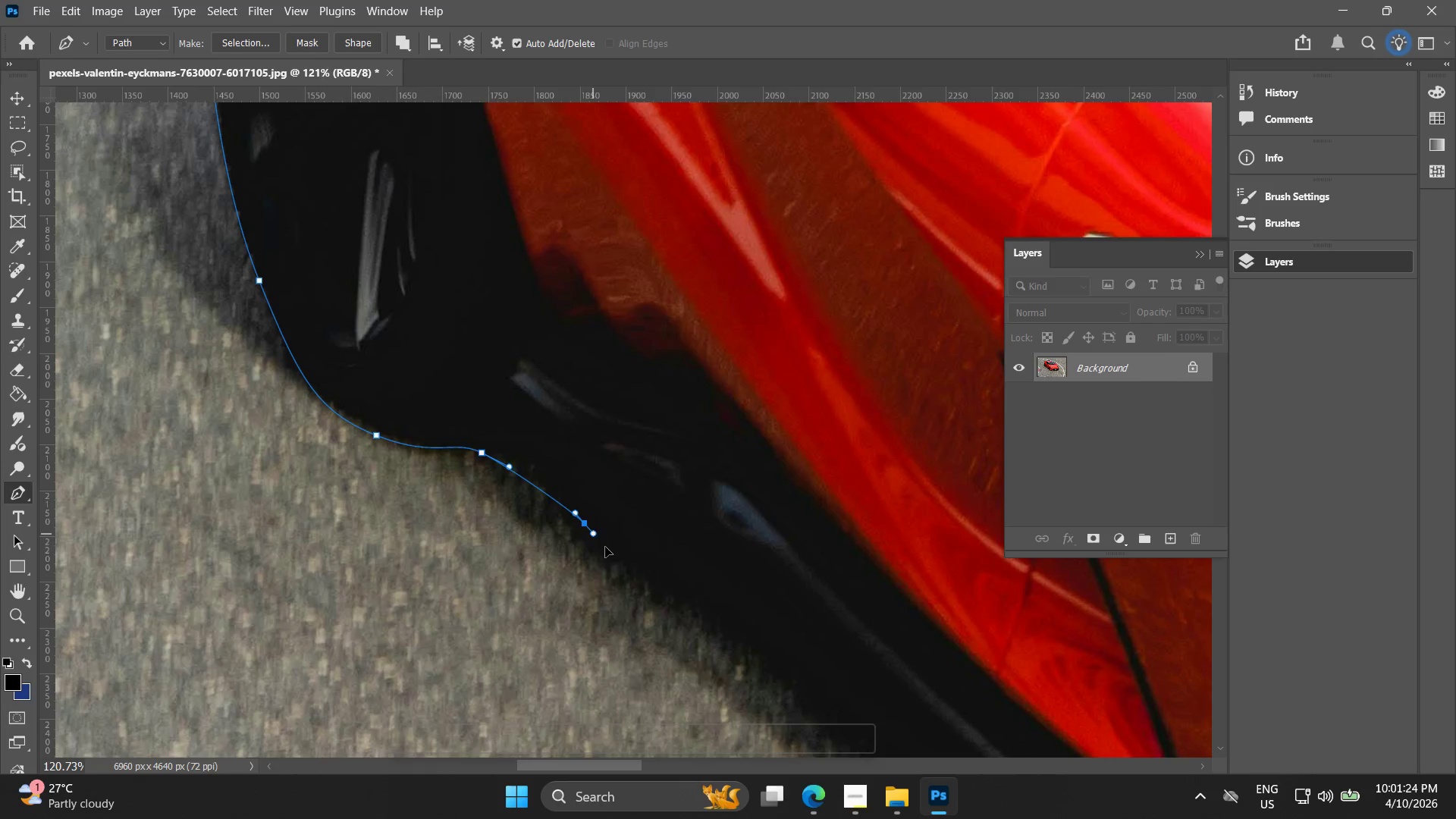 
left_click_drag(start_coordinate=[598, 555], to_coordinate=[495, 457])
 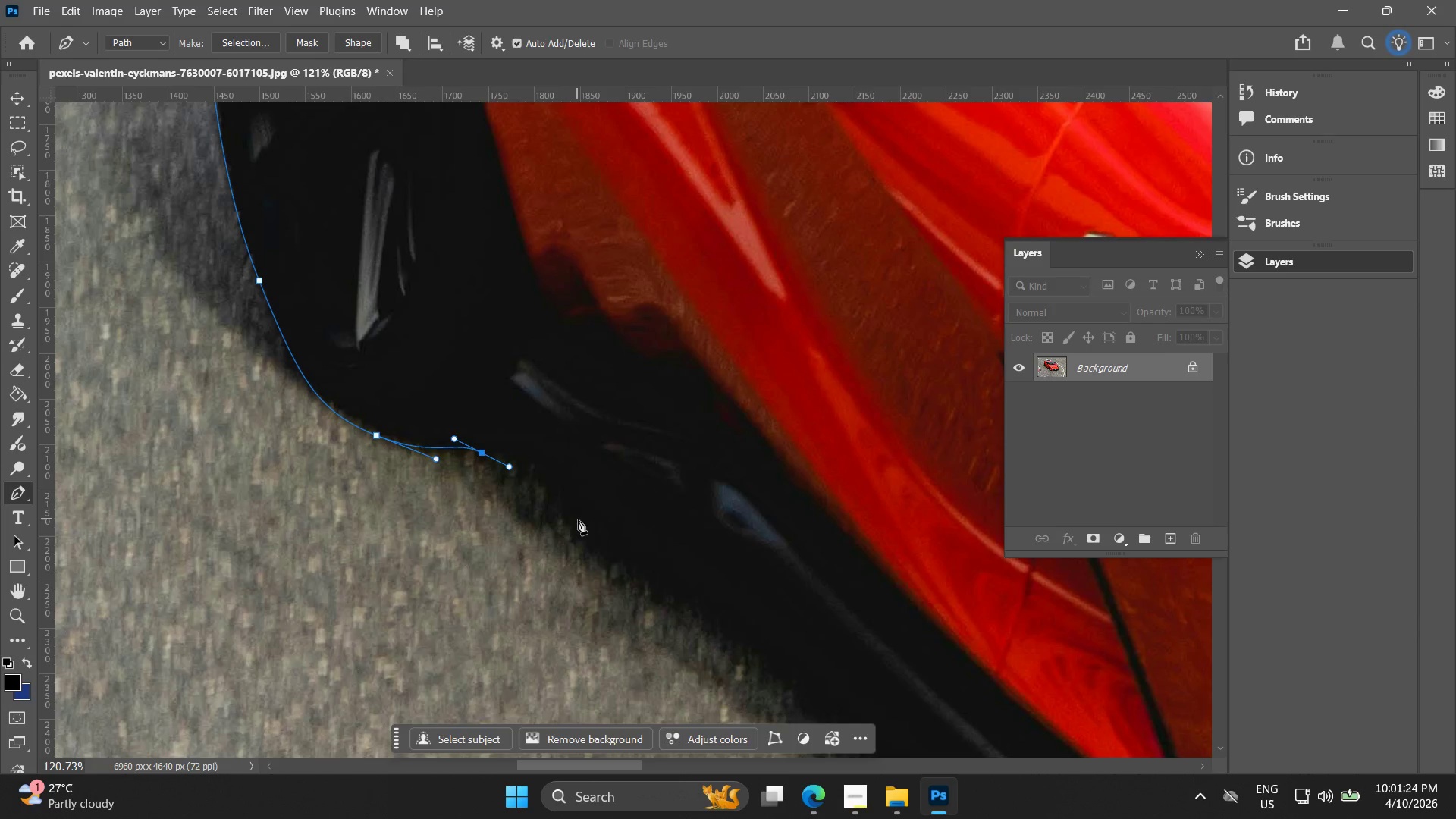 
left_click_drag(start_coordinate=[584, 523], to_coordinate=[641, 560])
 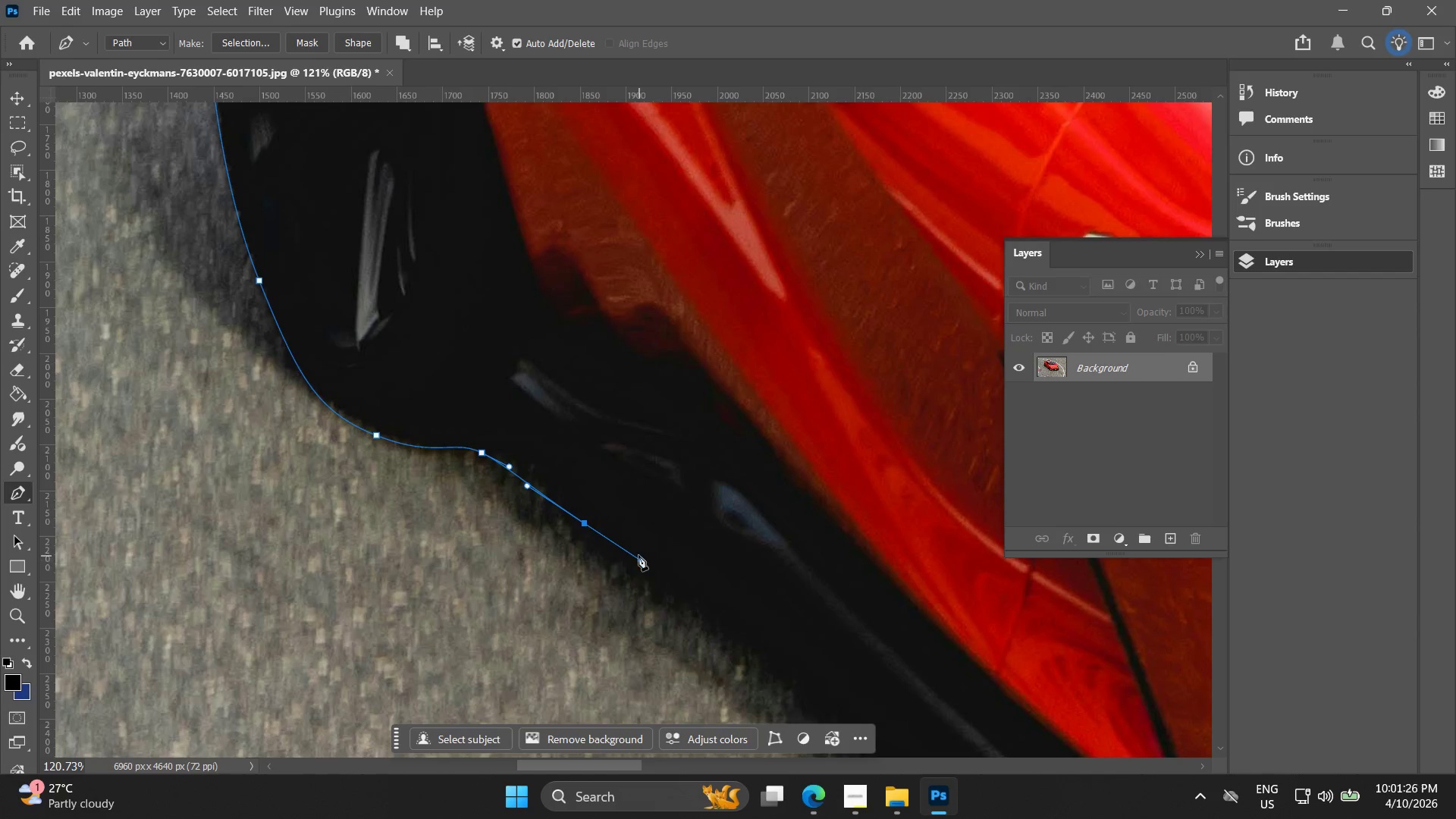 
key(Alt+AltLeft)
 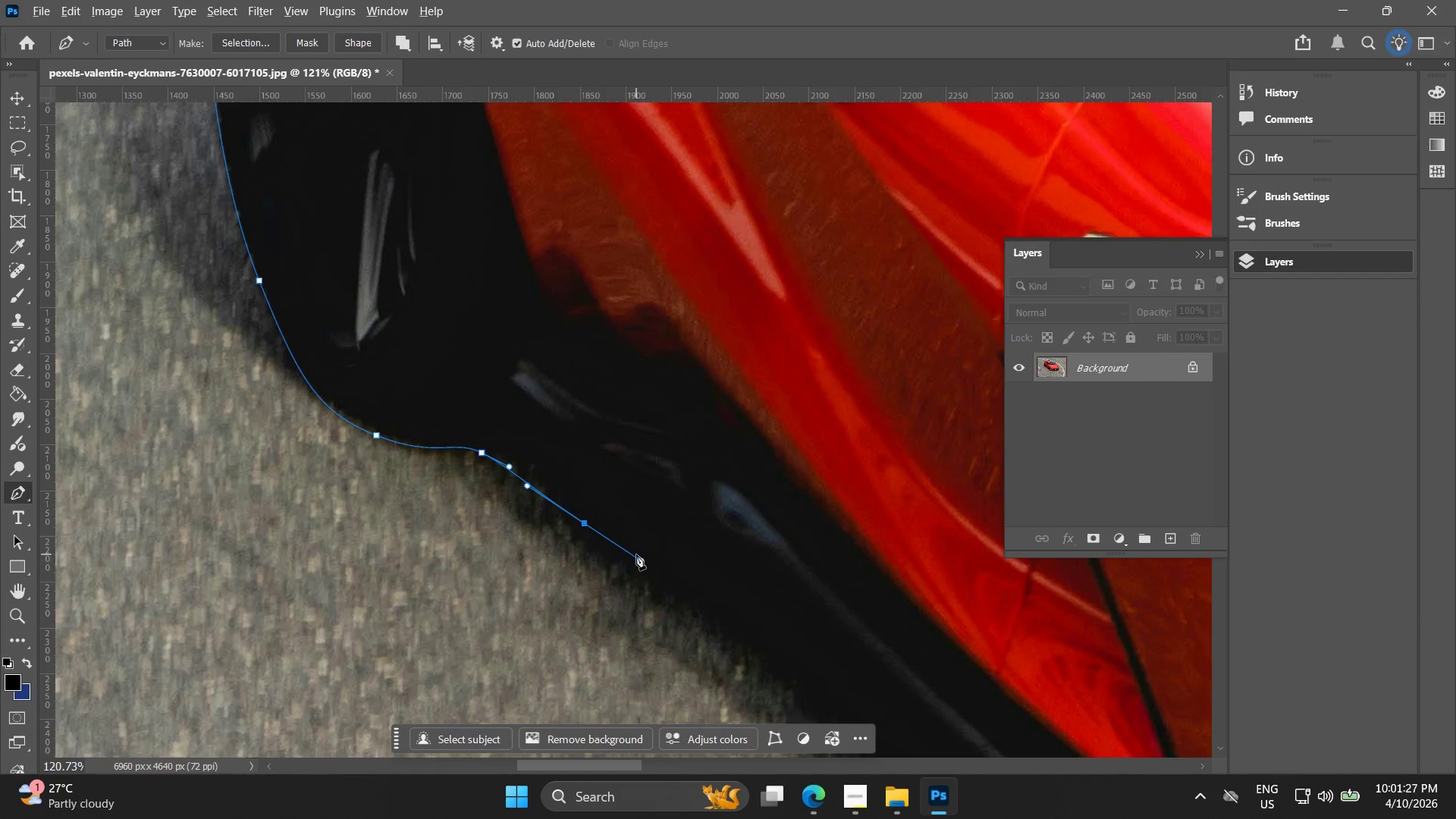 
hold_key(key=Space, duration=0.47)
 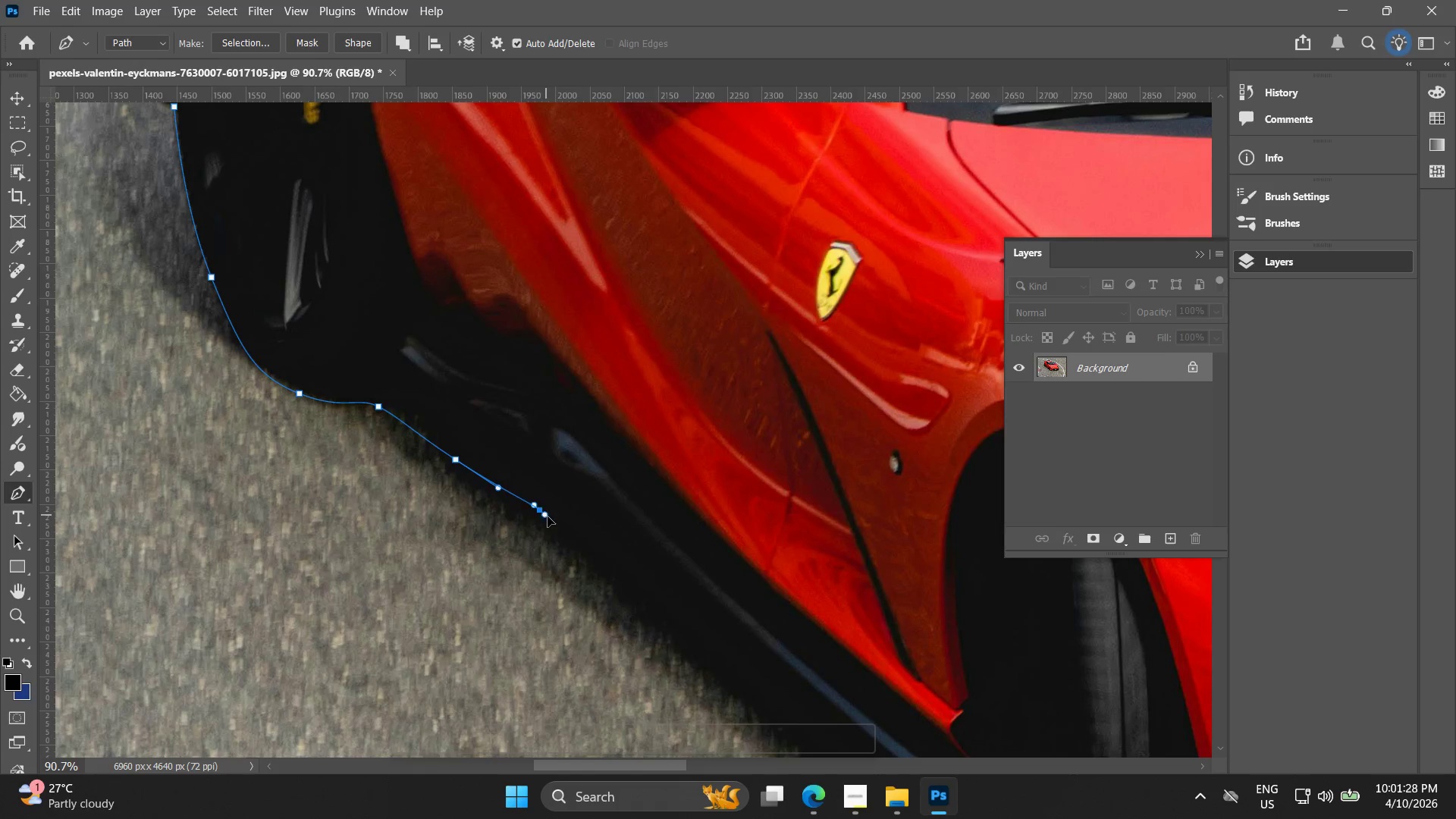 
left_click_drag(start_coordinate=[605, 551], to_coordinate=[464, 479])
 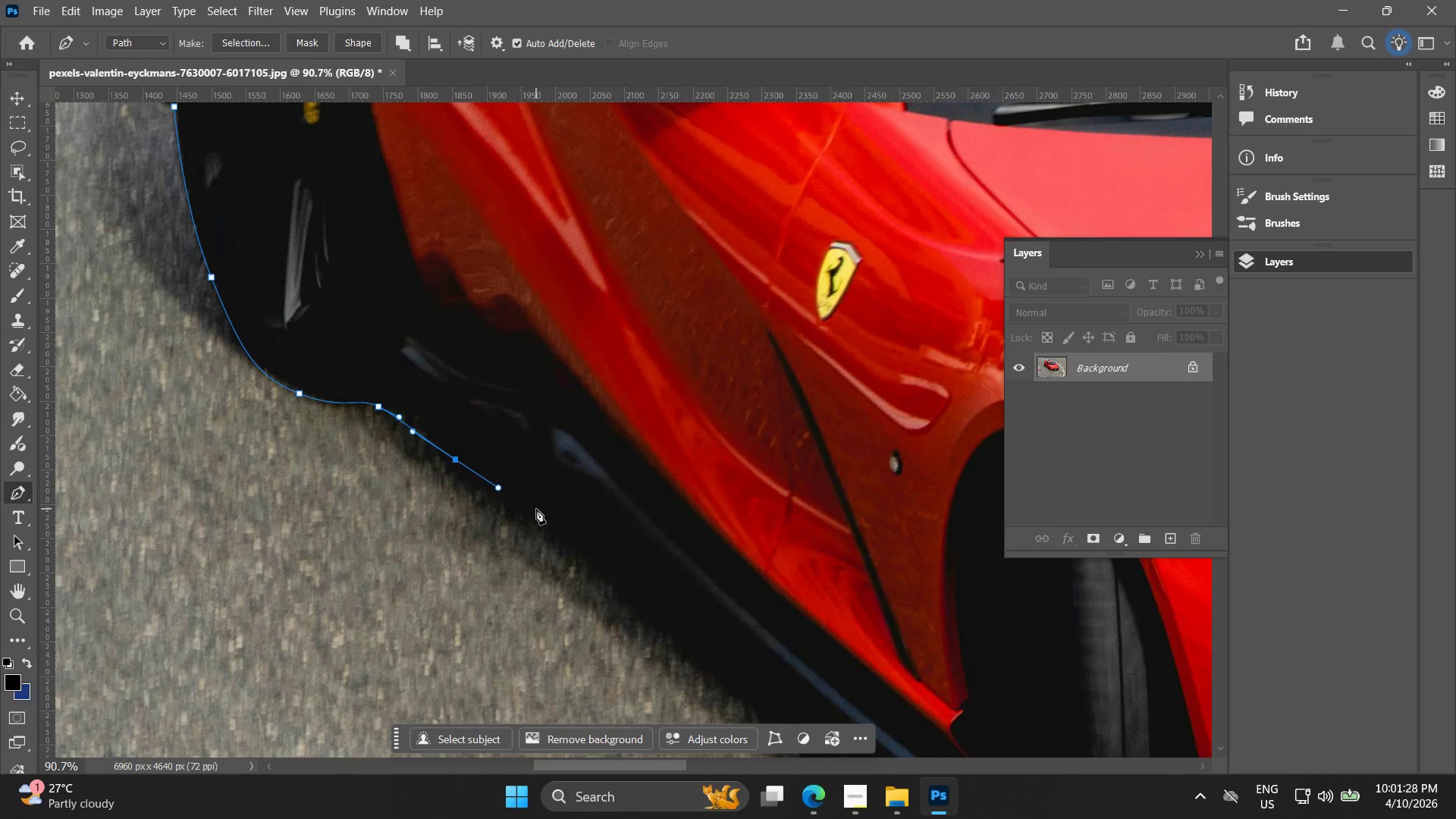 
scroll: coordinate [632, 558], scroll_direction: down, amount: 3.0
 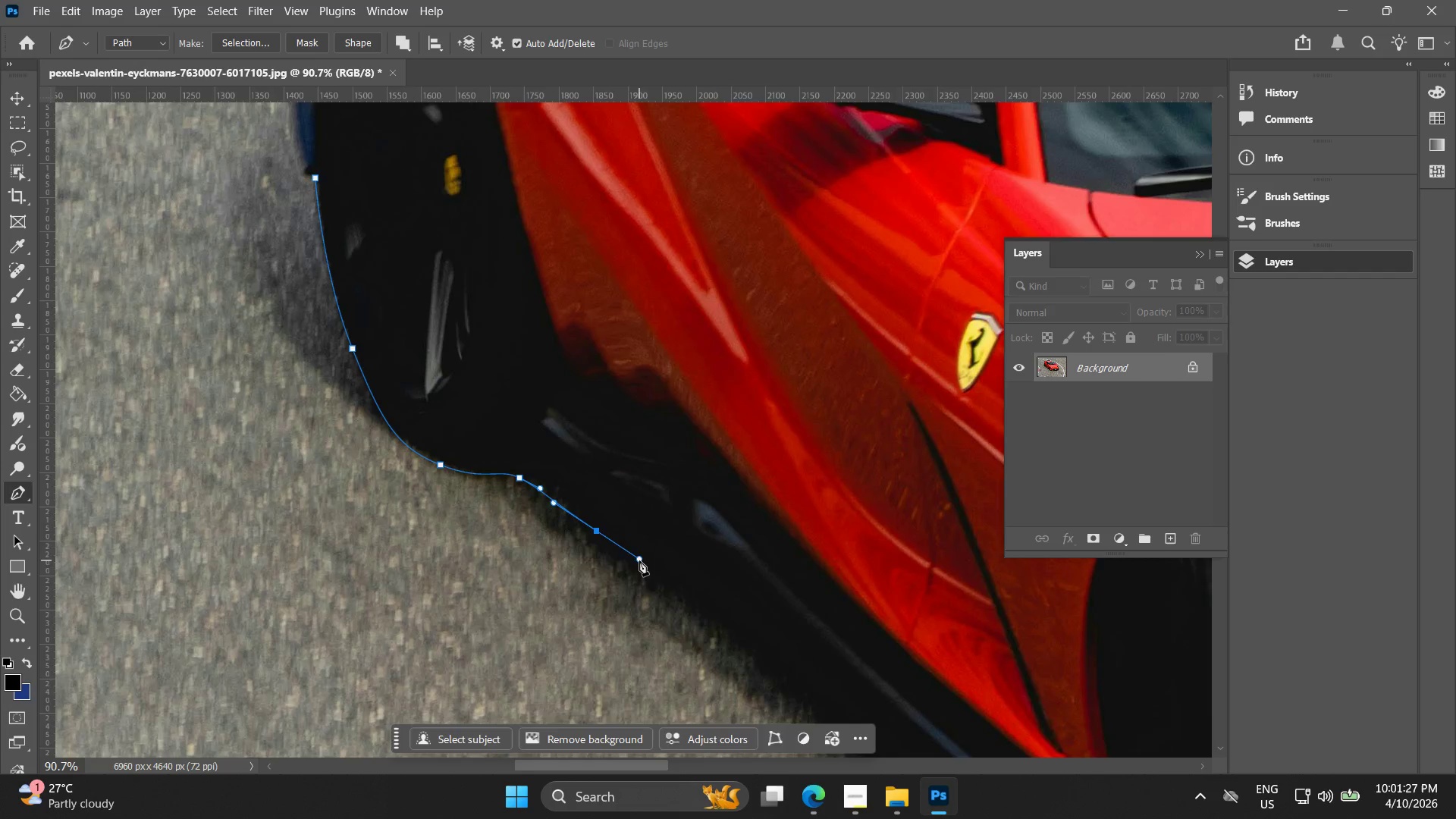 
left_click_drag(start_coordinate=[539, 510], to_coordinate=[562, 526])
 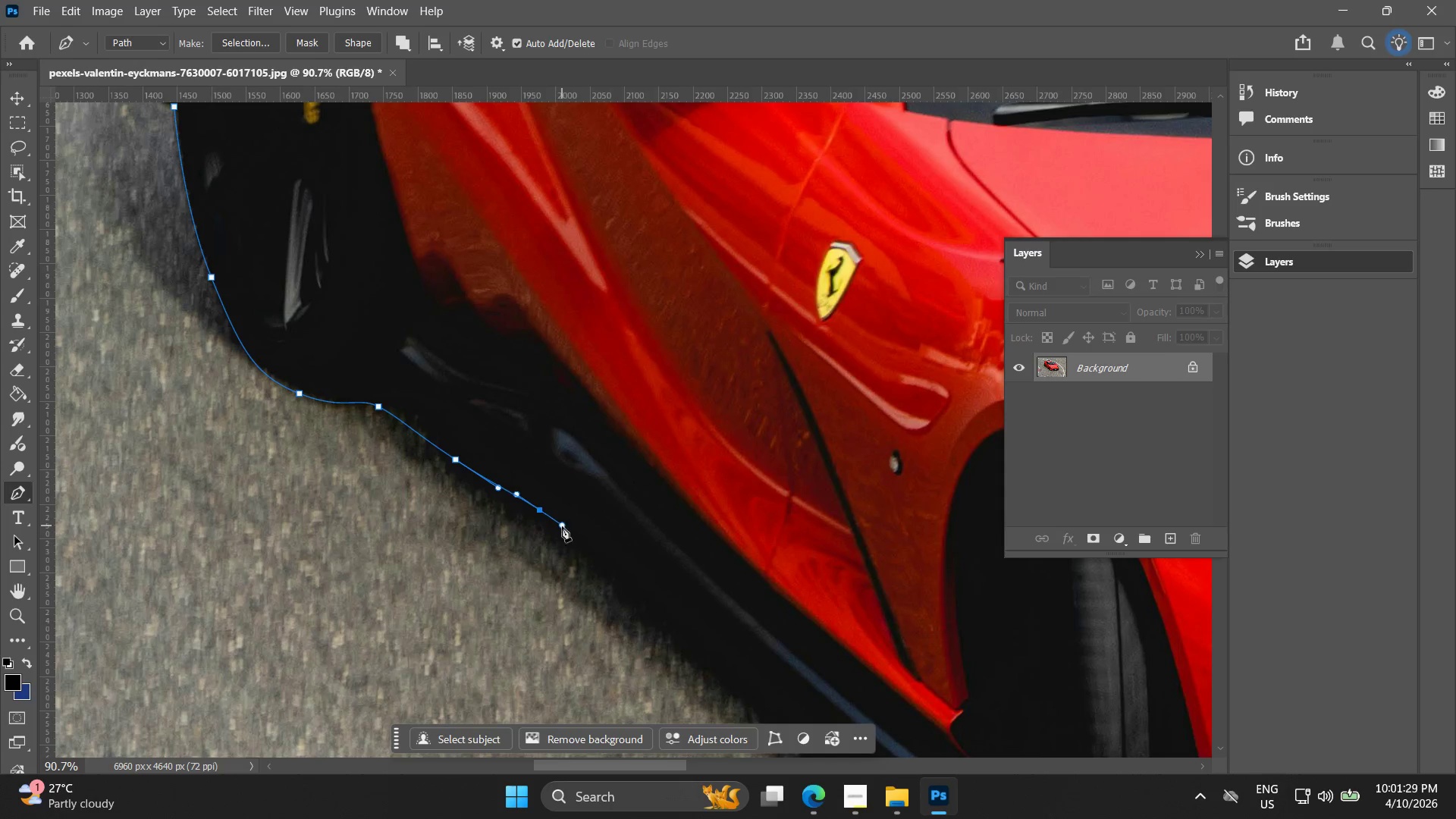 
key(Control+Z)
 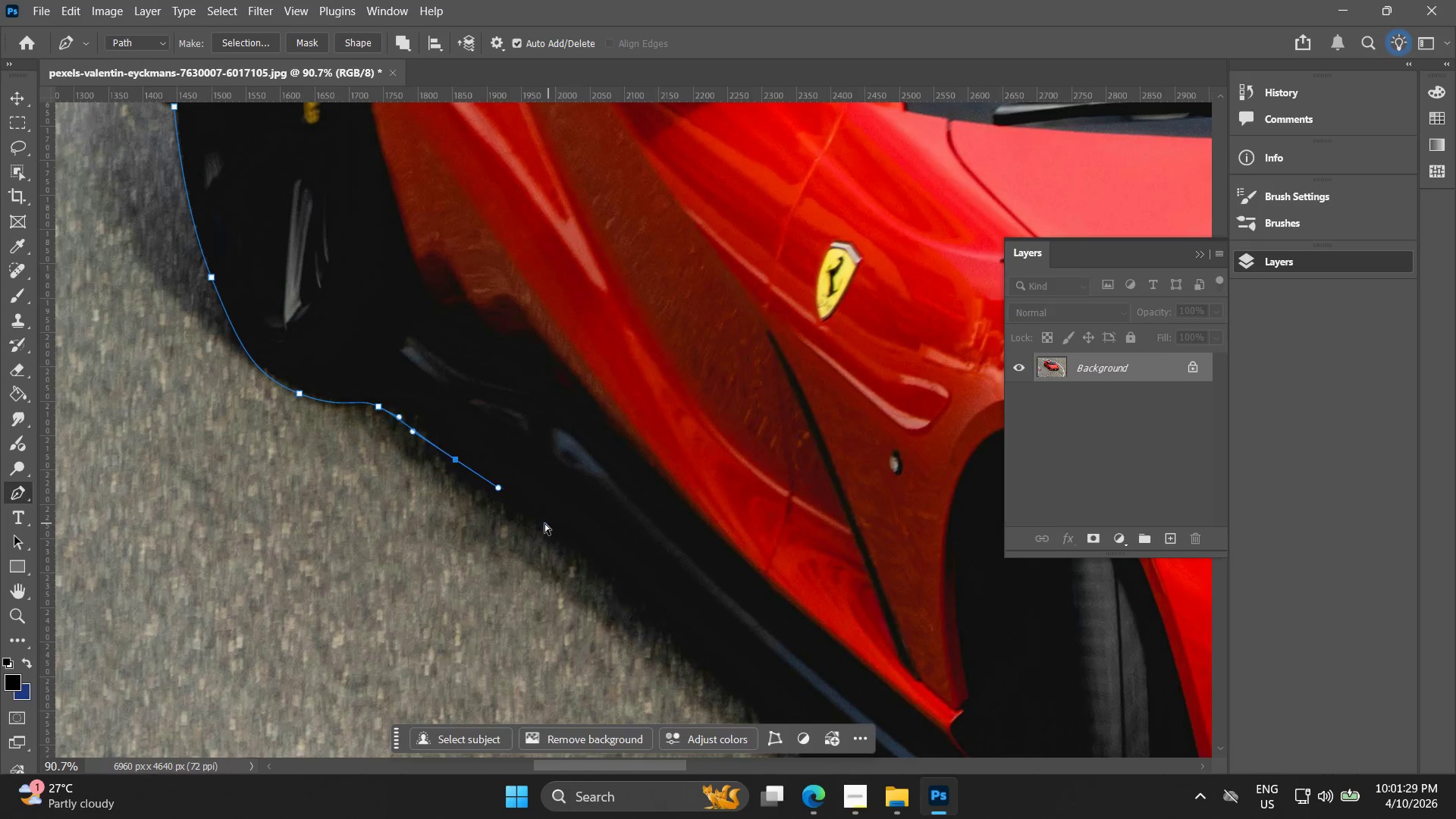 
key(Control+Z)
 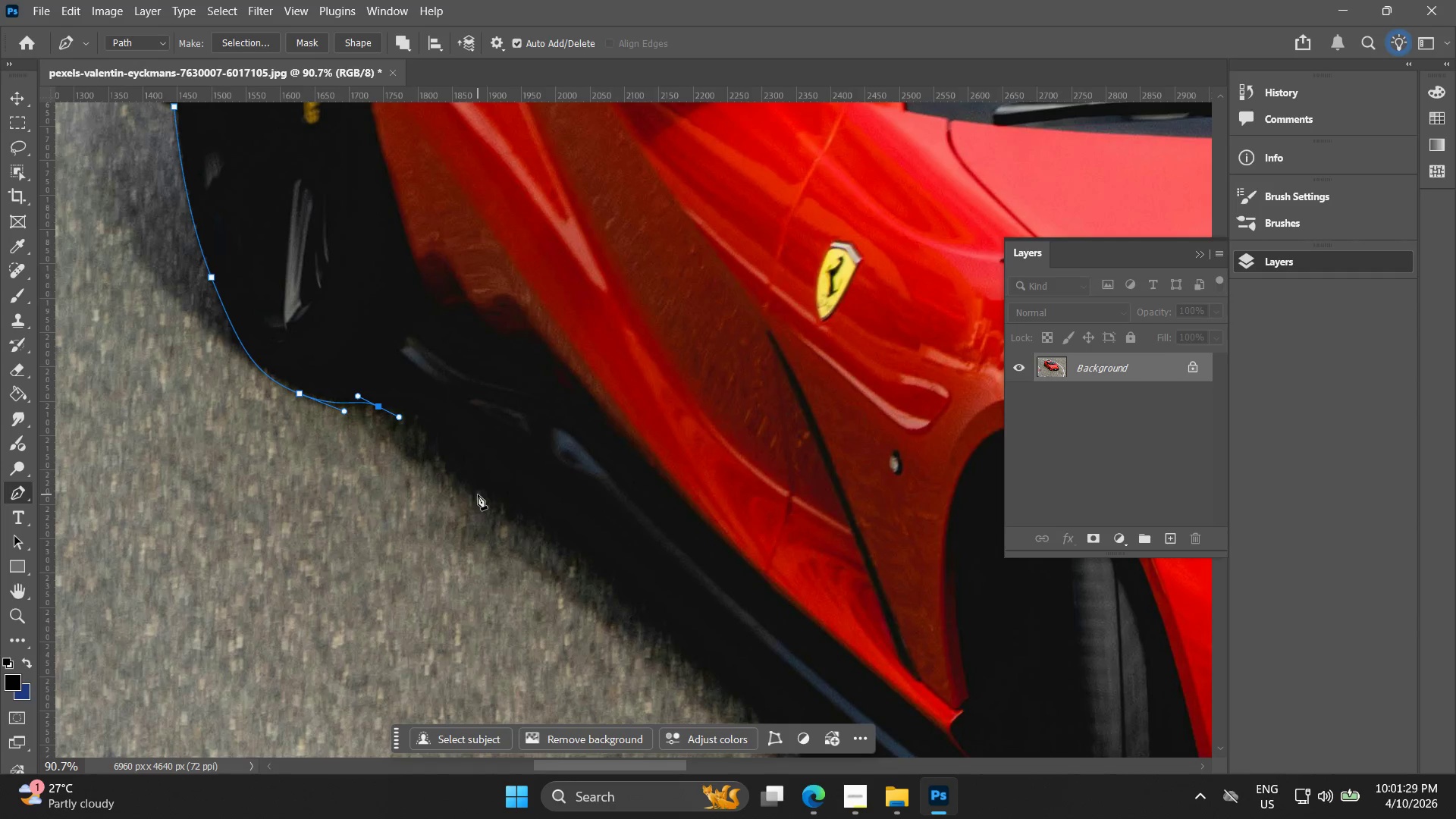 
left_click_drag(start_coordinate=[479, 494], to_coordinate=[519, 516])
 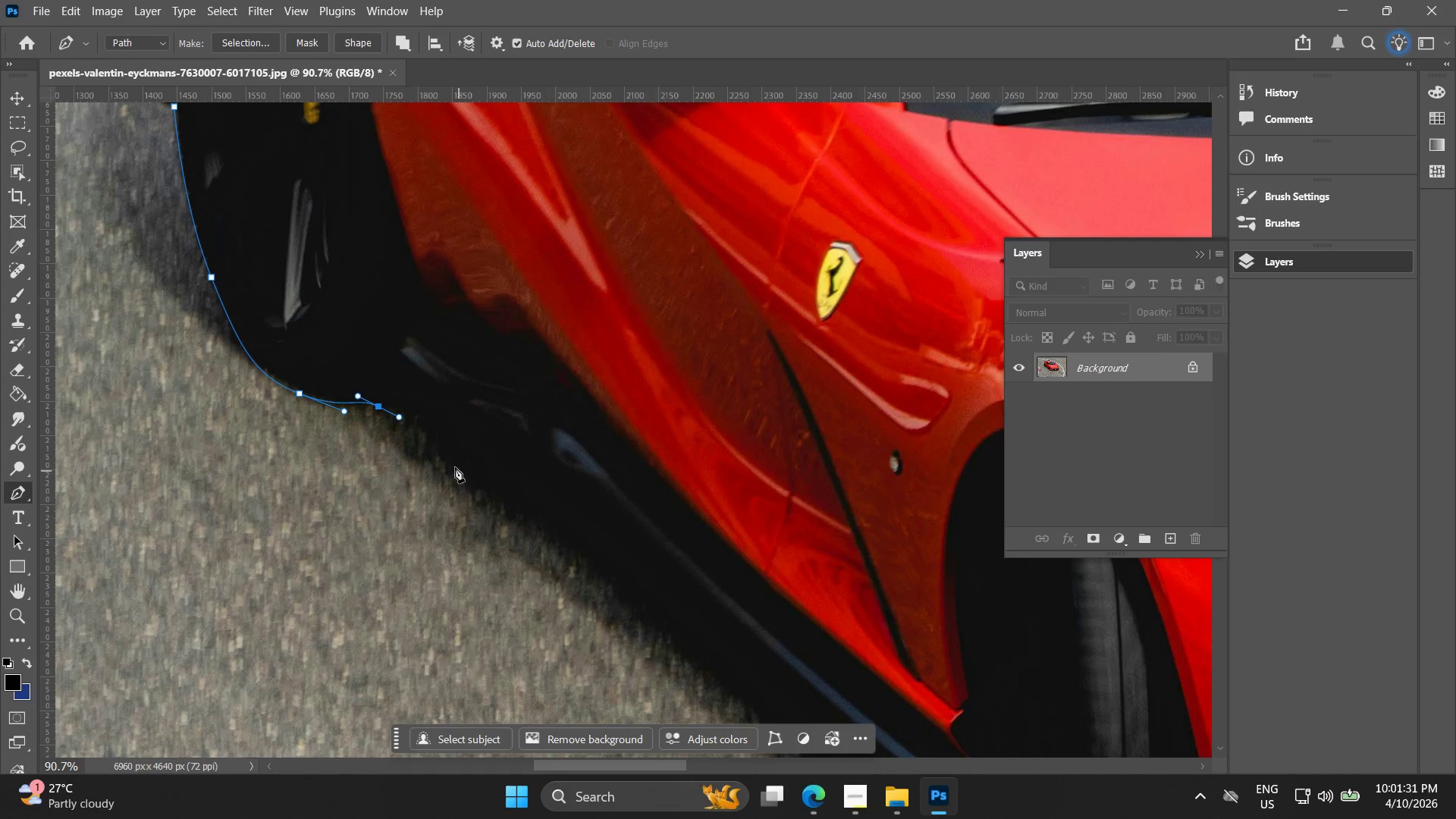 
key(Control+ControlLeft)
 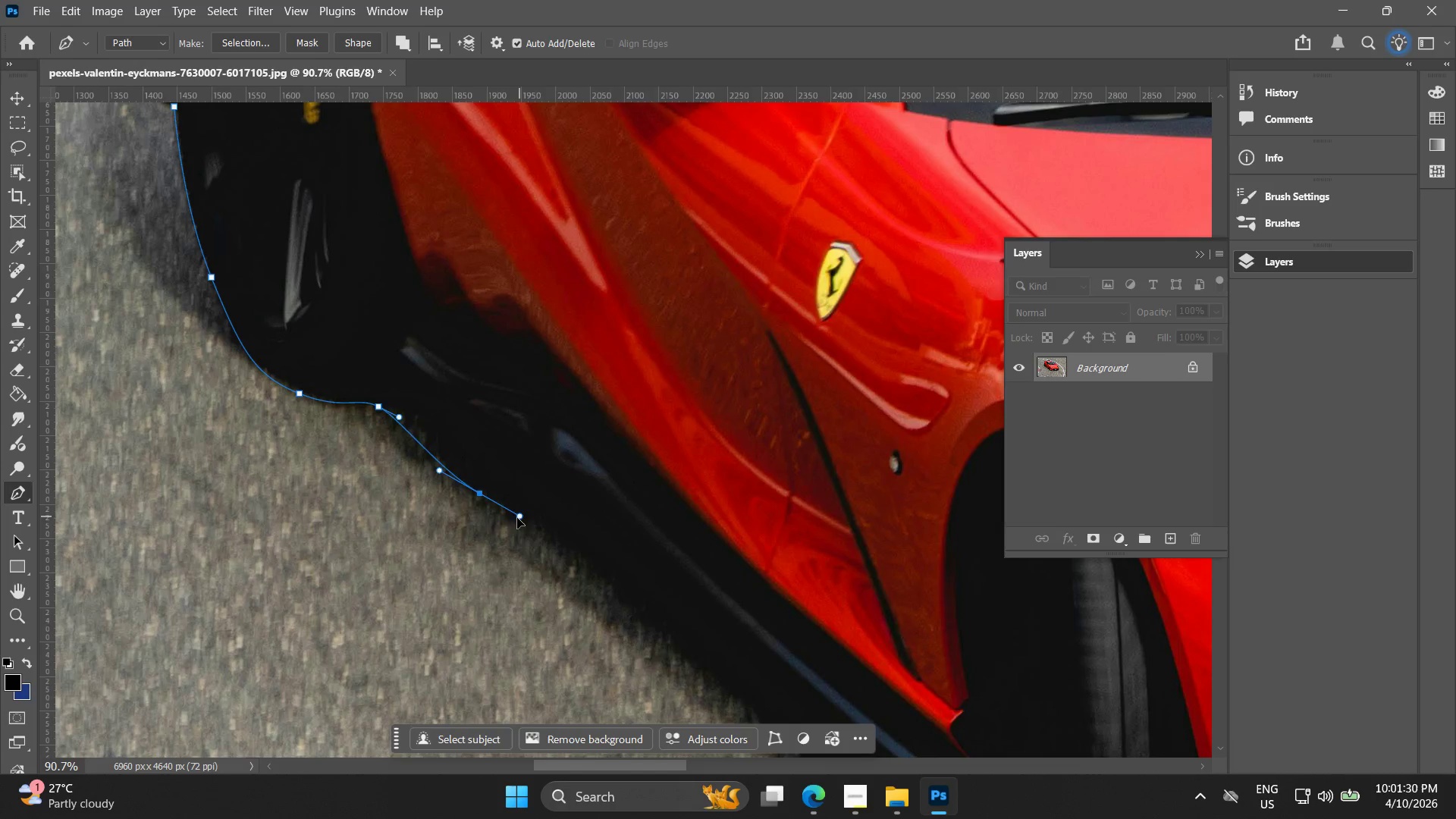 
key(Control+Z)
 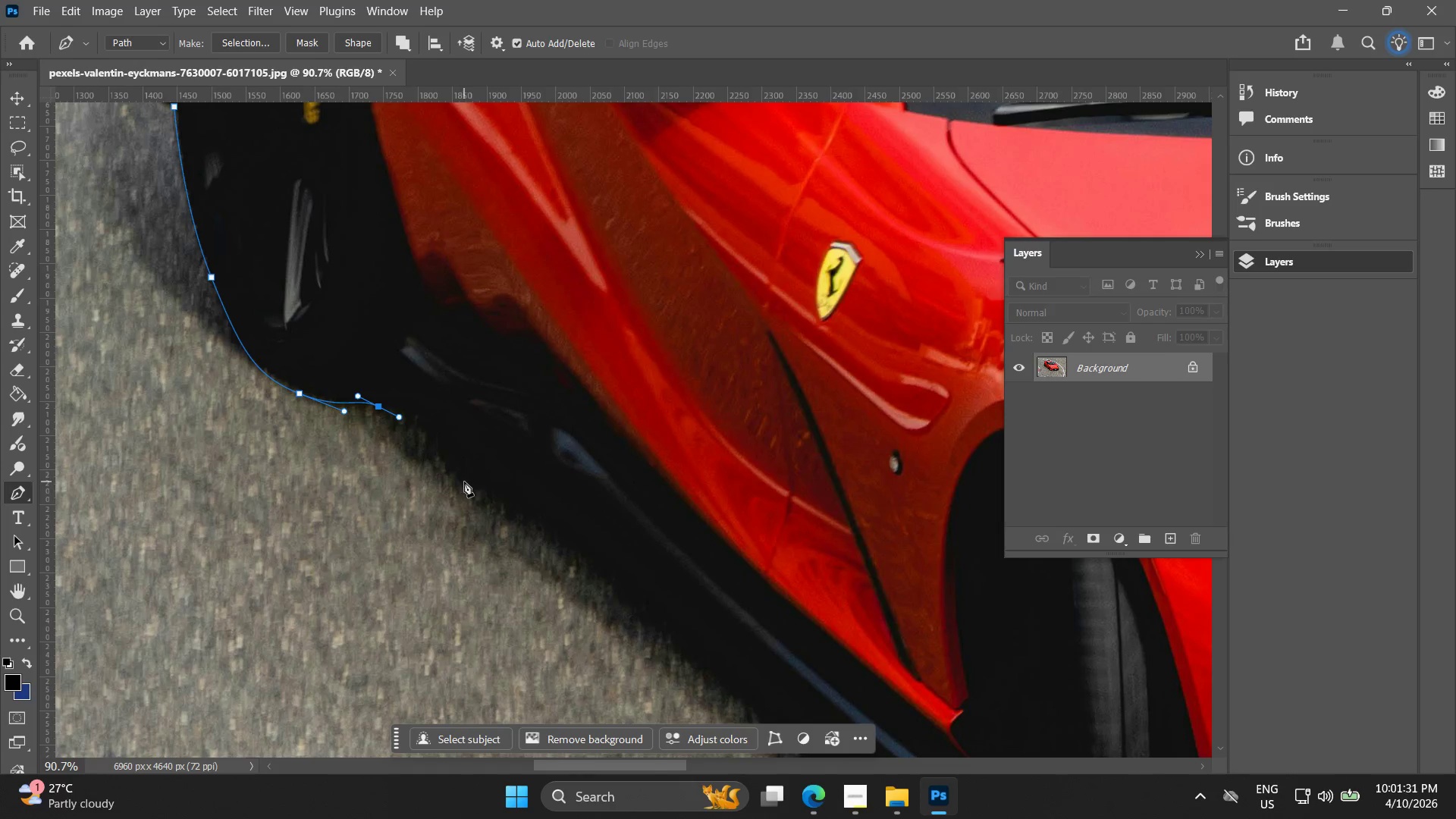 
key(Control+ControlLeft)
 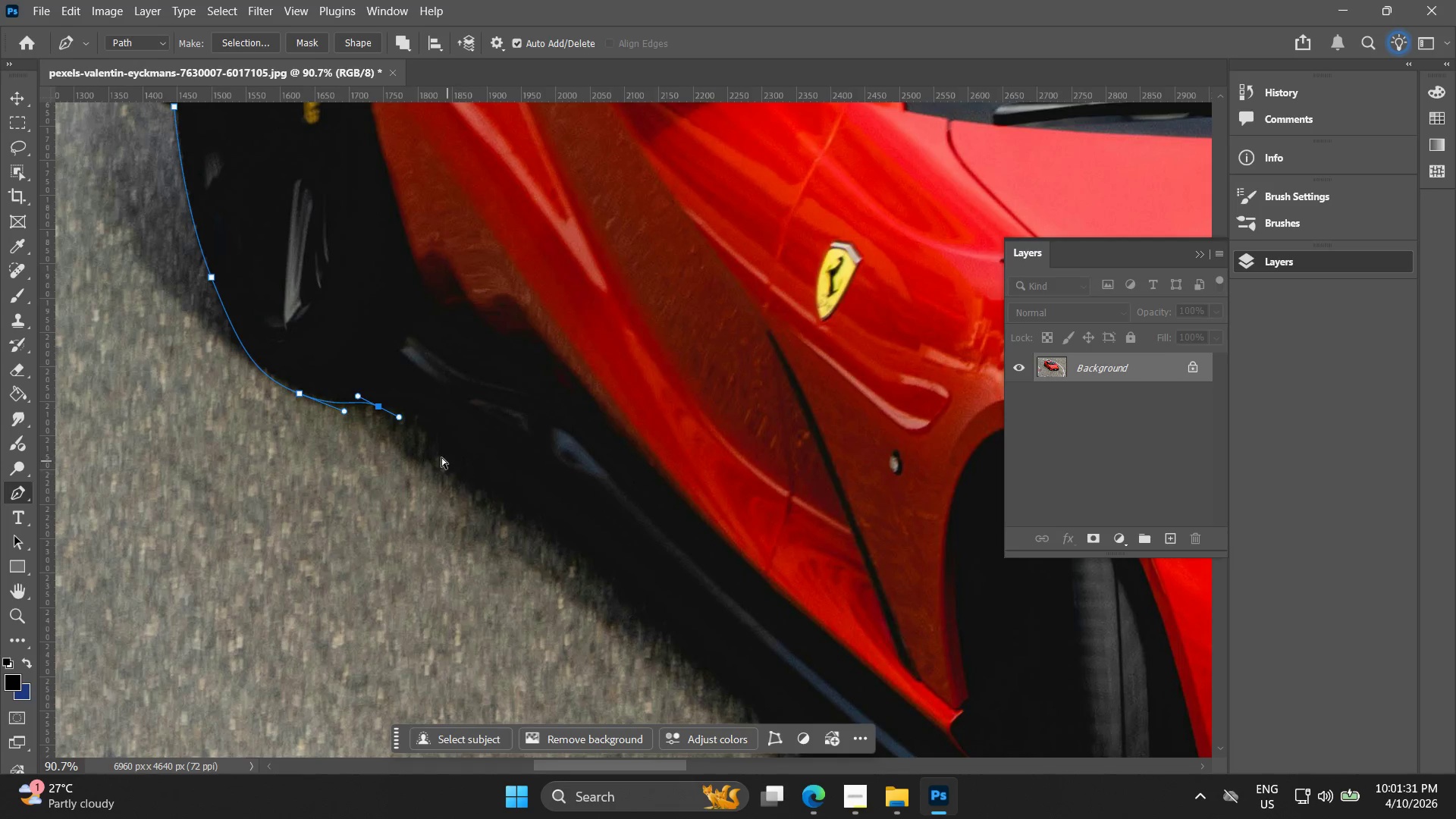 
key(Control+Z)
 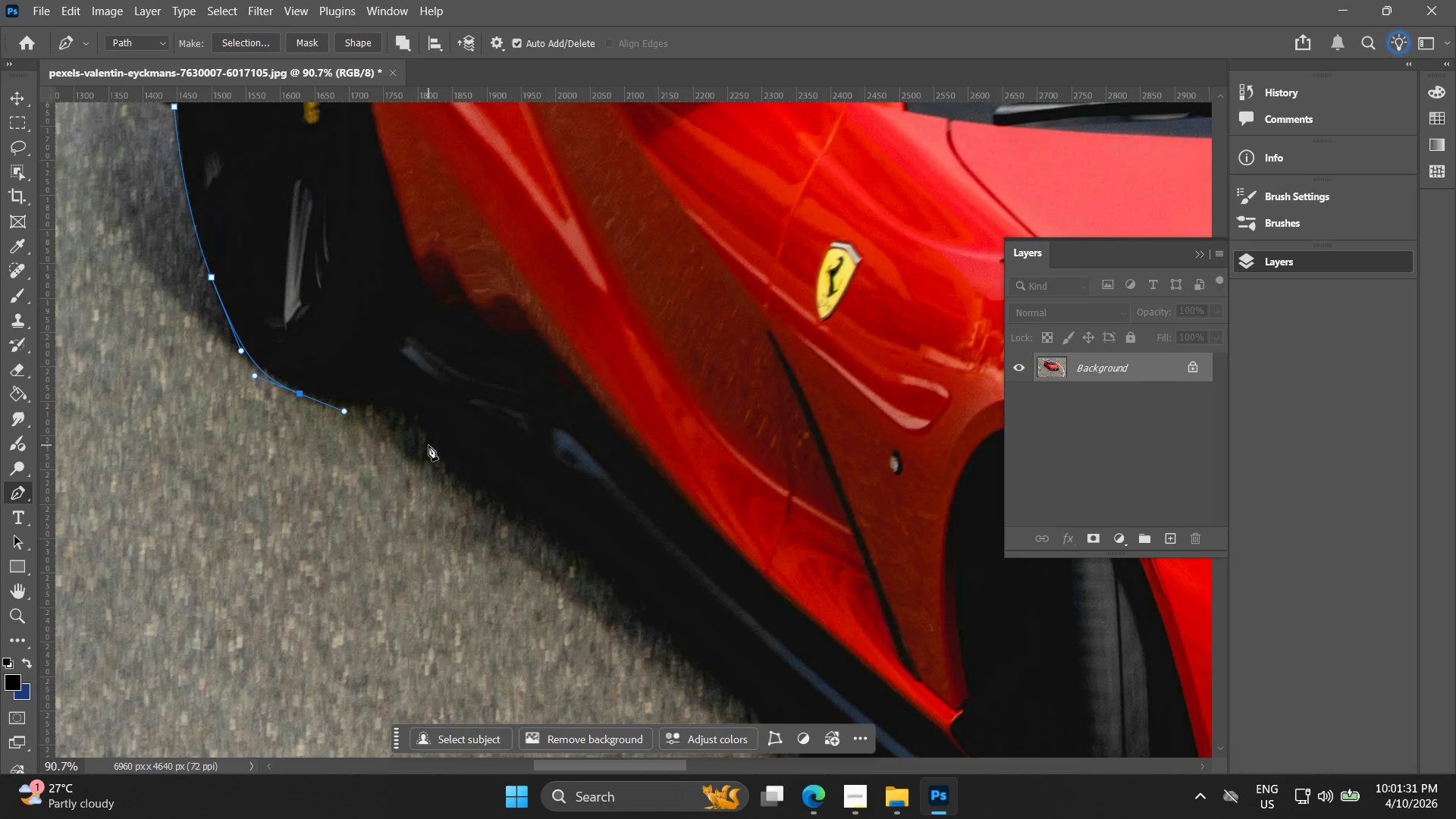 
left_click_drag(start_coordinate=[430, 444], to_coordinate=[488, 494])
 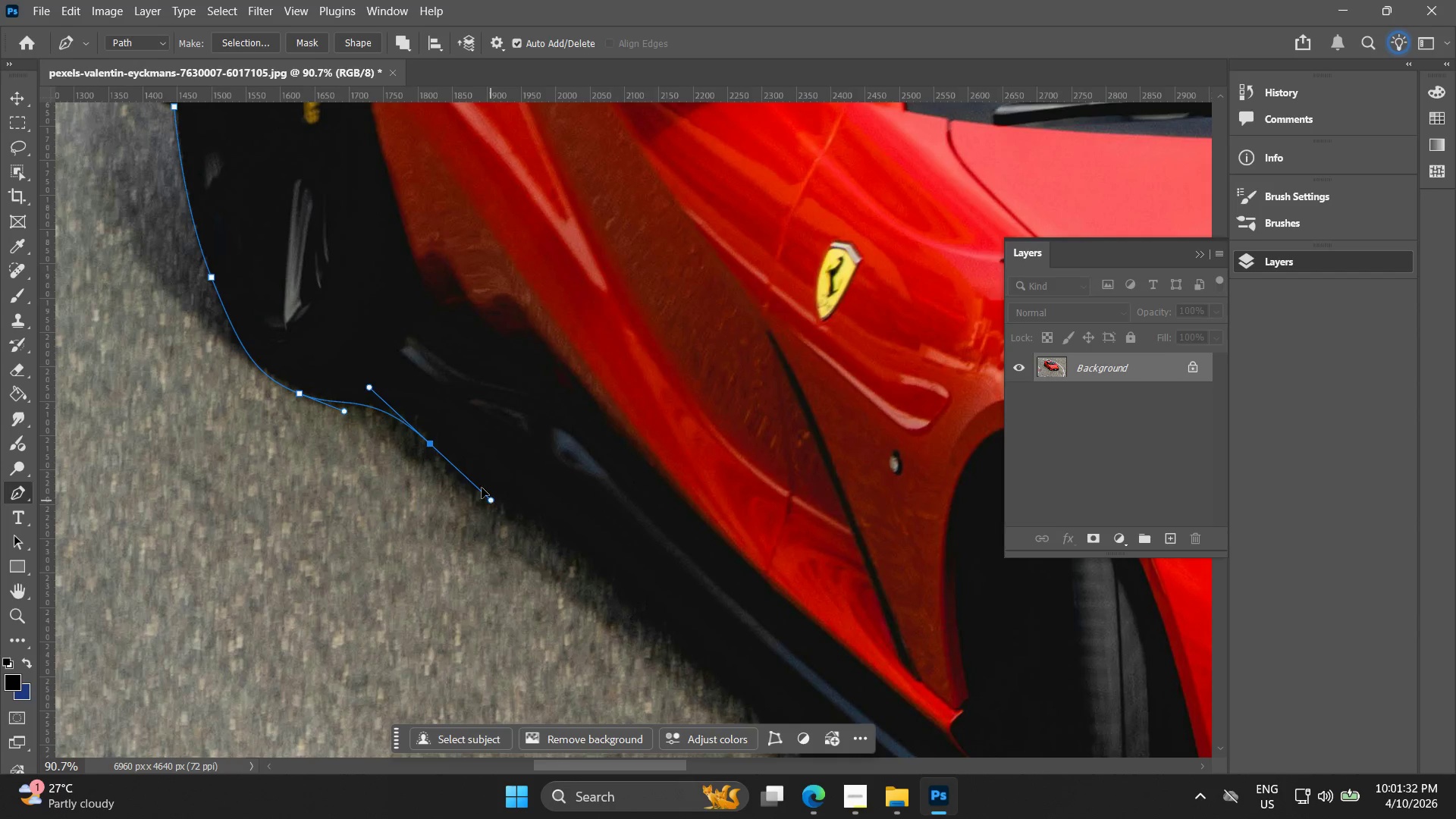 
key(Control+ControlLeft)
 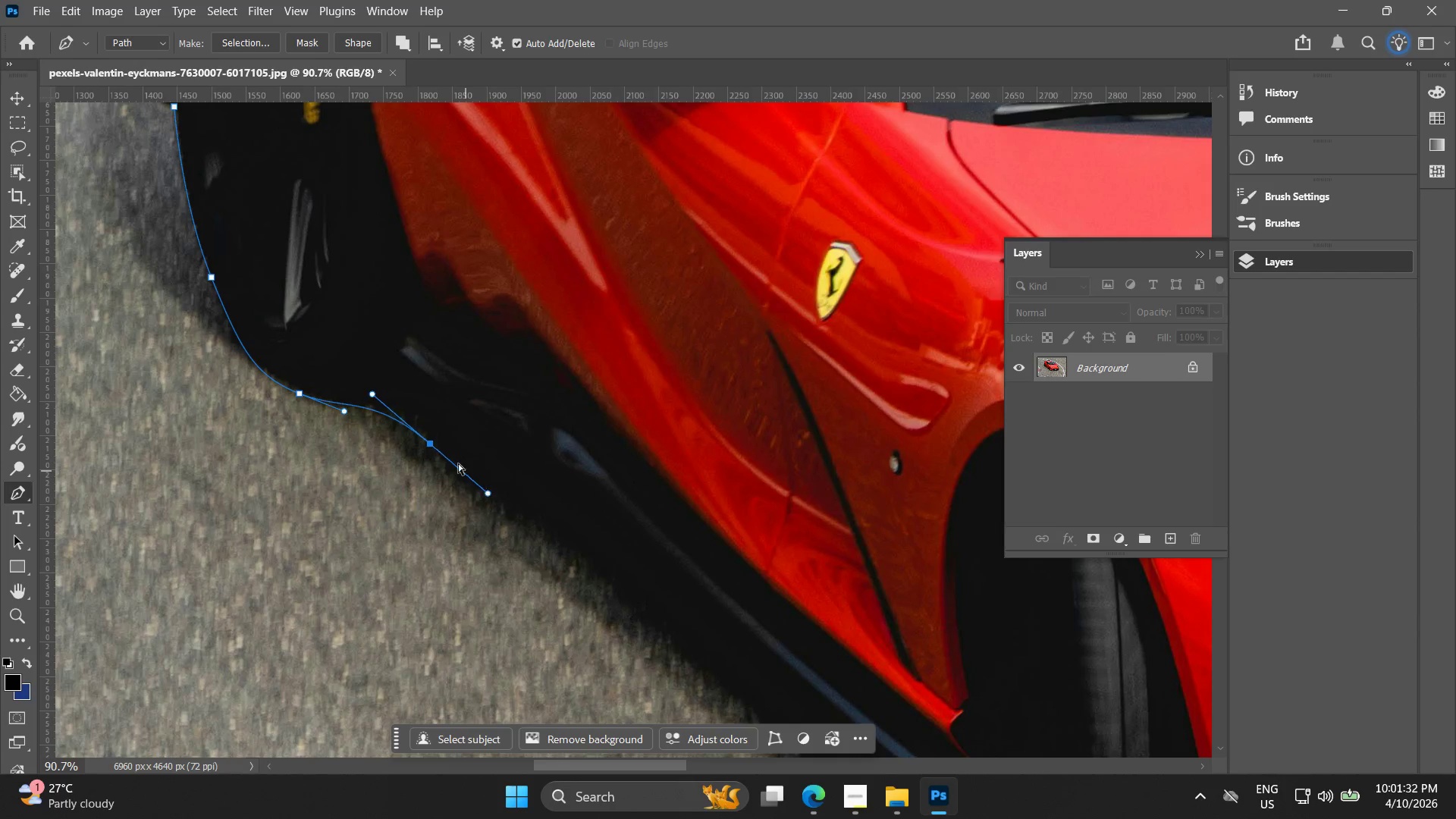 
key(Control+Z)
 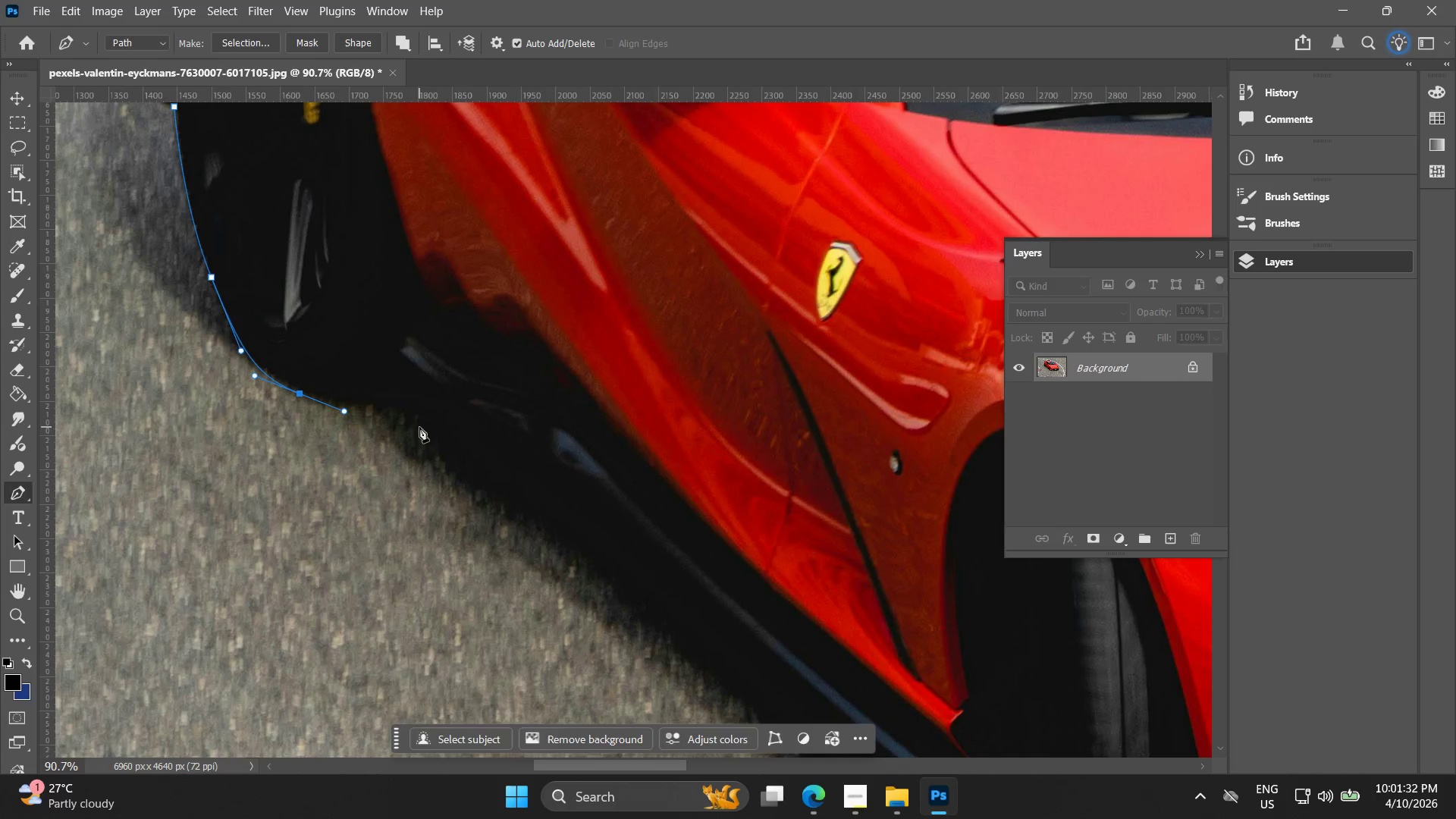 
left_click_drag(start_coordinate=[426, 431], to_coordinate=[482, 477])
 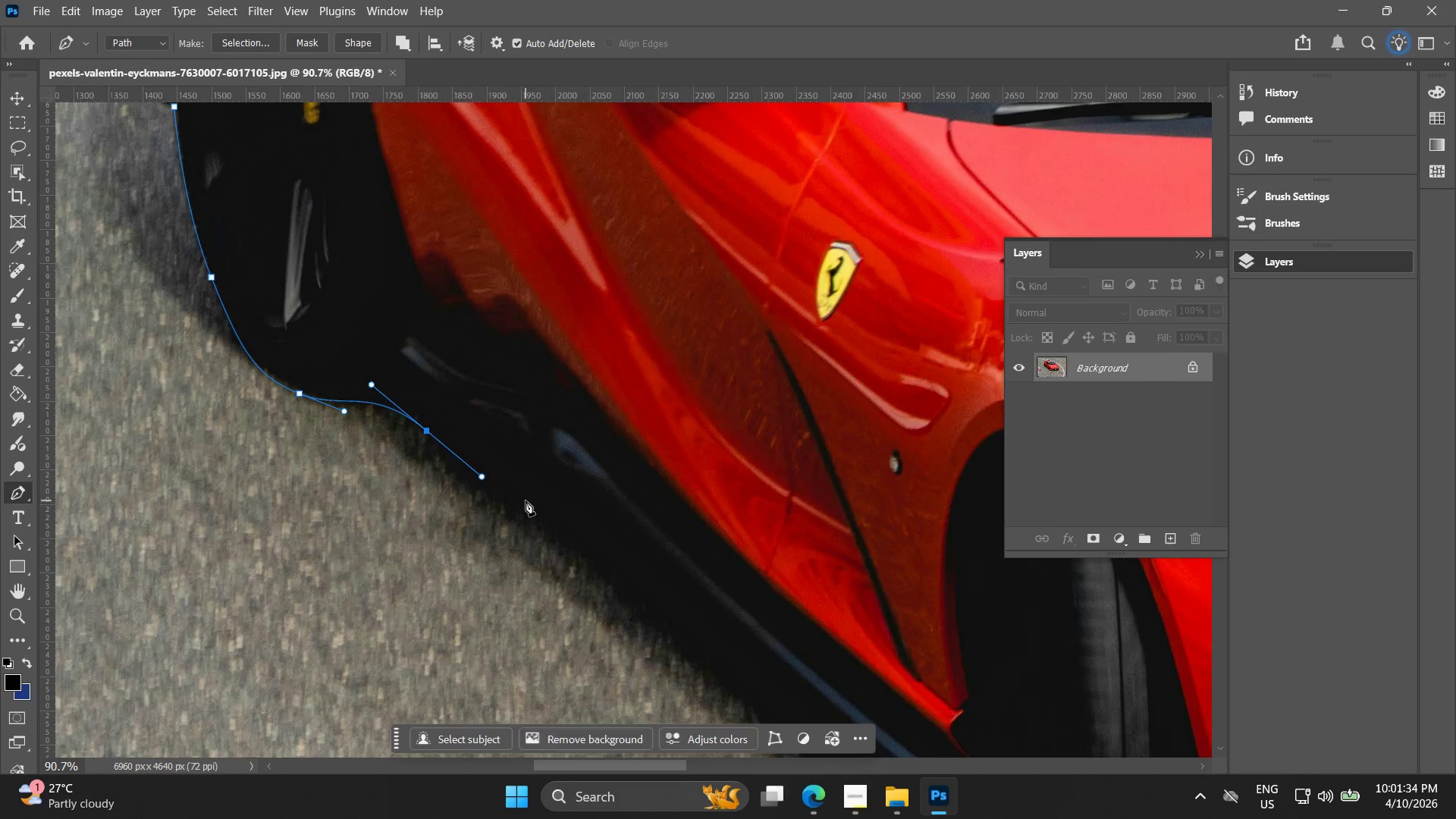 
left_click_drag(start_coordinate=[538, 507], to_coordinate=[586, 543])
 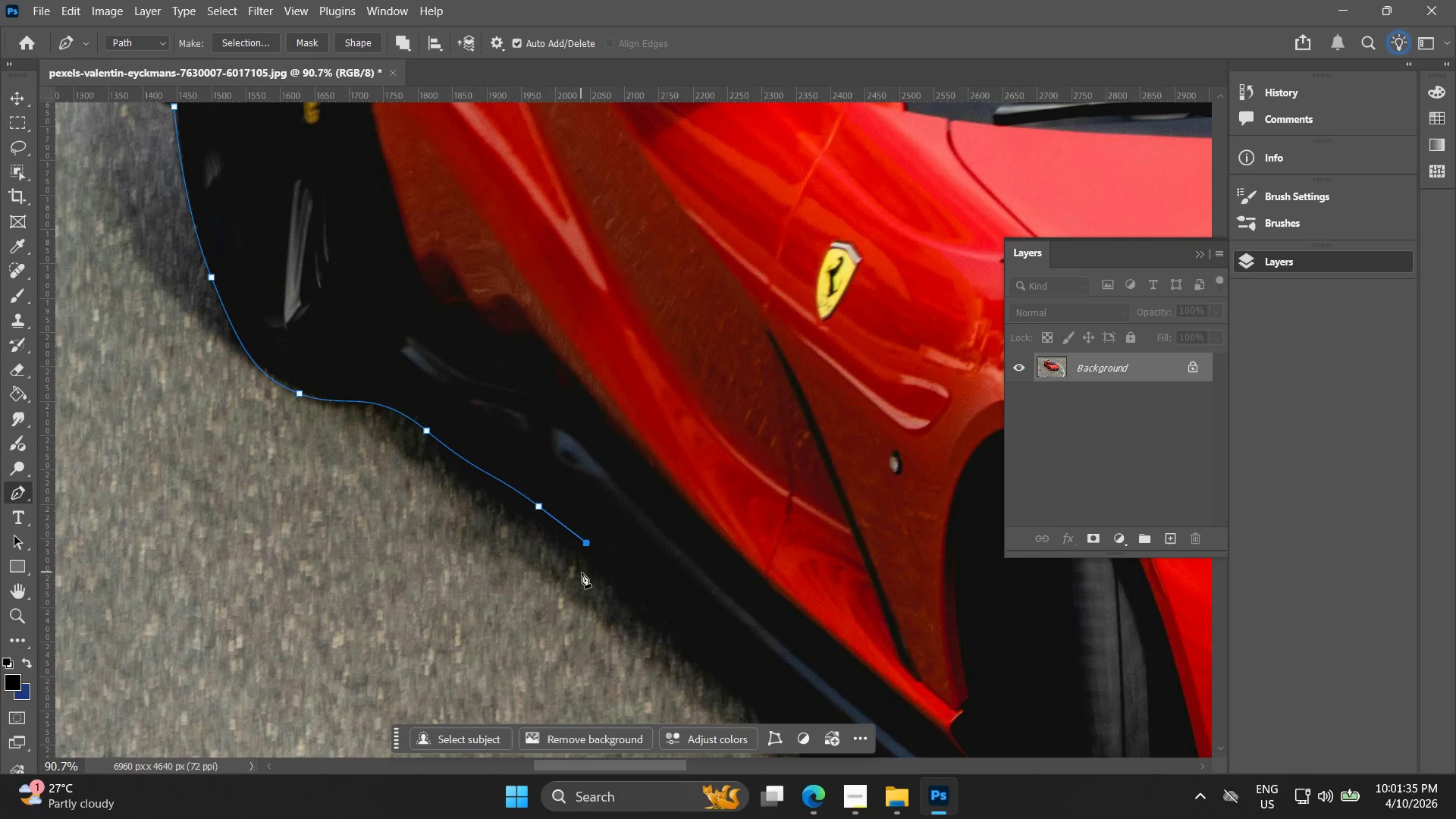 
hold_key(key=Space, duration=0.59)
 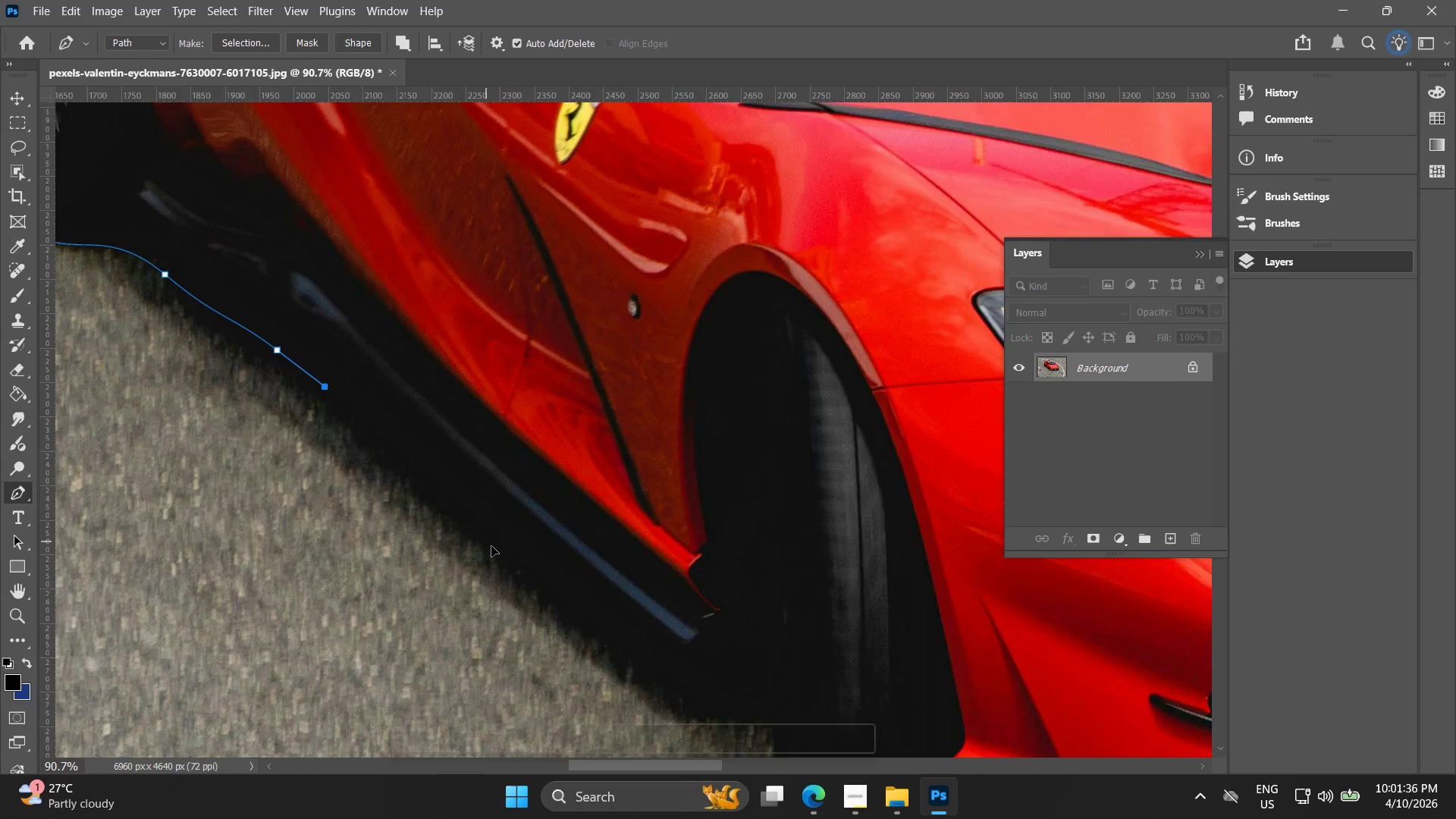 
left_click_drag(start_coordinate=[592, 567], to_coordinate=[330, 411])
 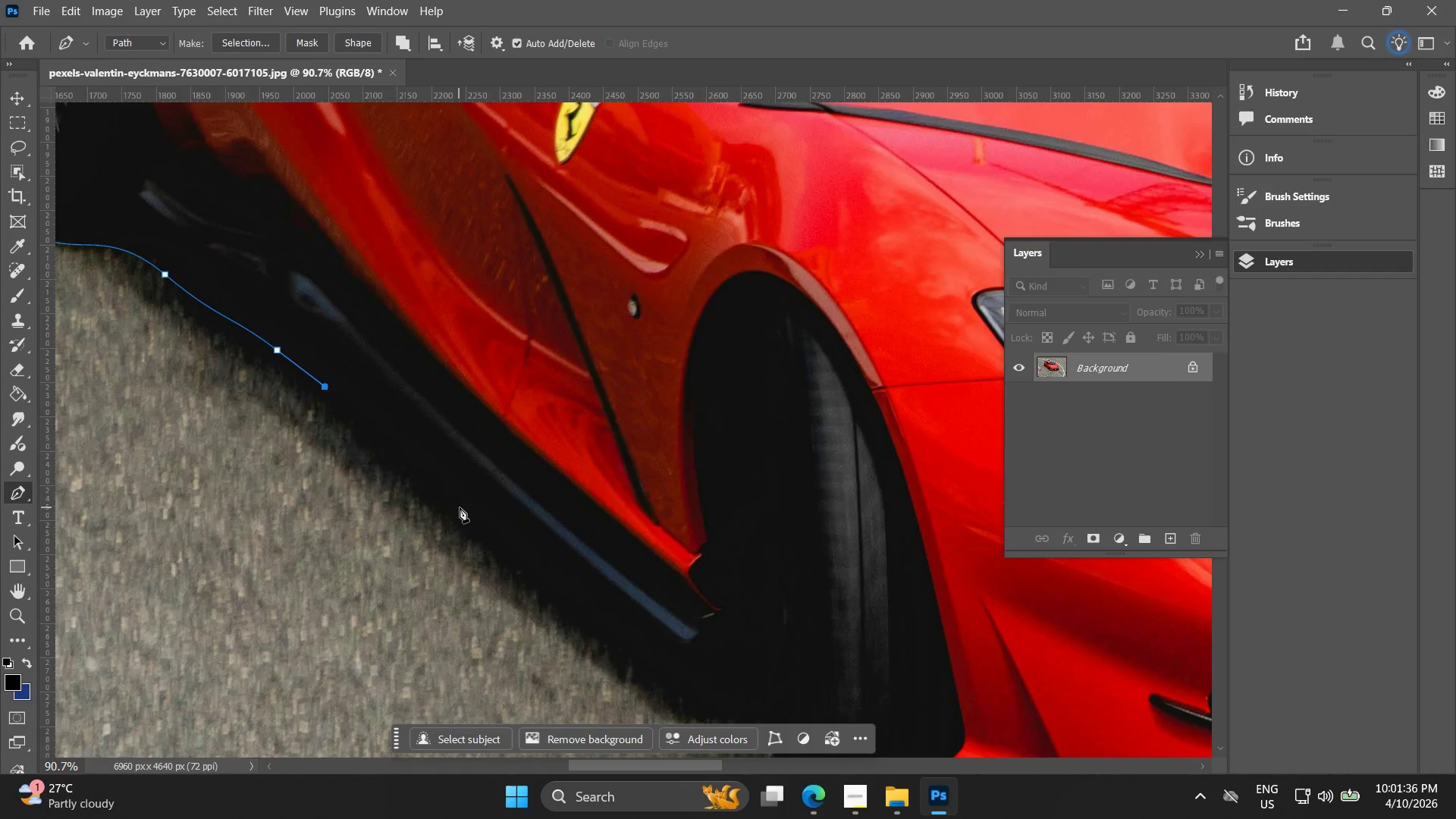 
left_click_drag(start_coordinate=[485, 541], to_coordinate=[574, 618])
 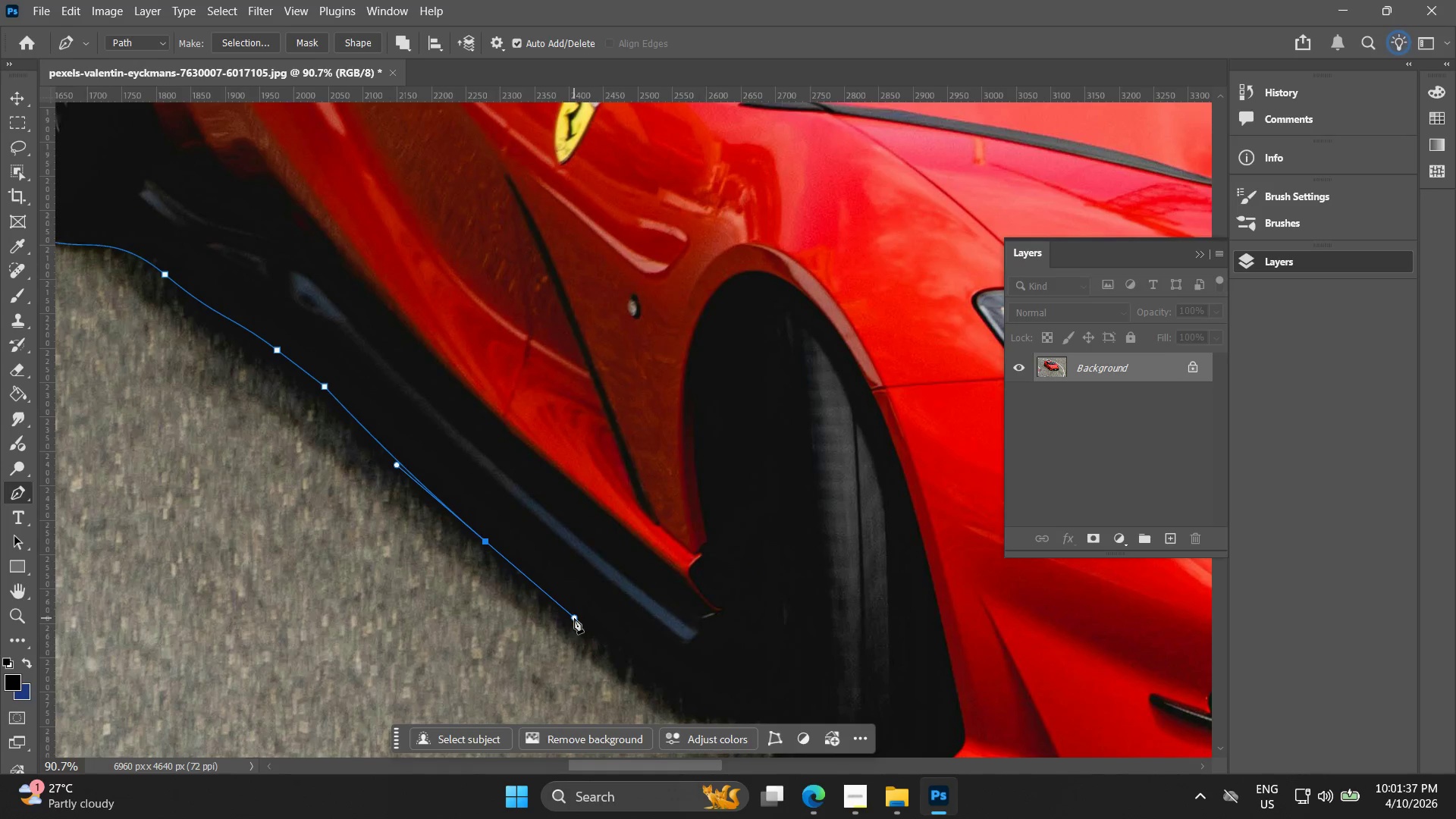 
hold_key(key=Space, duration=0.52)
 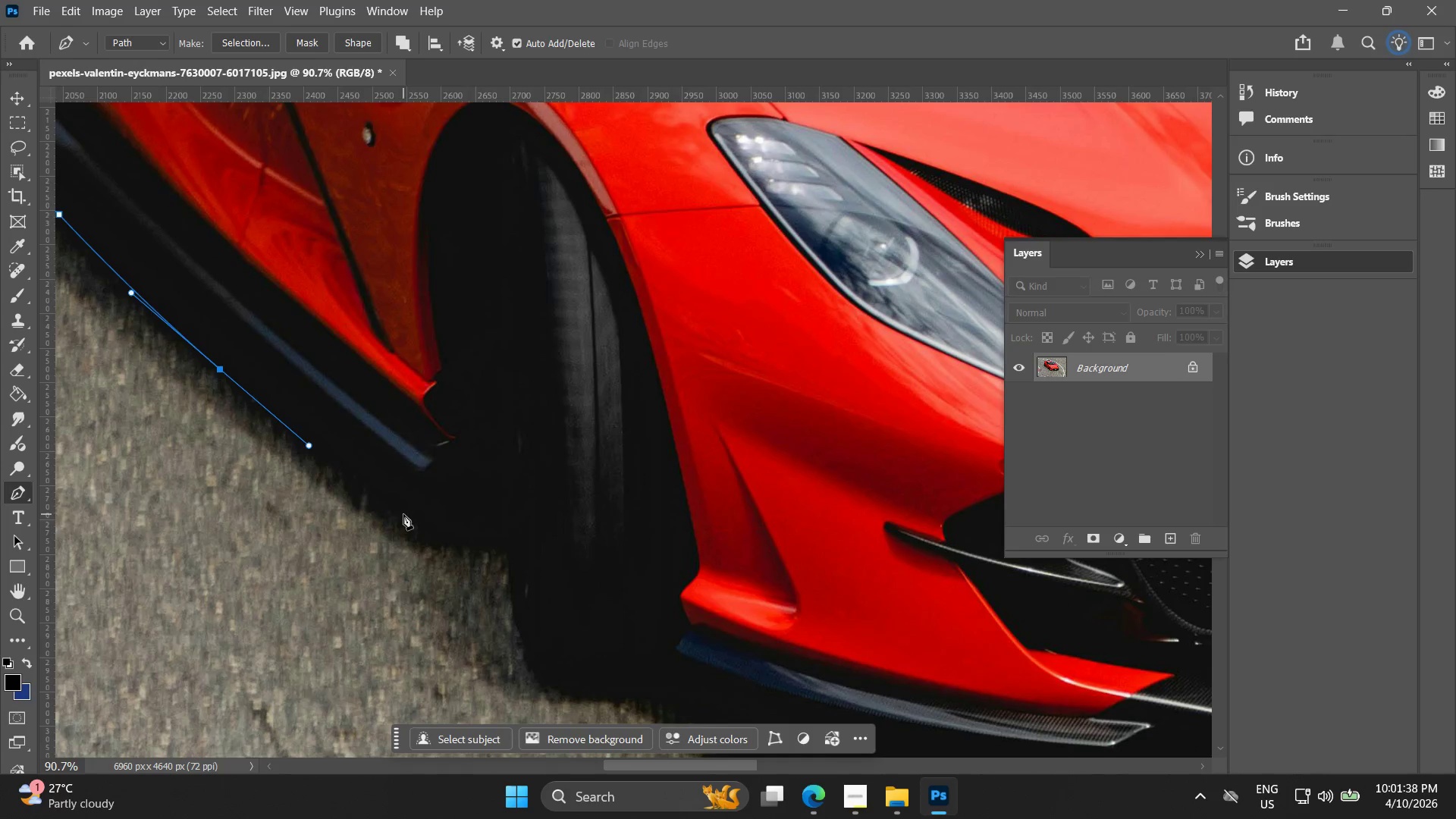 
left_click_drag(start_coordinate=[578, 626], to_coordinate=[312, 453])
 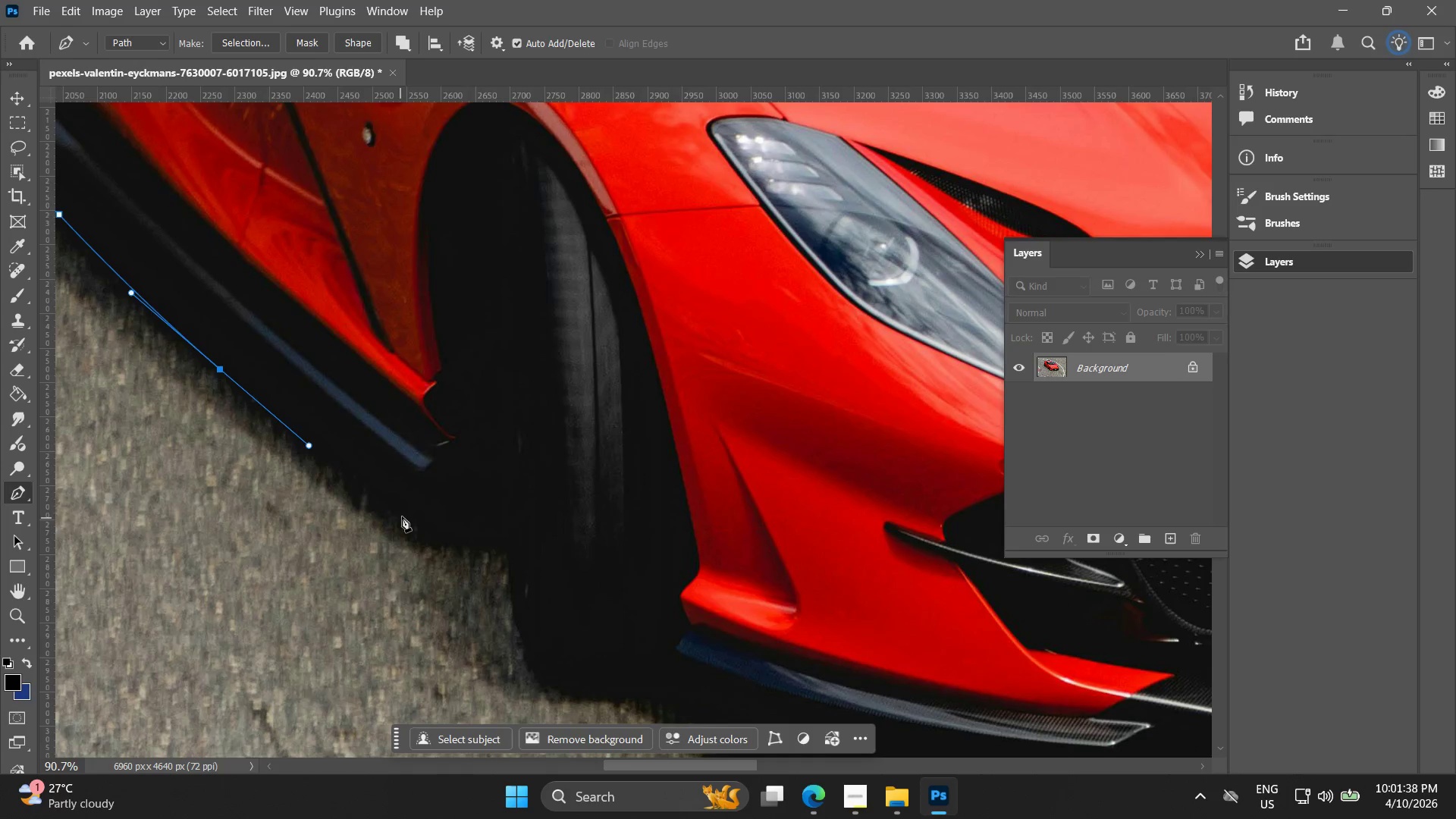 
left_click_drag(start_coordinate=[407, 515], to_coordinate=[458, 537])
 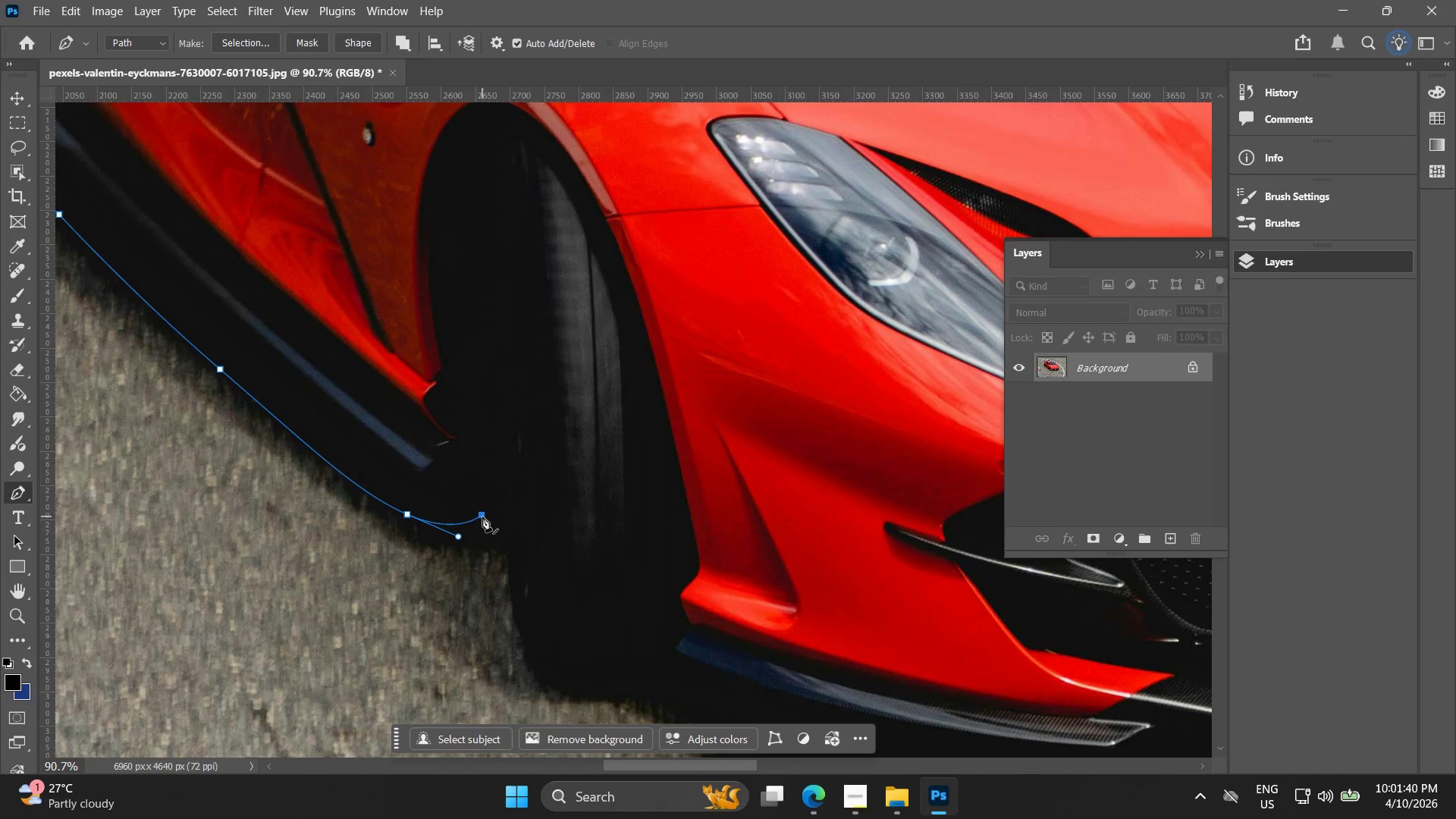 
key(Control+ControlLeft)
 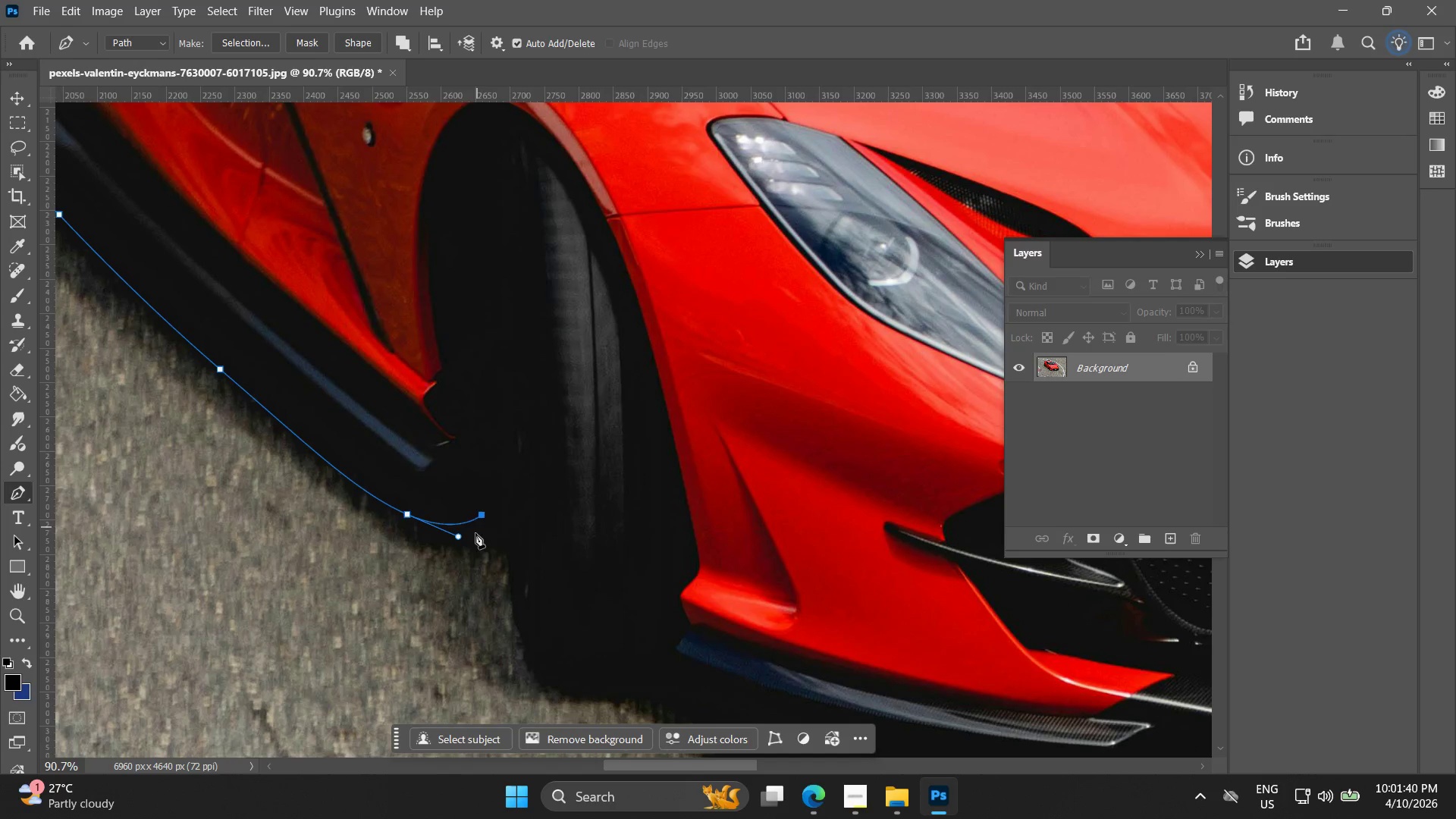 
key(Control+Z)
 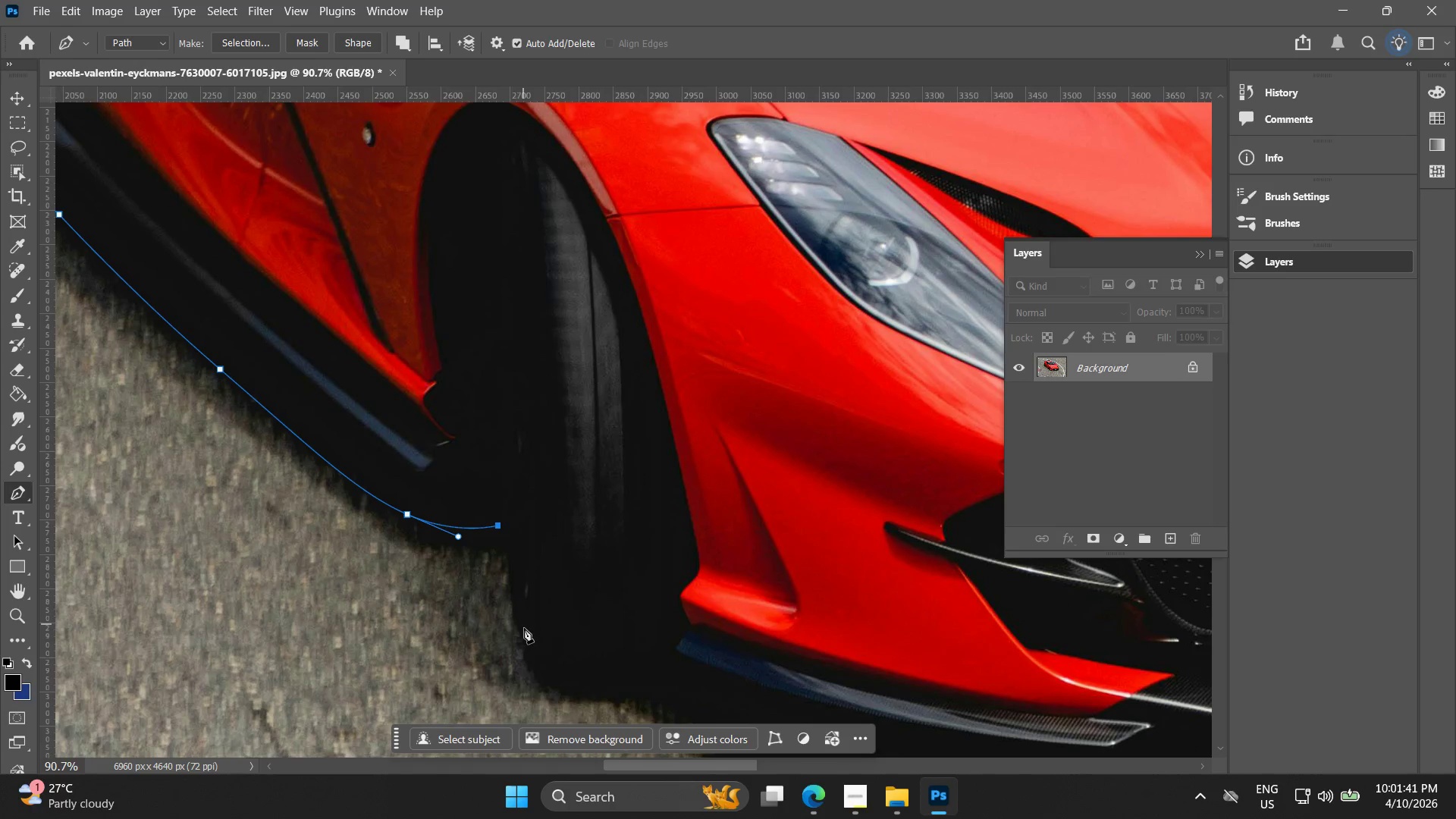 
left_click_drag(start_coordinate=[532, 648], to_coordinate=[560, 698])
 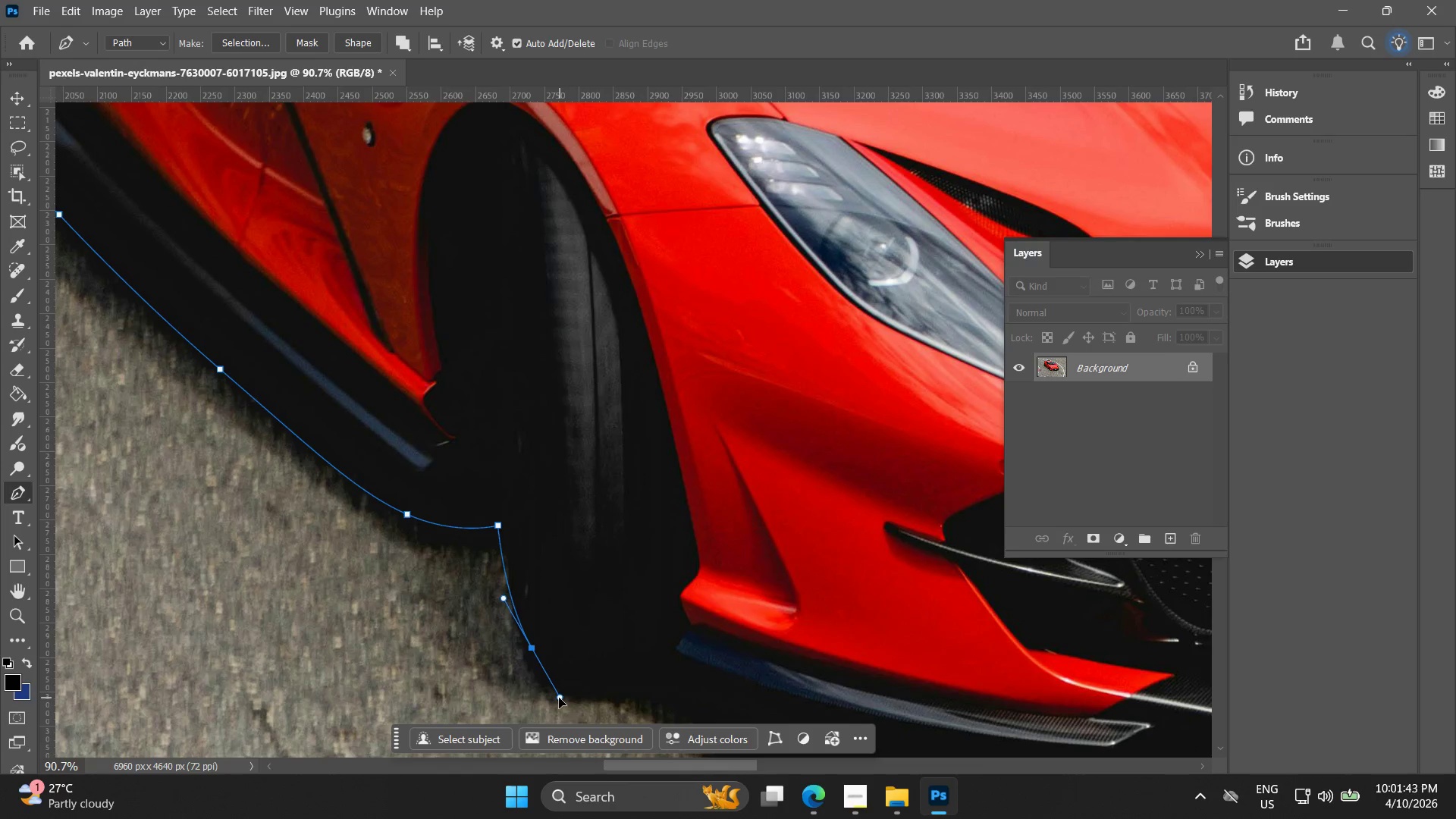 
key(Control+ControlLeft)
 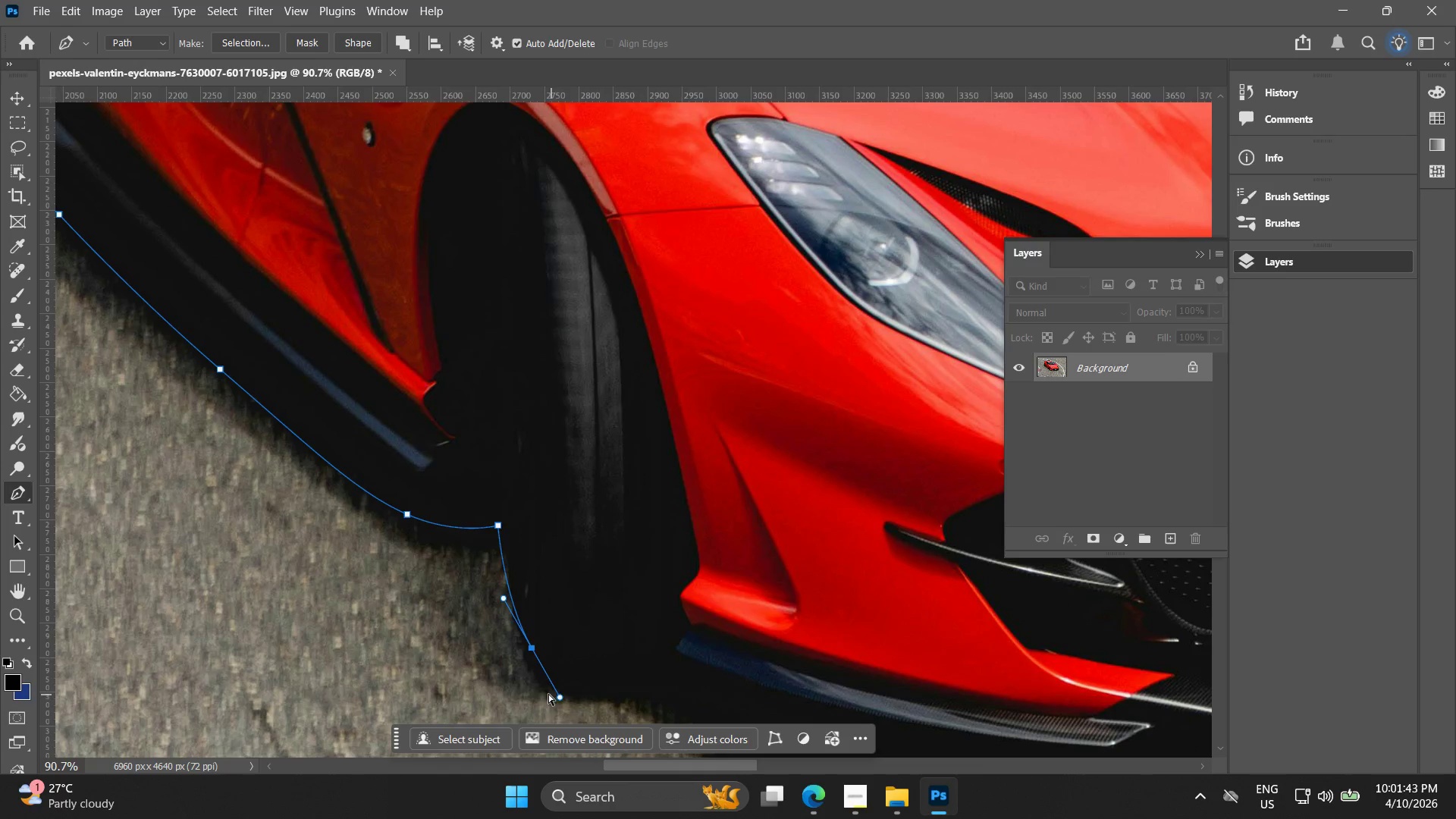 
key(Control+Z)
 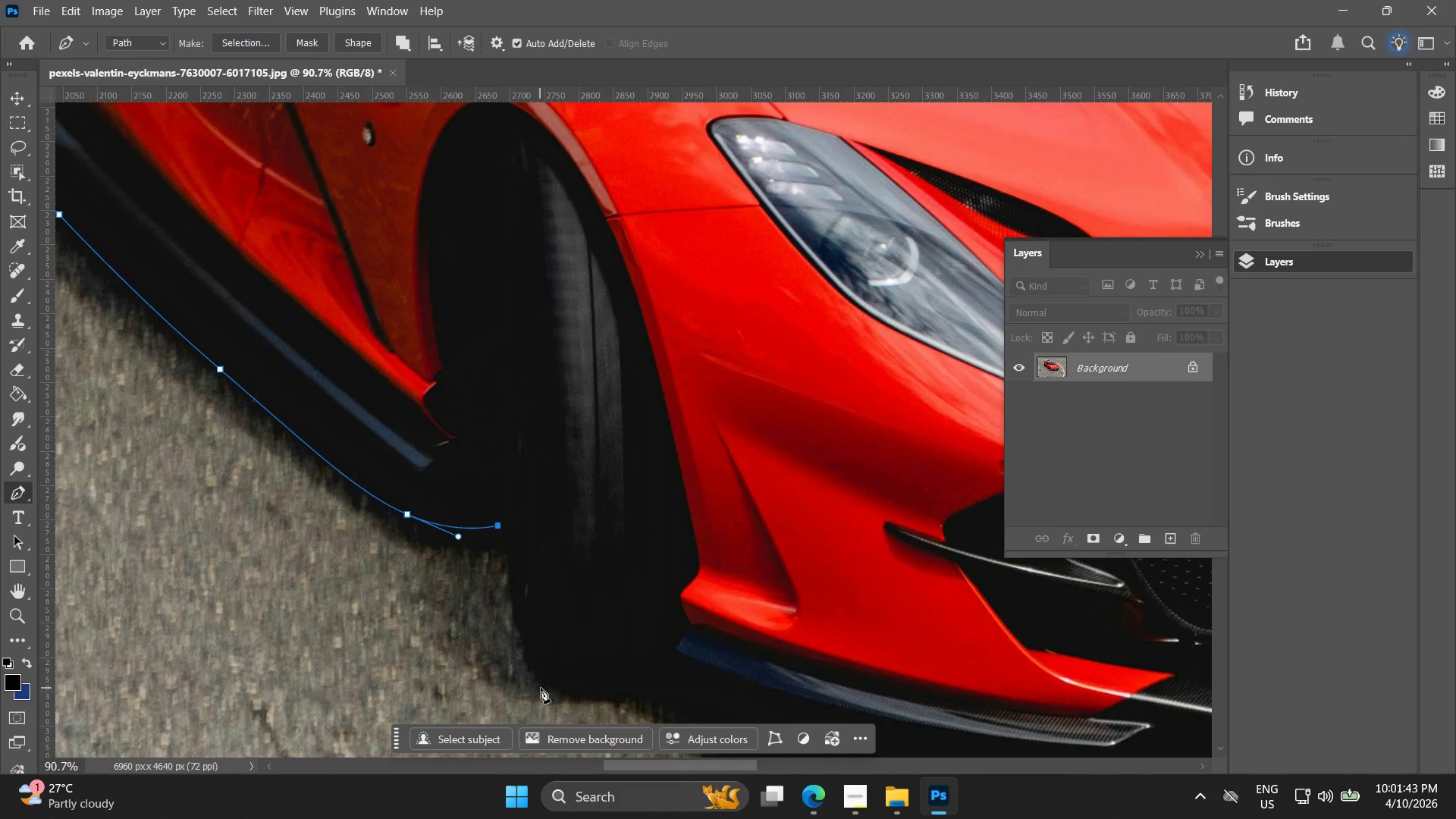 
left_click_drag(start_coordinate=[548, 689], to_coordinate=[590, 706])
 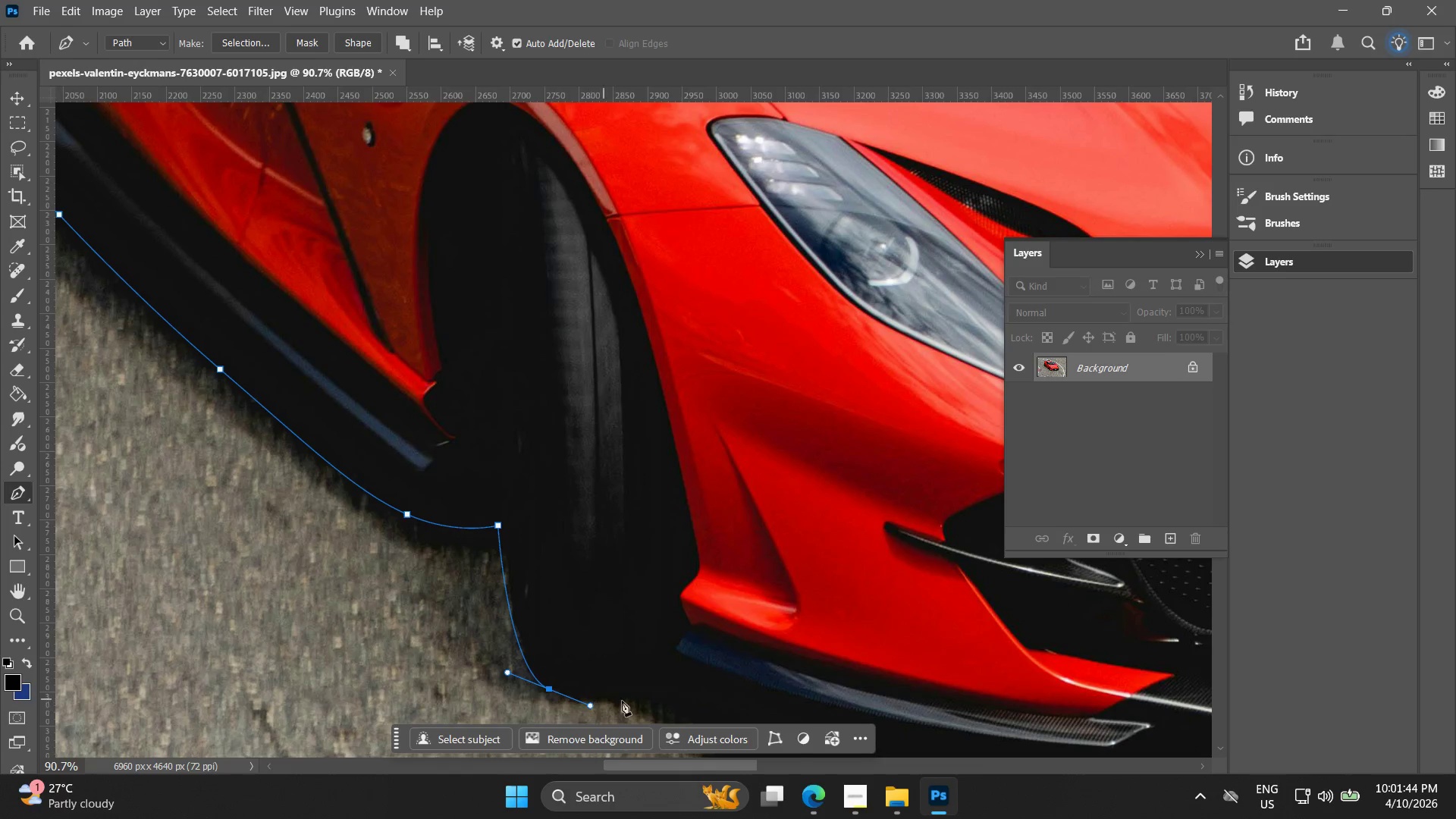 
hold_key(key=Space, duration=0.48)
 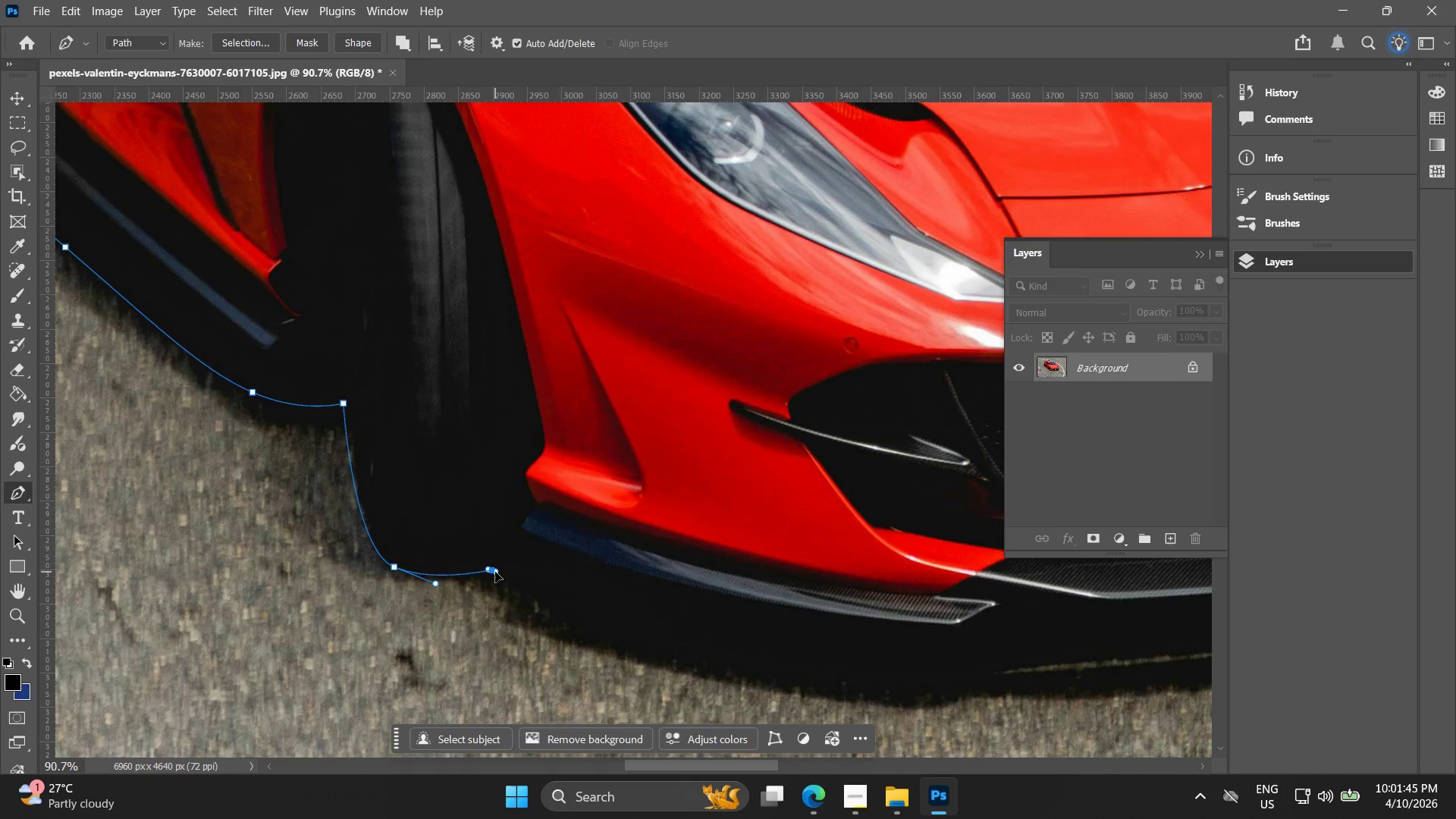 
left_click_drag(start_coordinate=[587, 669], to_coordinate=[432, 547])
 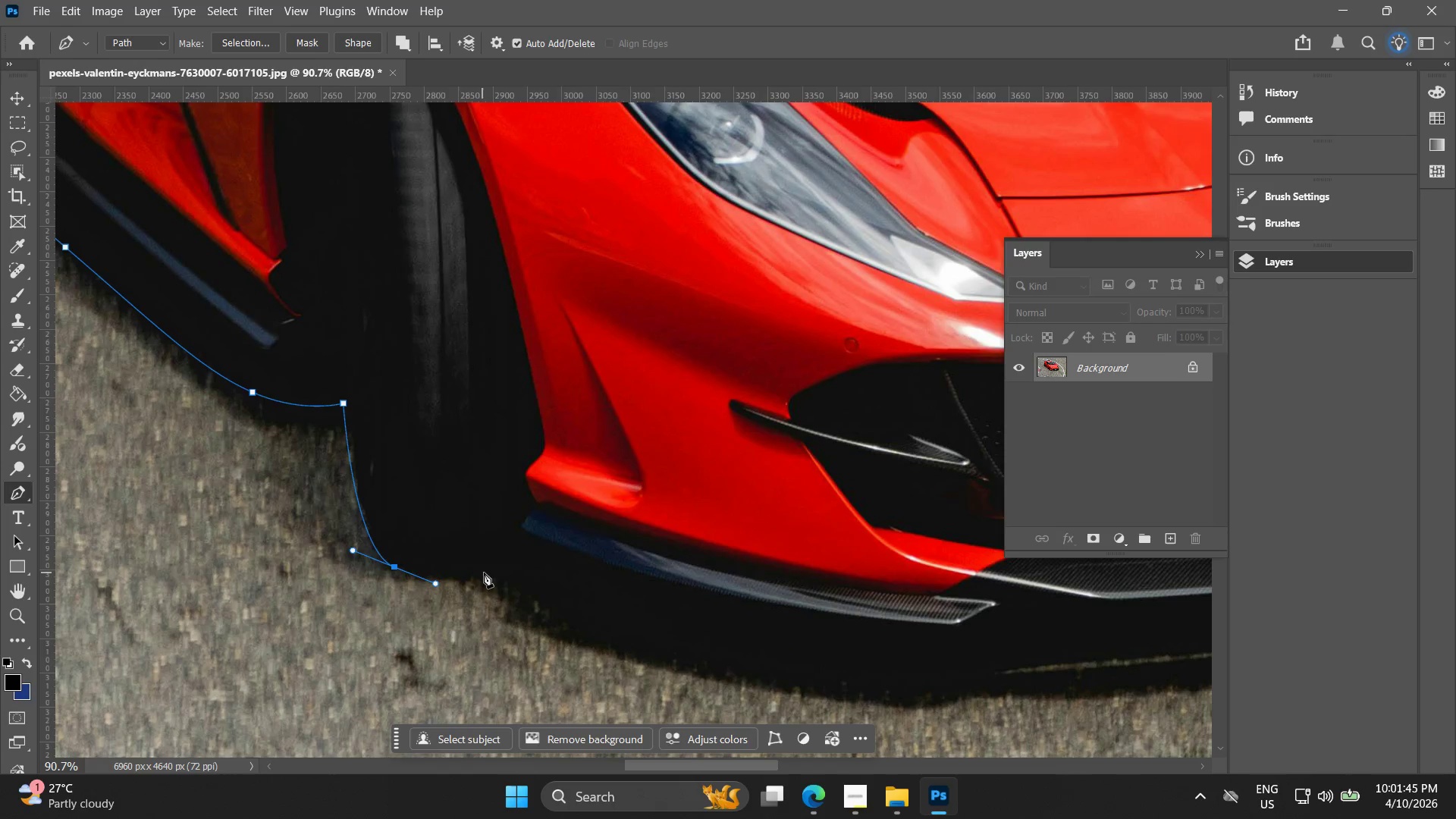 
left_click_drag(start_coordinate=[491, 571], to_coordinate=[495, 572])
 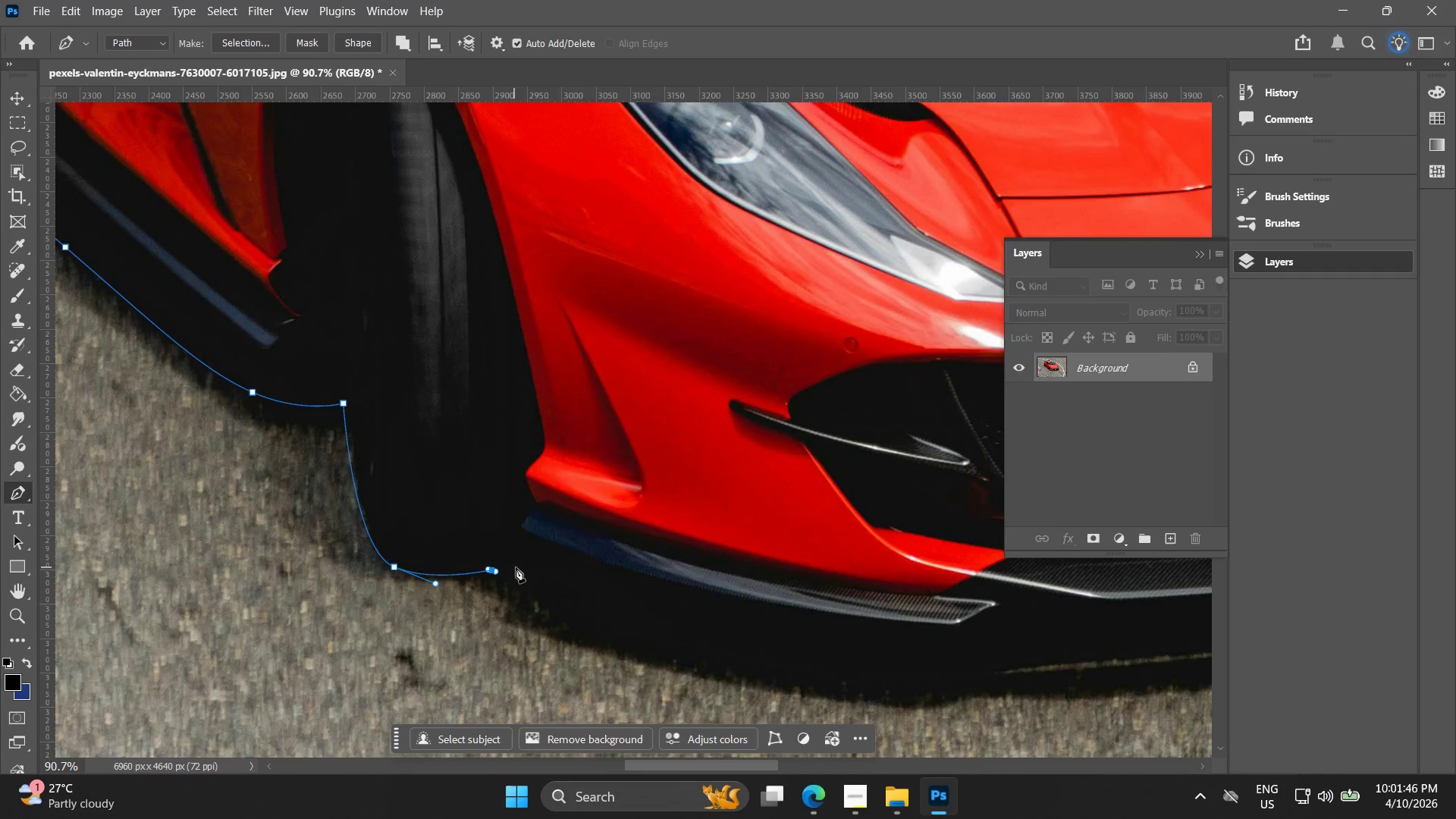 
key(Control+ControlLeft)
 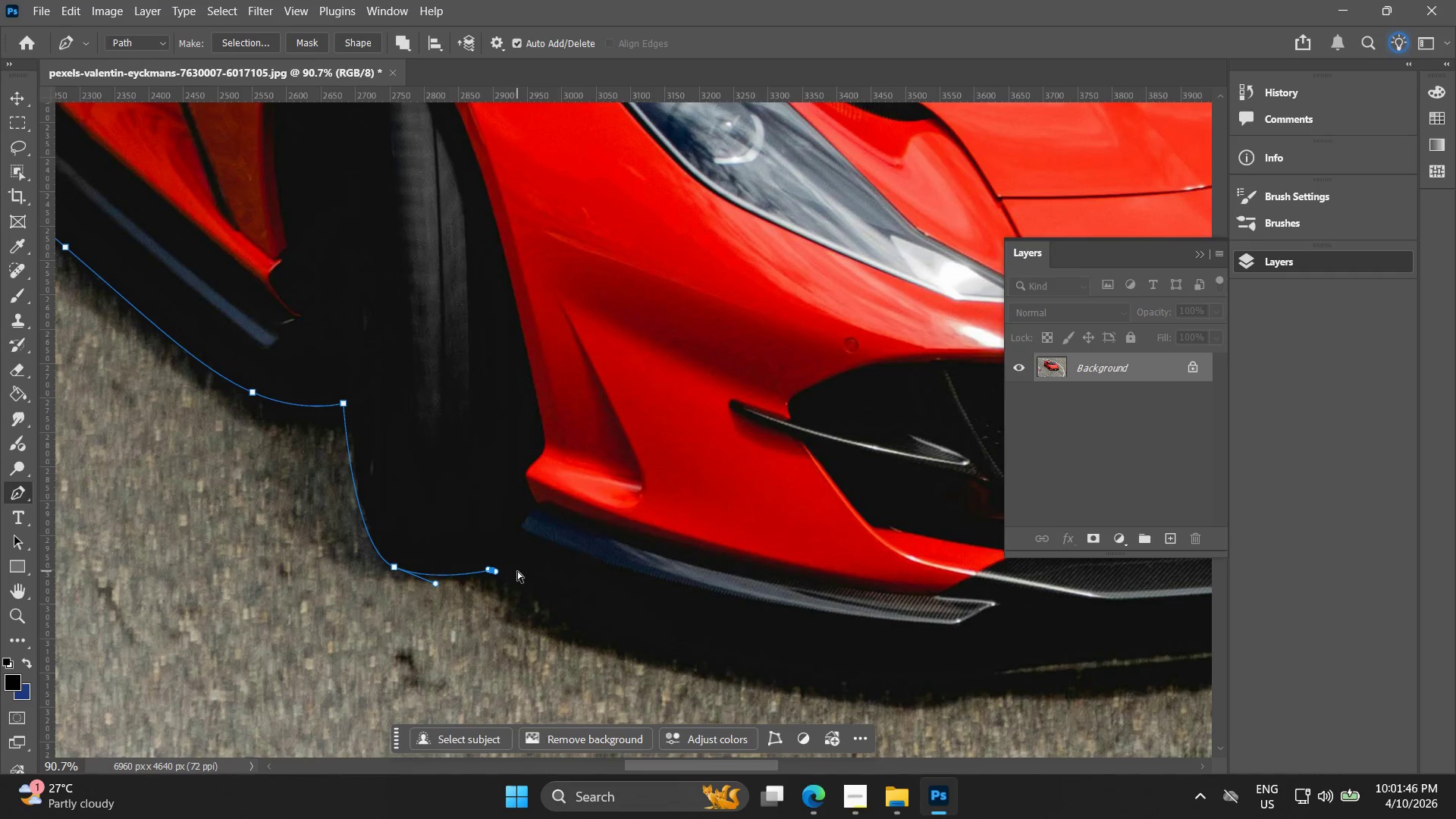 
key(Control+Z)
 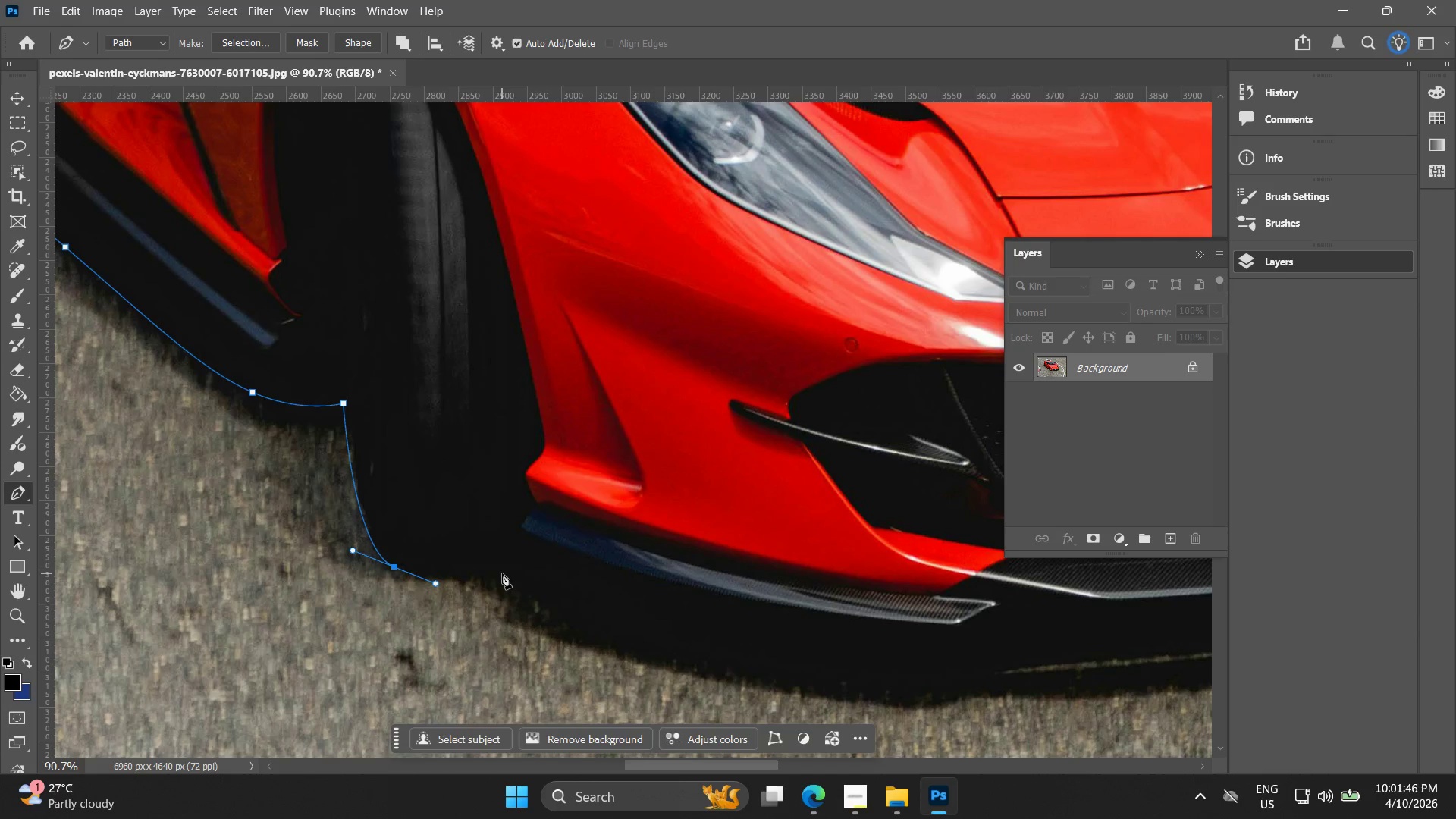 
left_click_drag(start_coordinate=[505, 573], to_coordinate=[532, 570])
 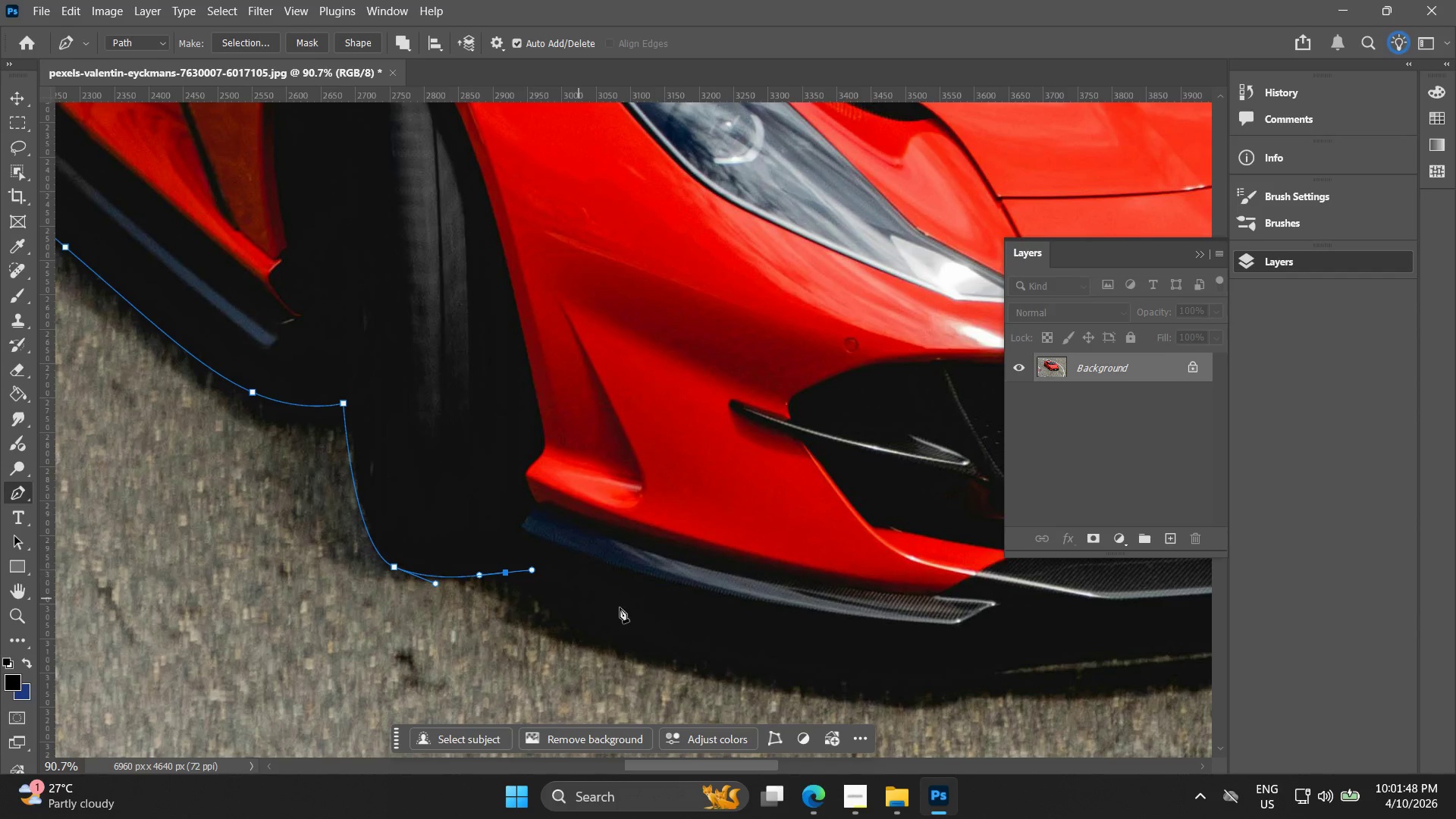 
hold_key(key=Space, duration=0.44)
 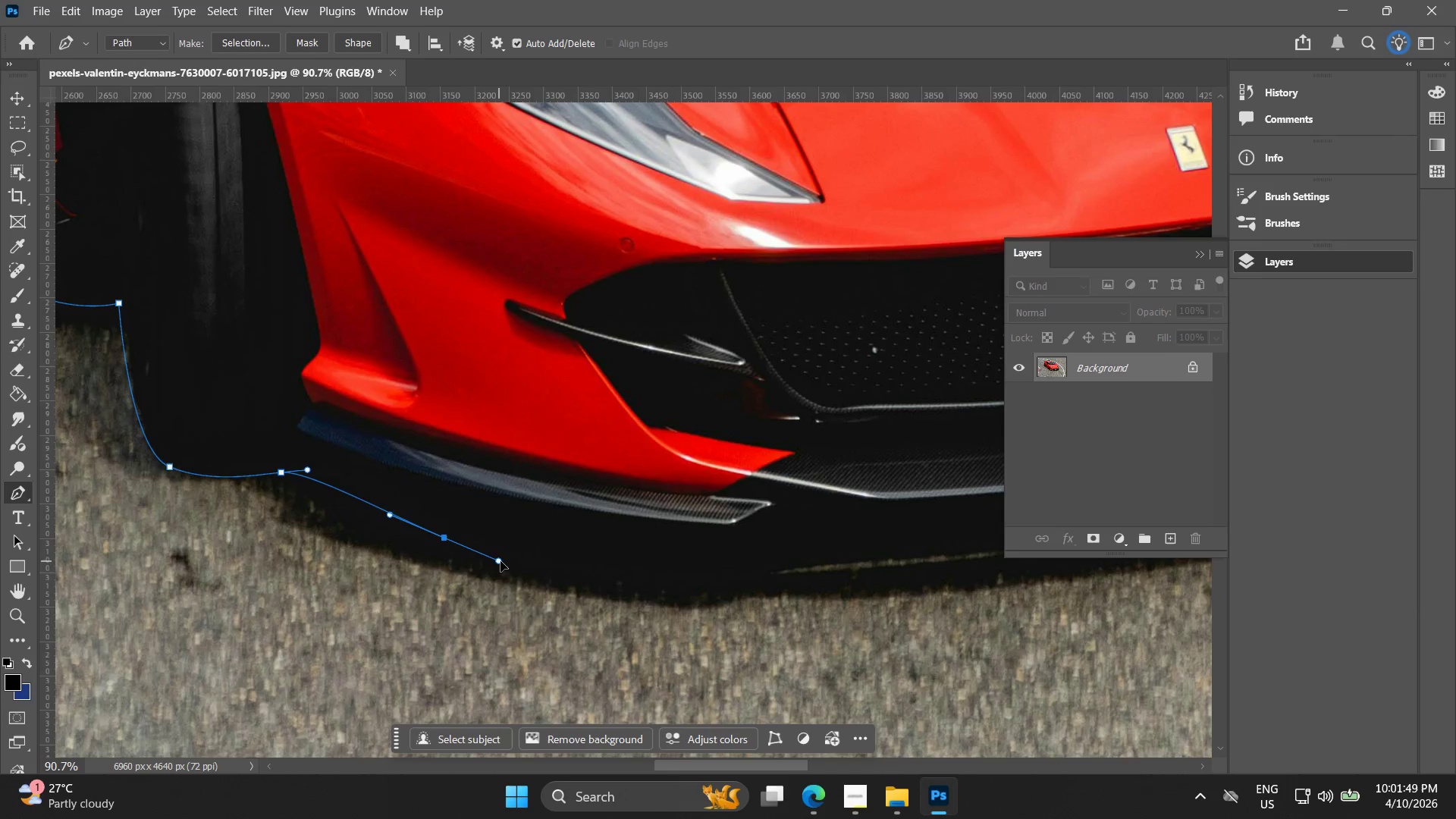 
left_click_drag(start_coordinate=[609, 610], to_coordinate=[384, 510])
 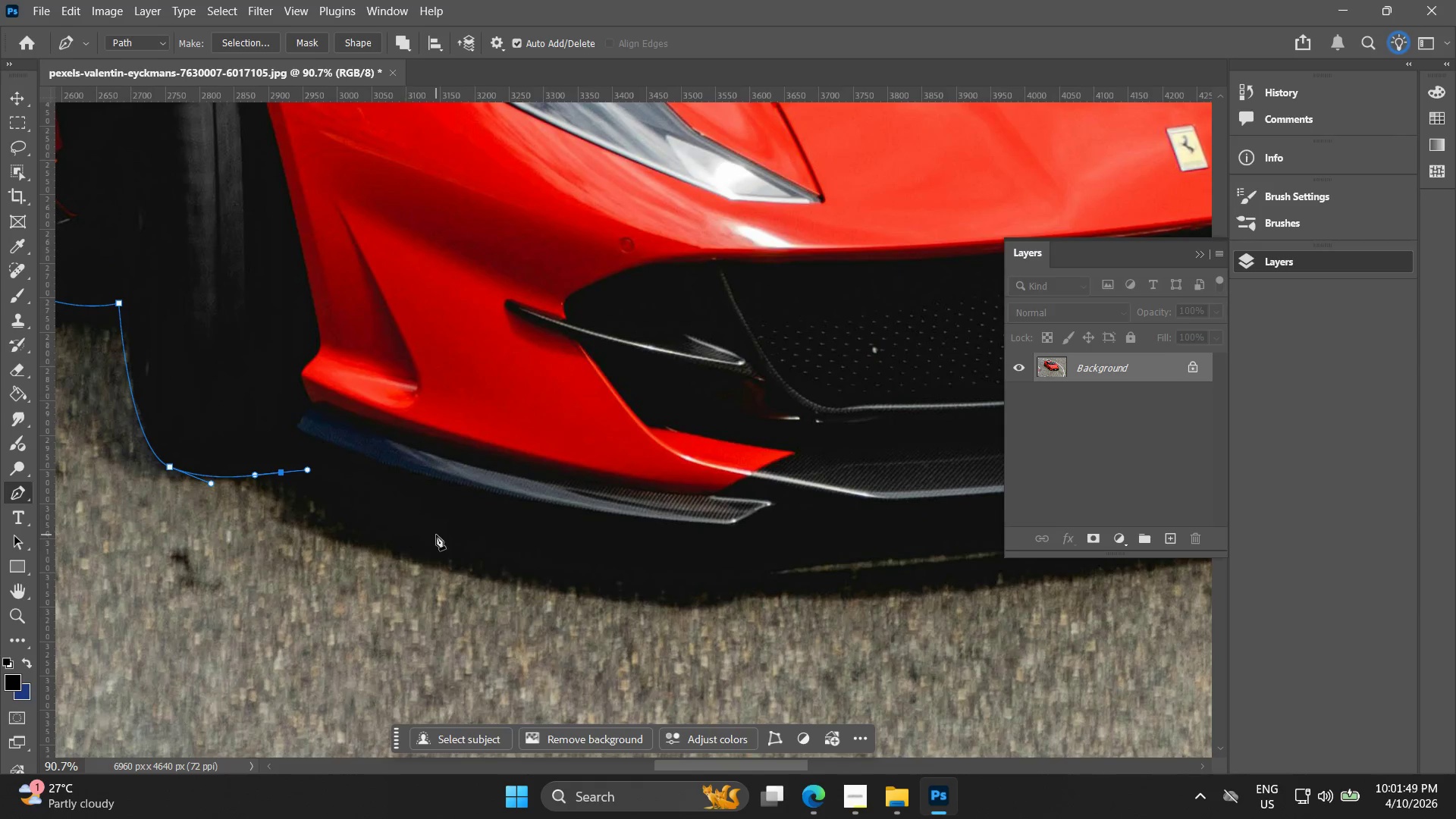 
left_click_drag(start_coordinate=[444, 538], to_coordinate=[531, 569])
 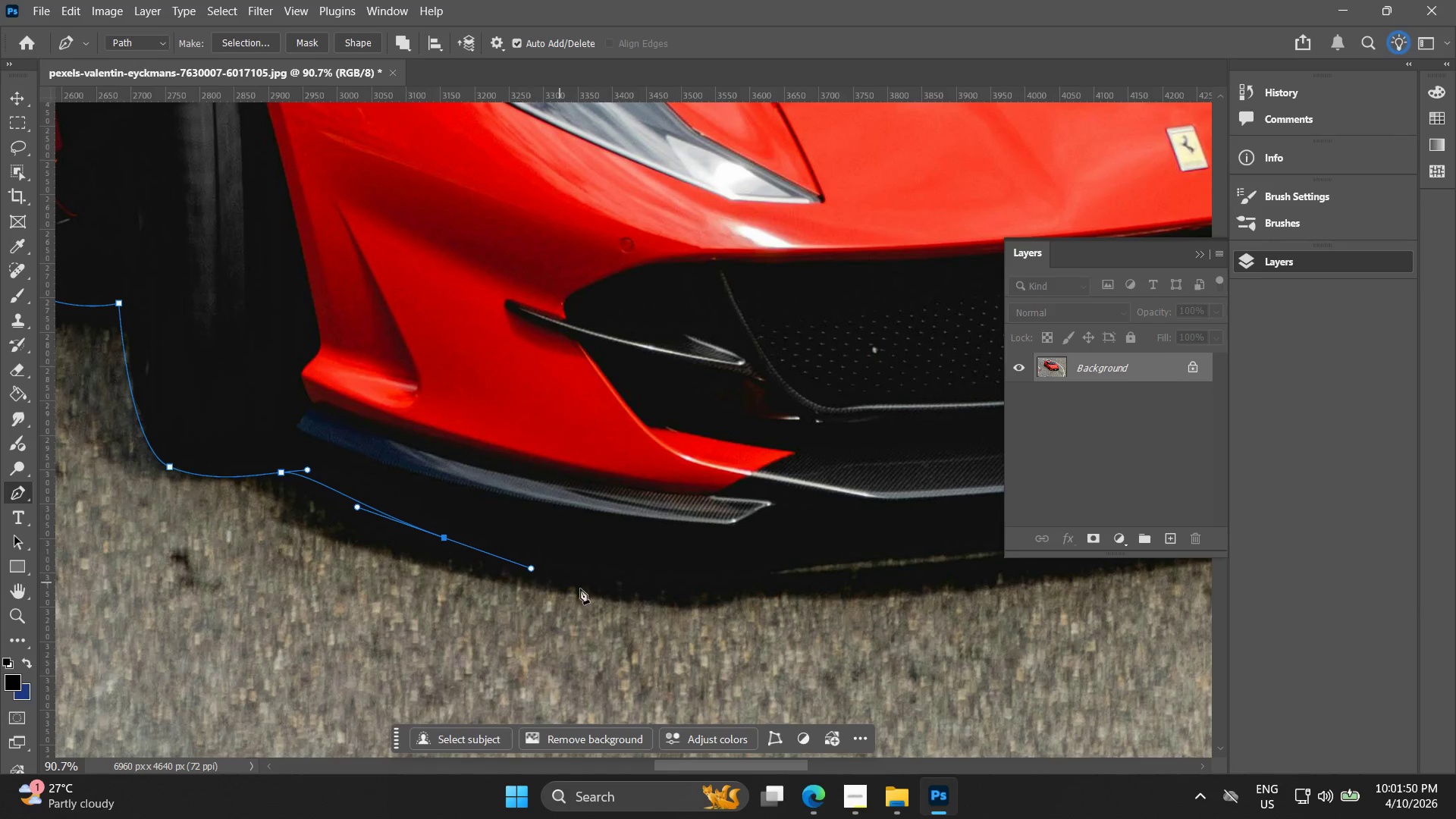 
hold_key(key=Space, duration=0.47)
 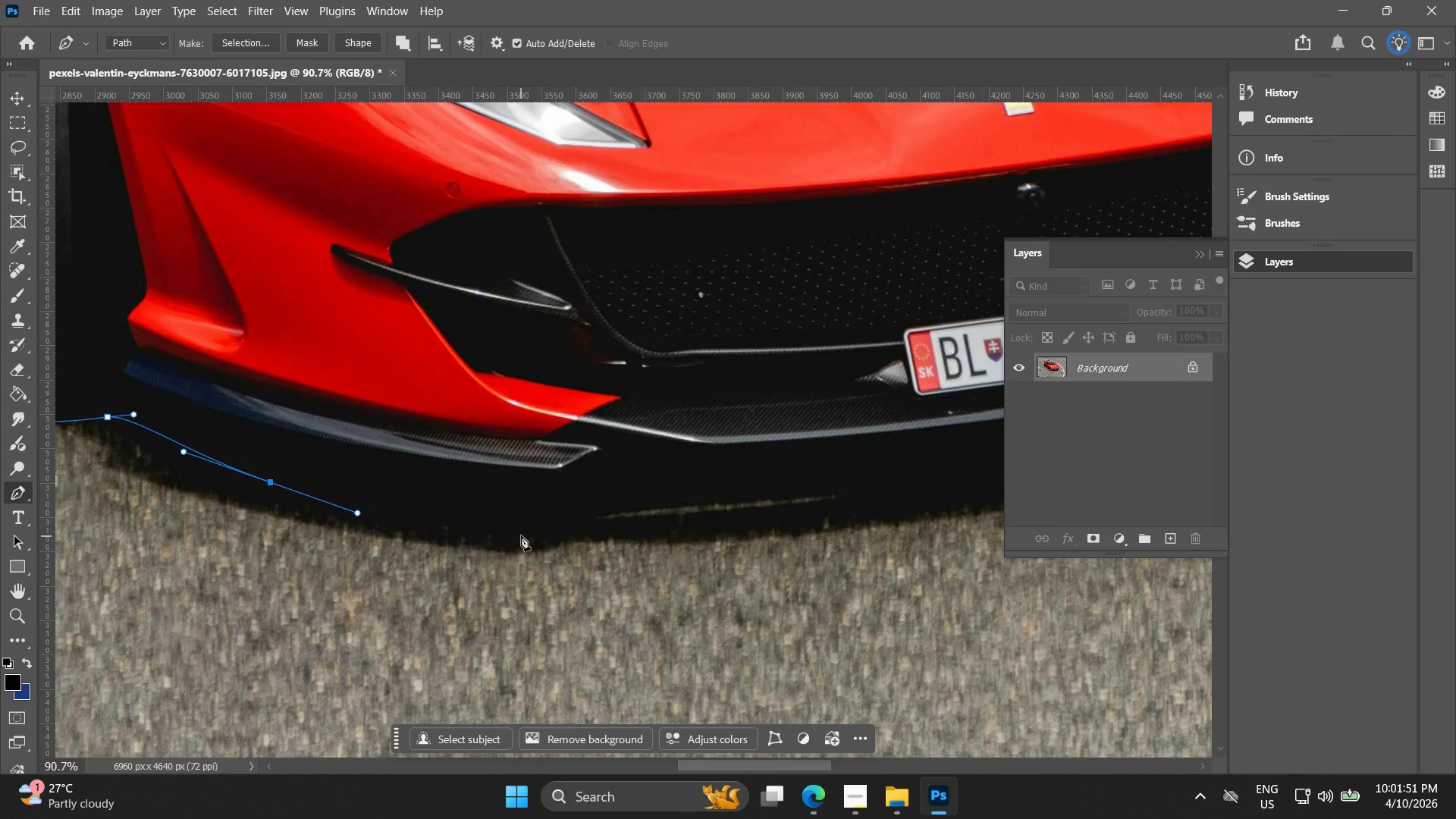 
left_click_drag(start_coordinate=[566, 592], to_coordinate=[393, 536])
 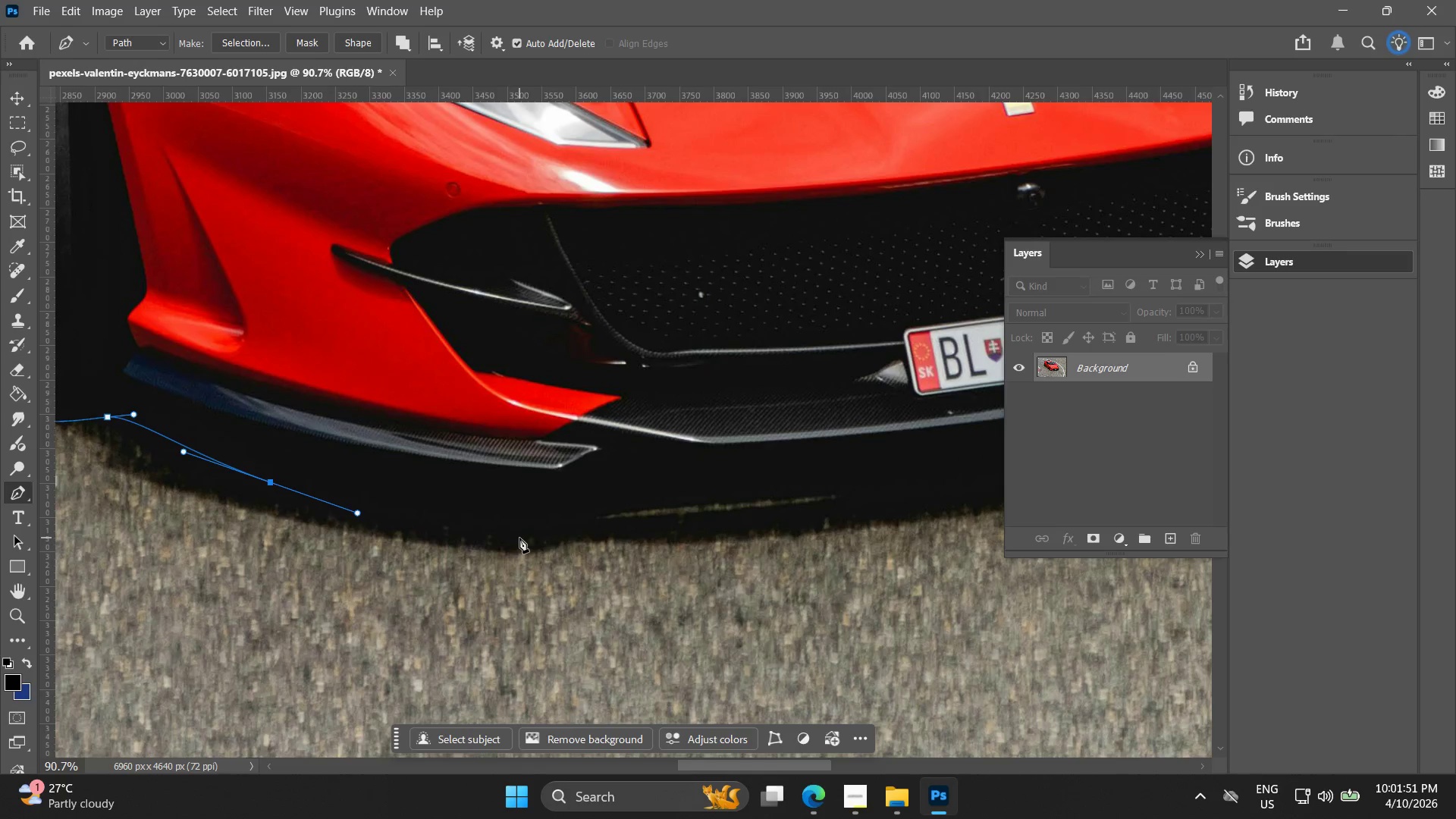 
left_click_drag(start_coordinate=[525, 532], to_coordinate=[579, 533])
 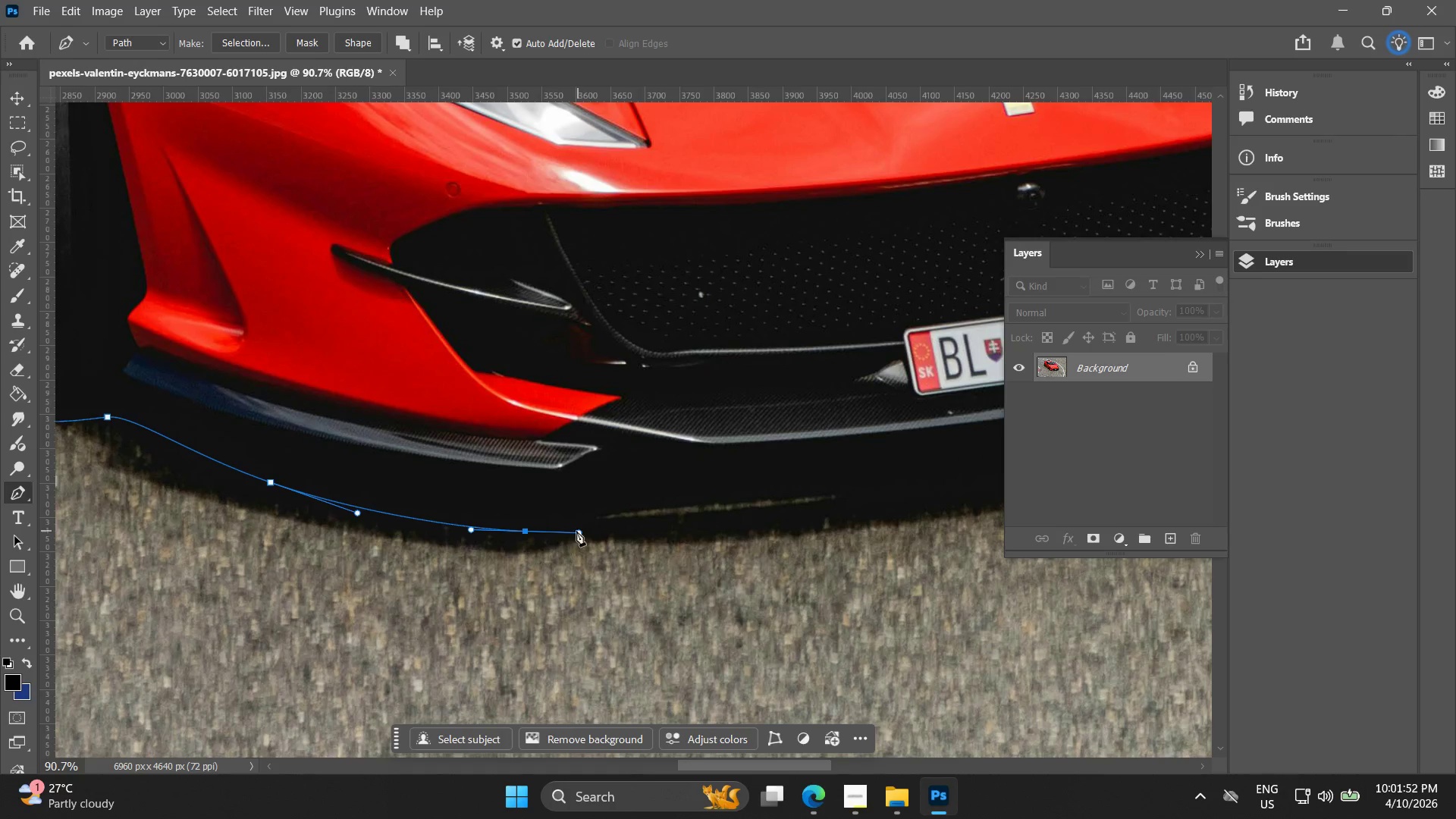 
hold_key(key=Space, duration=0.45)
 